 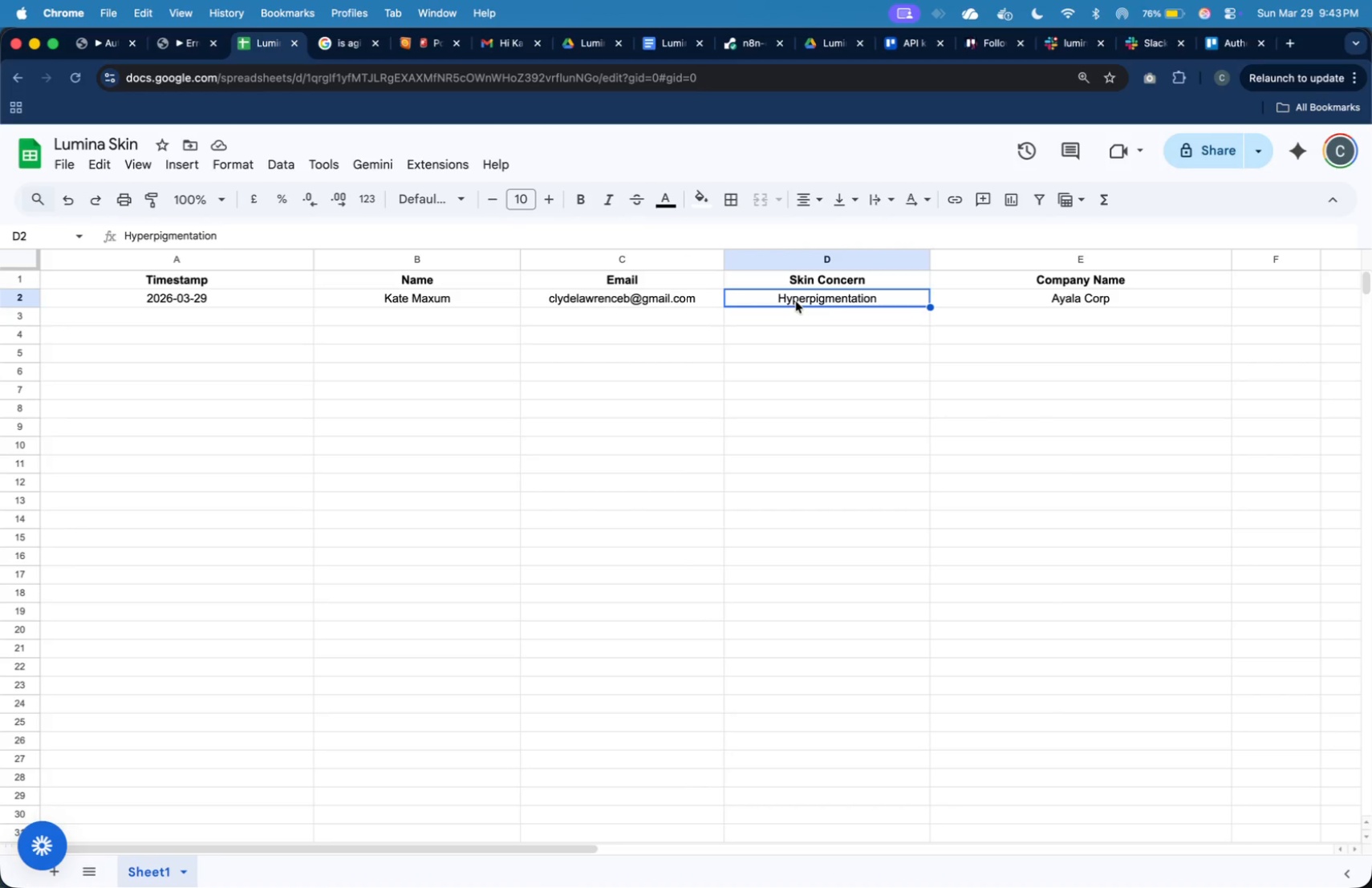 
hold_key(key=CommandLeft, duration=0.65)
 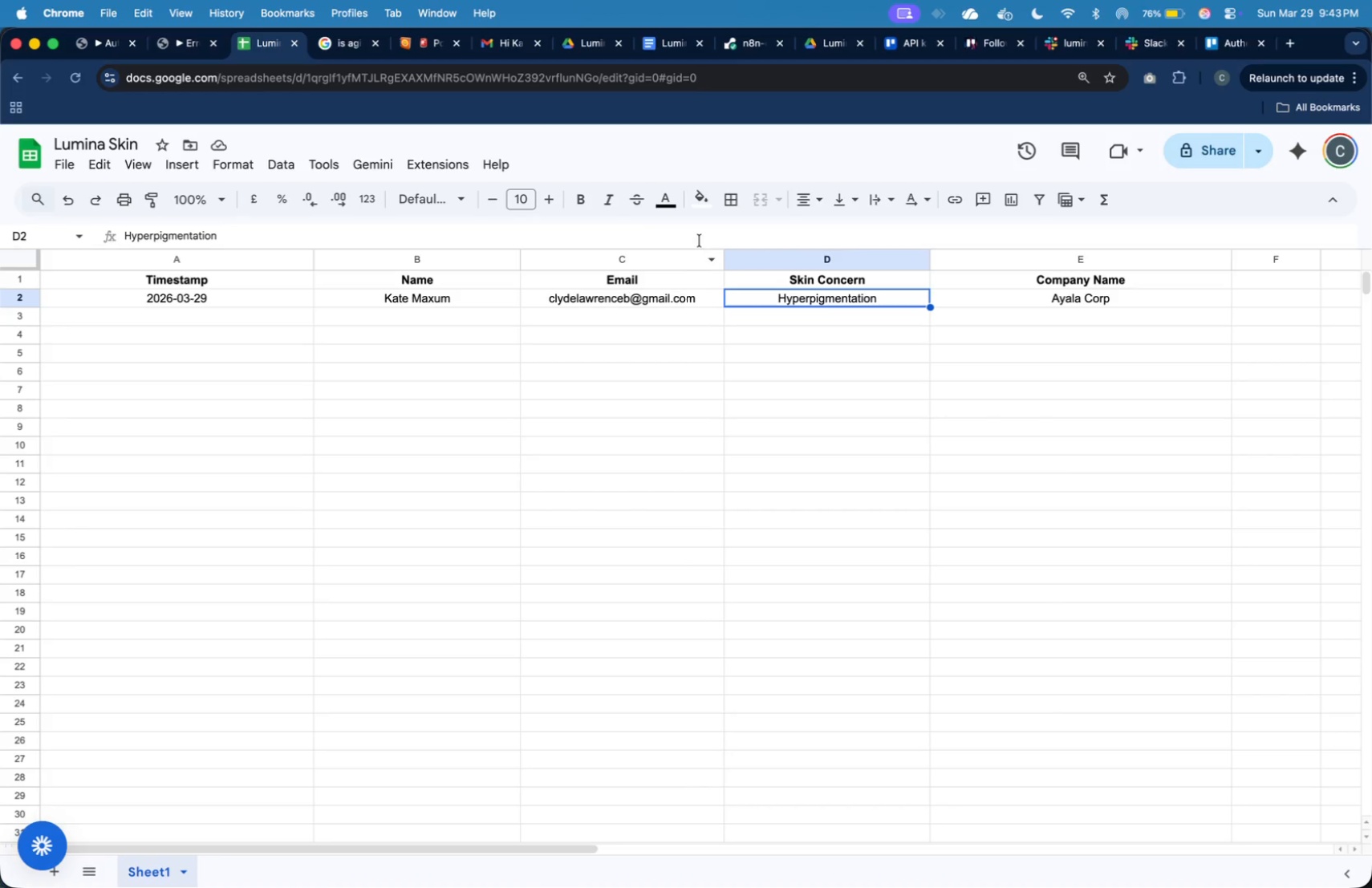 
left_click([700, 240])
 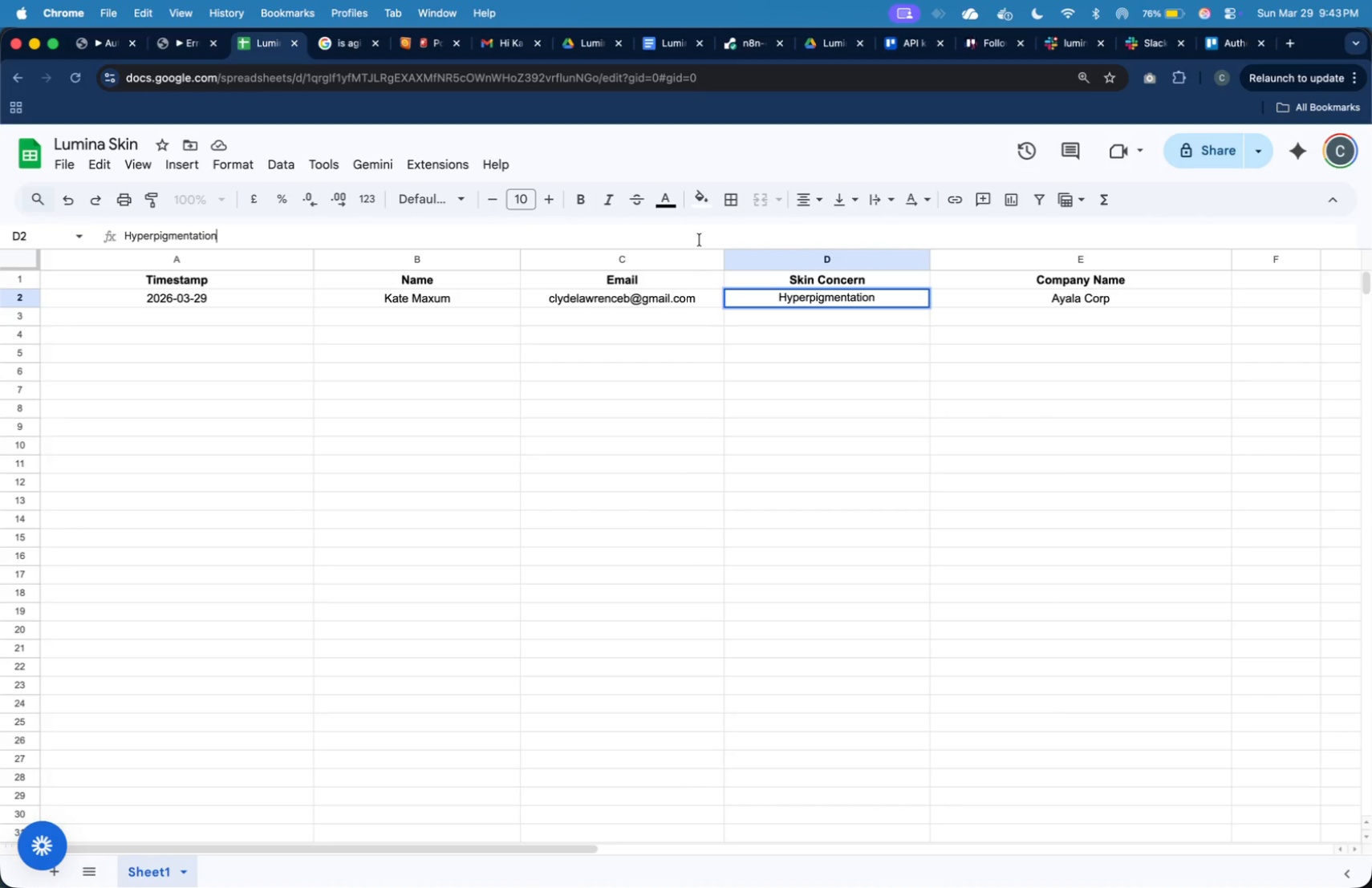 
key(Meta+A)
 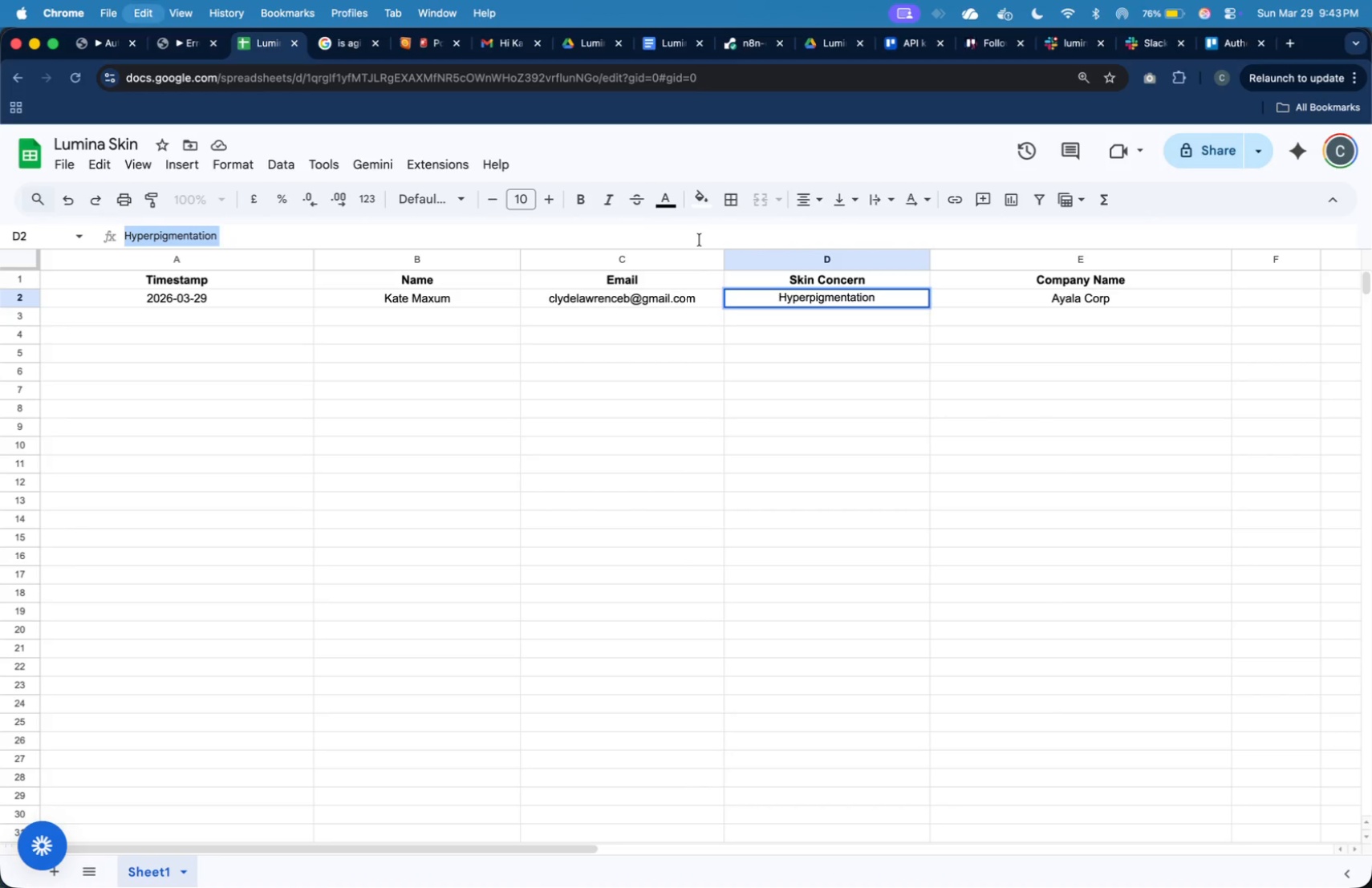 
key(Meta+V)
 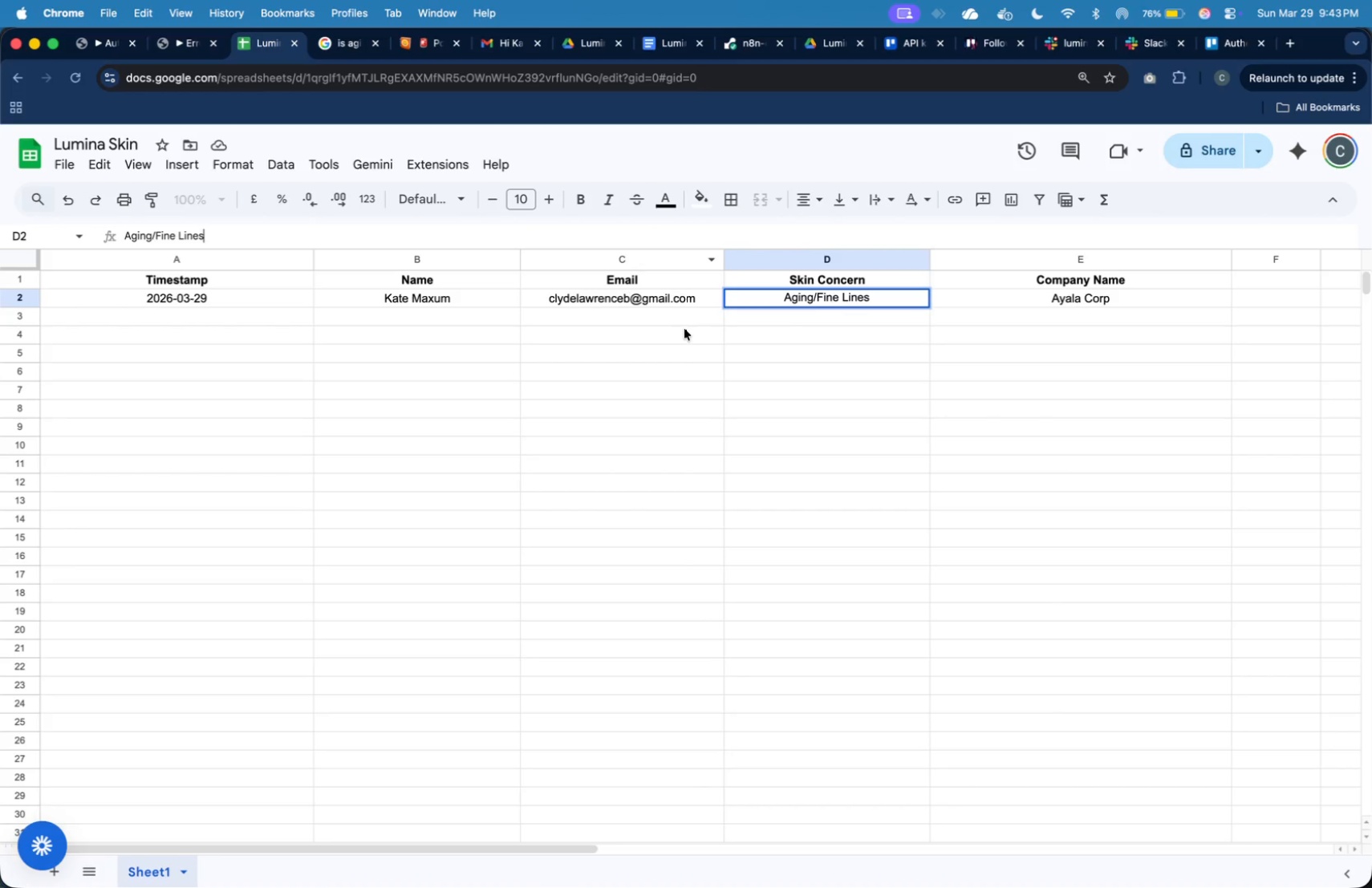 
left_click([684, 329])
 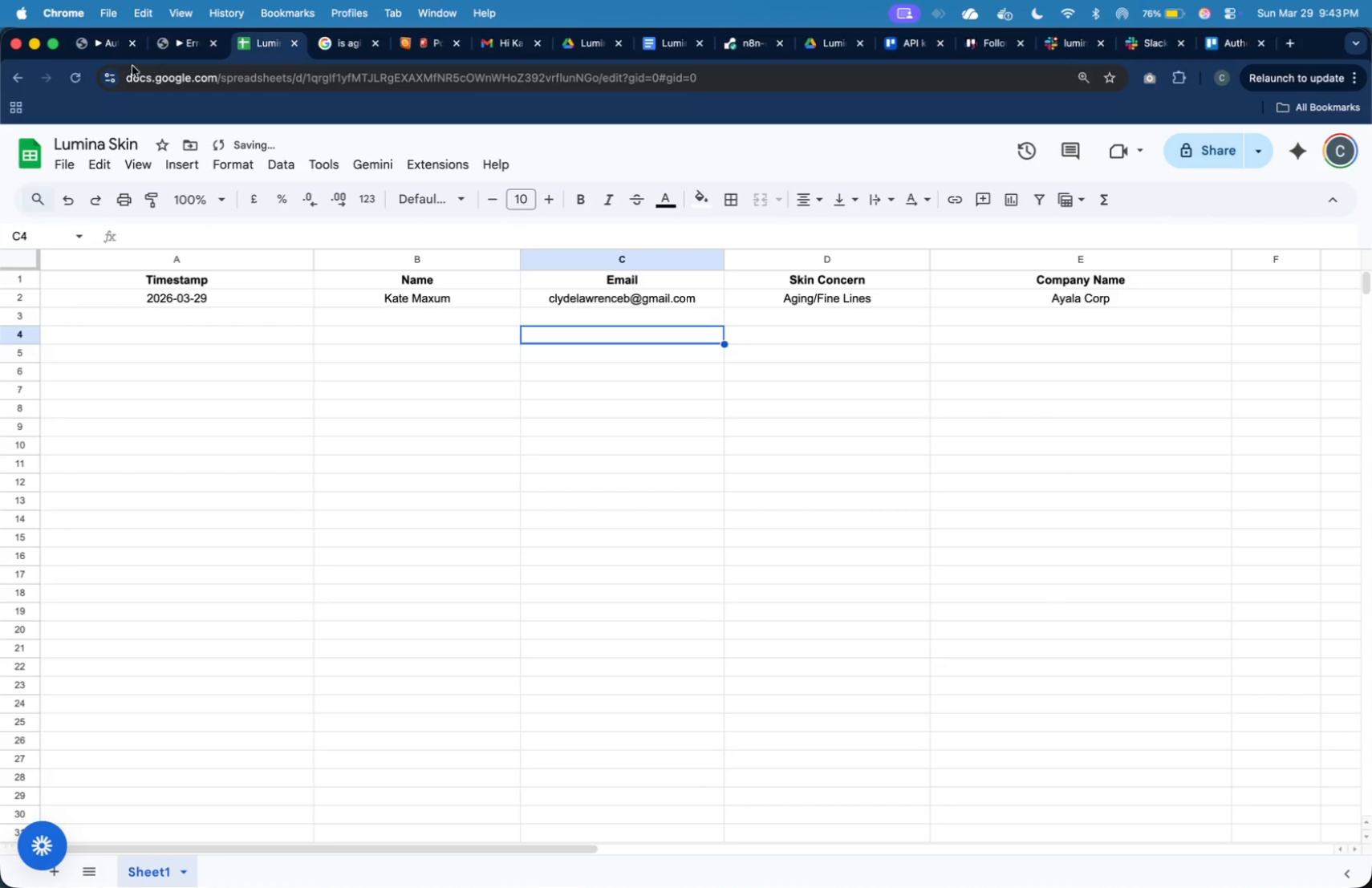 
left_click([120, 48])
 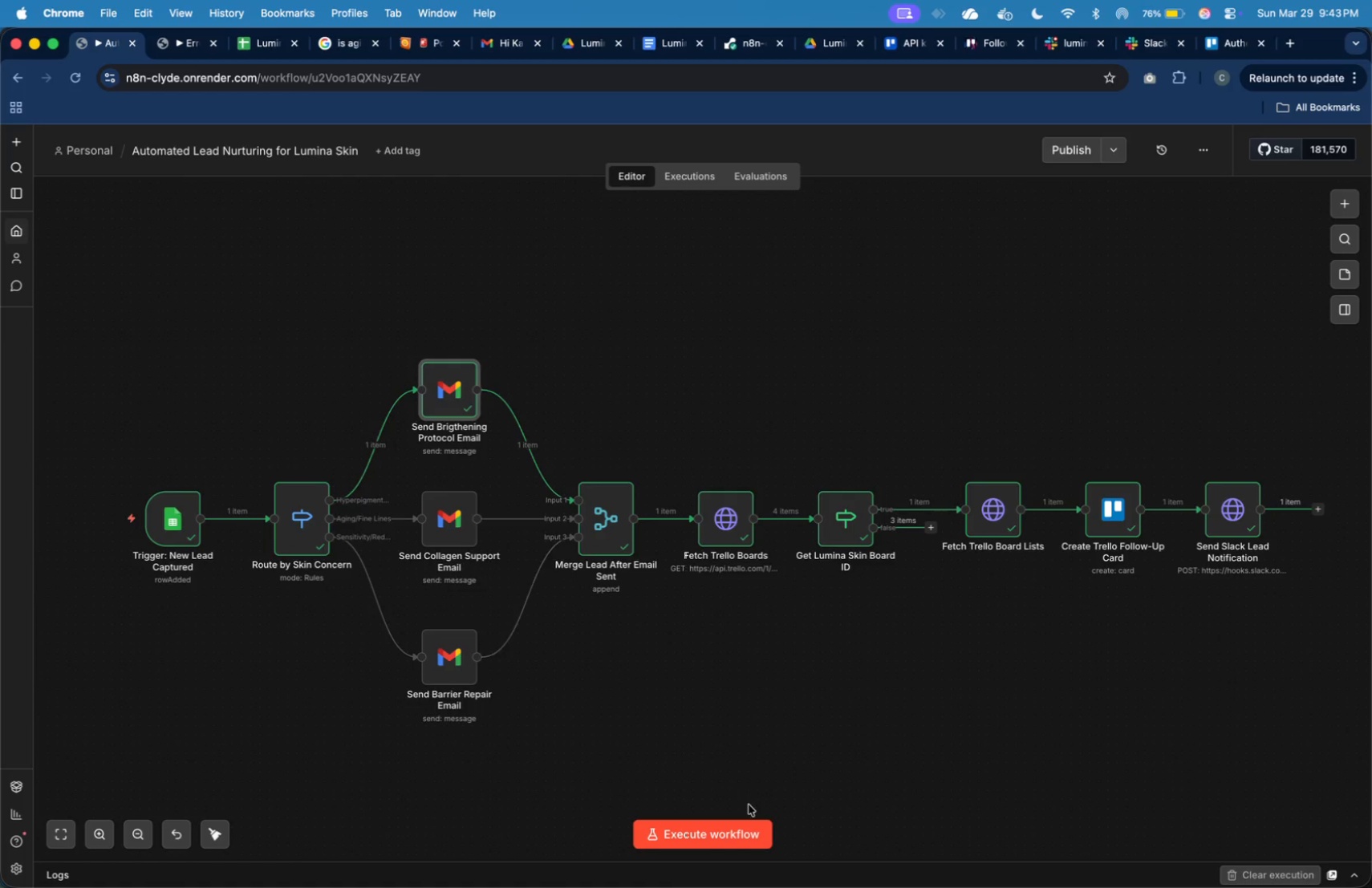 
left_click([758, 837])
 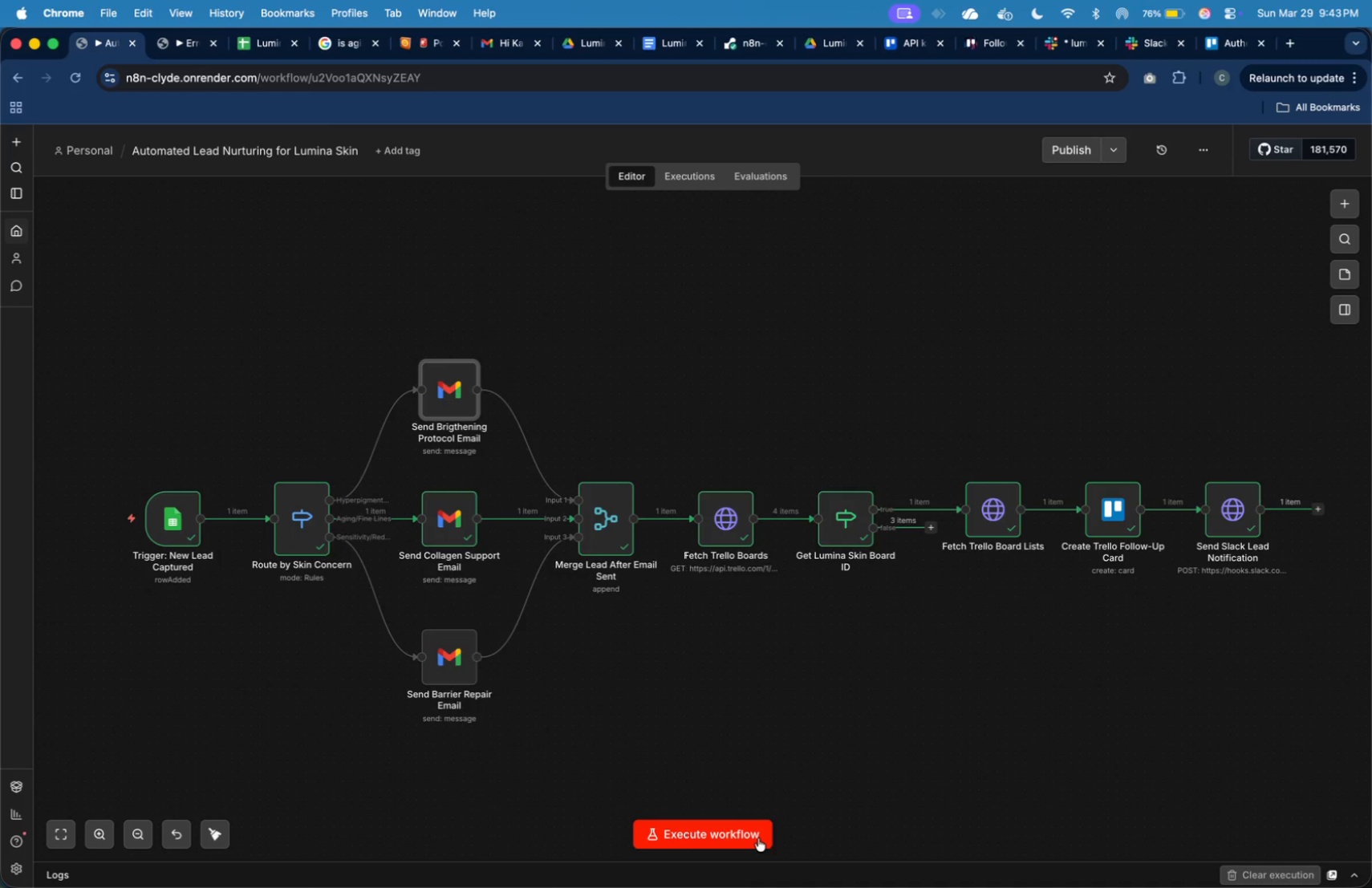 
wait(29.72)
 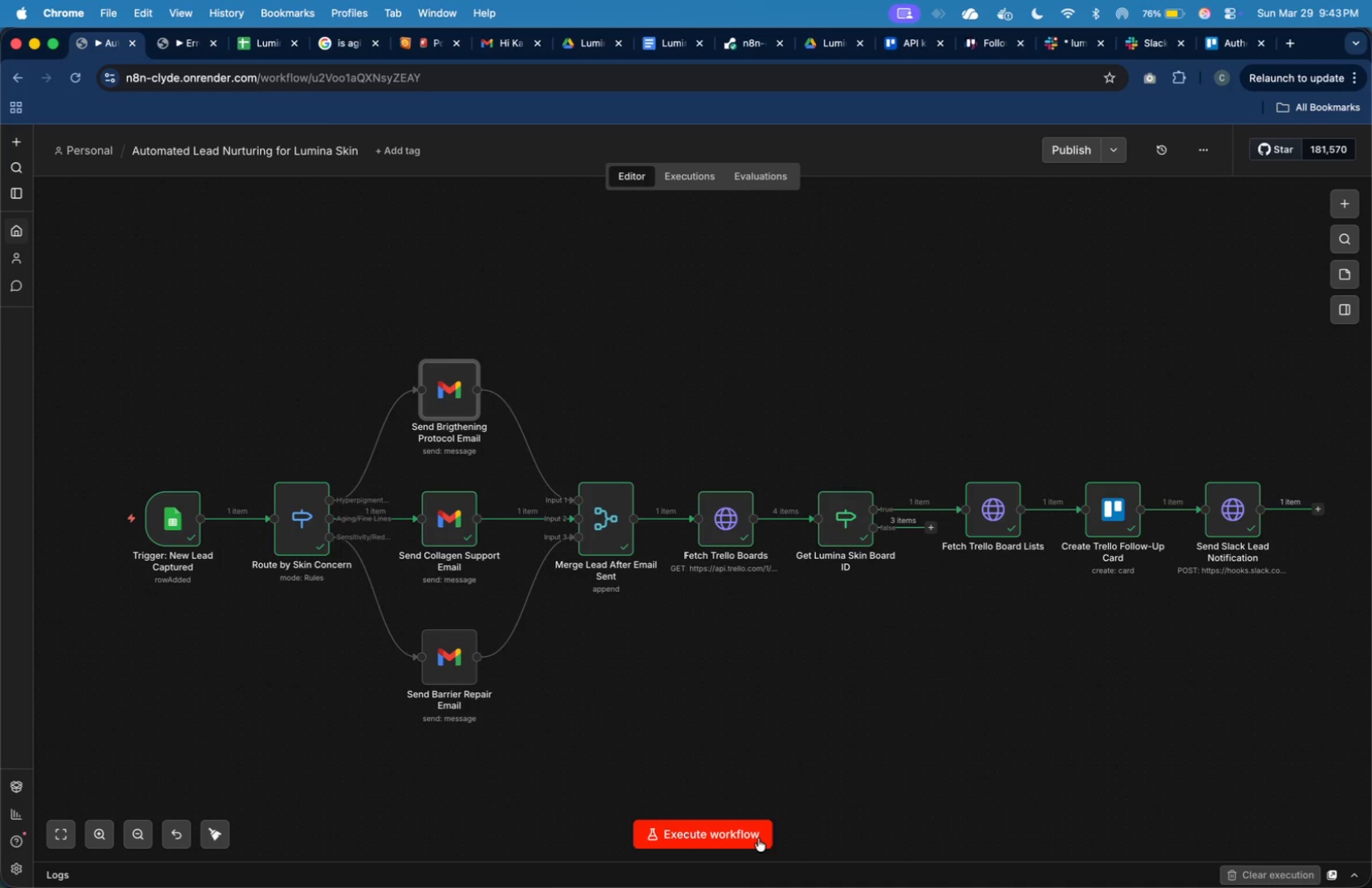 
left_click([517, 45])
 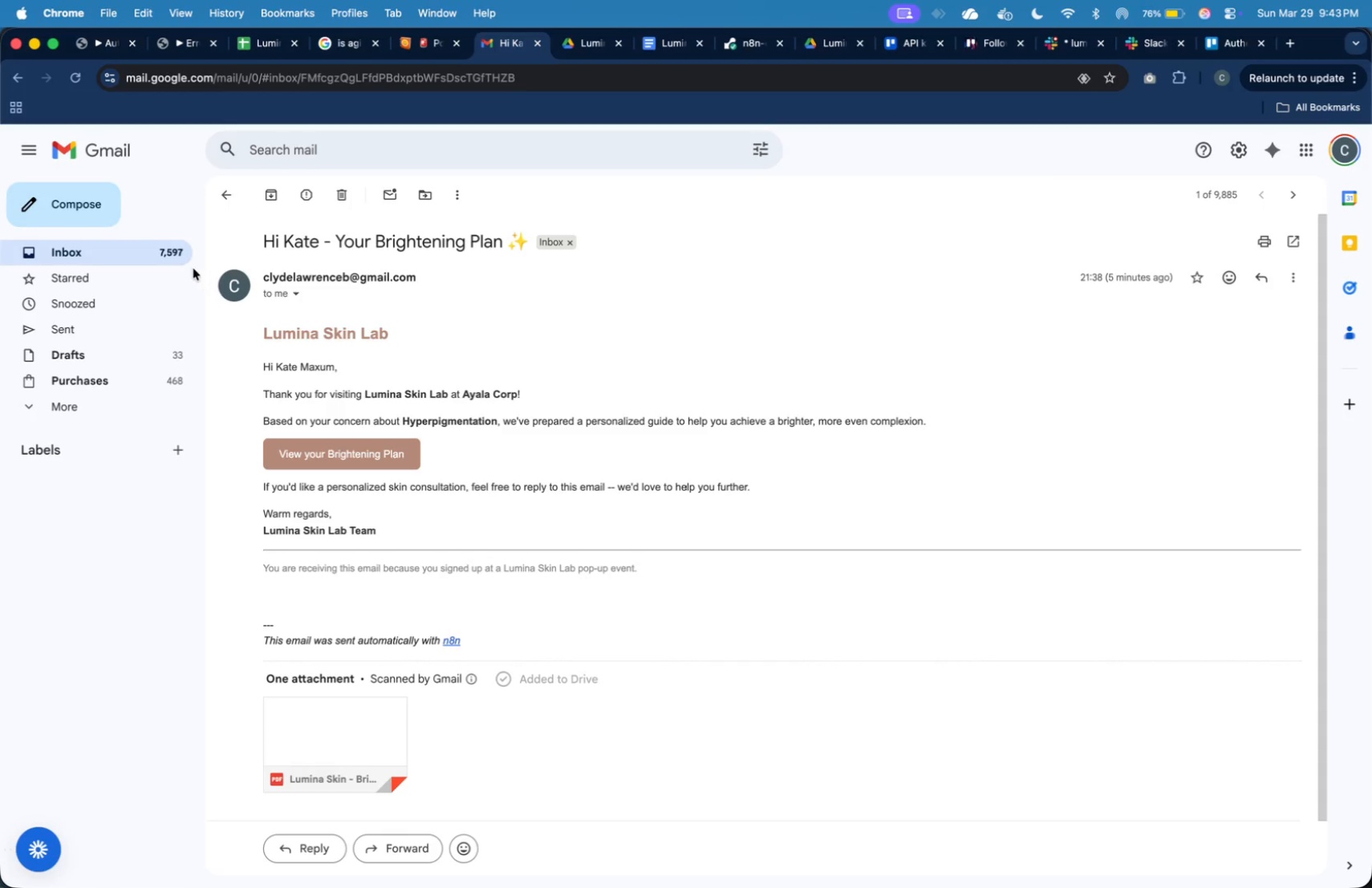 
left_click([180, 253])
 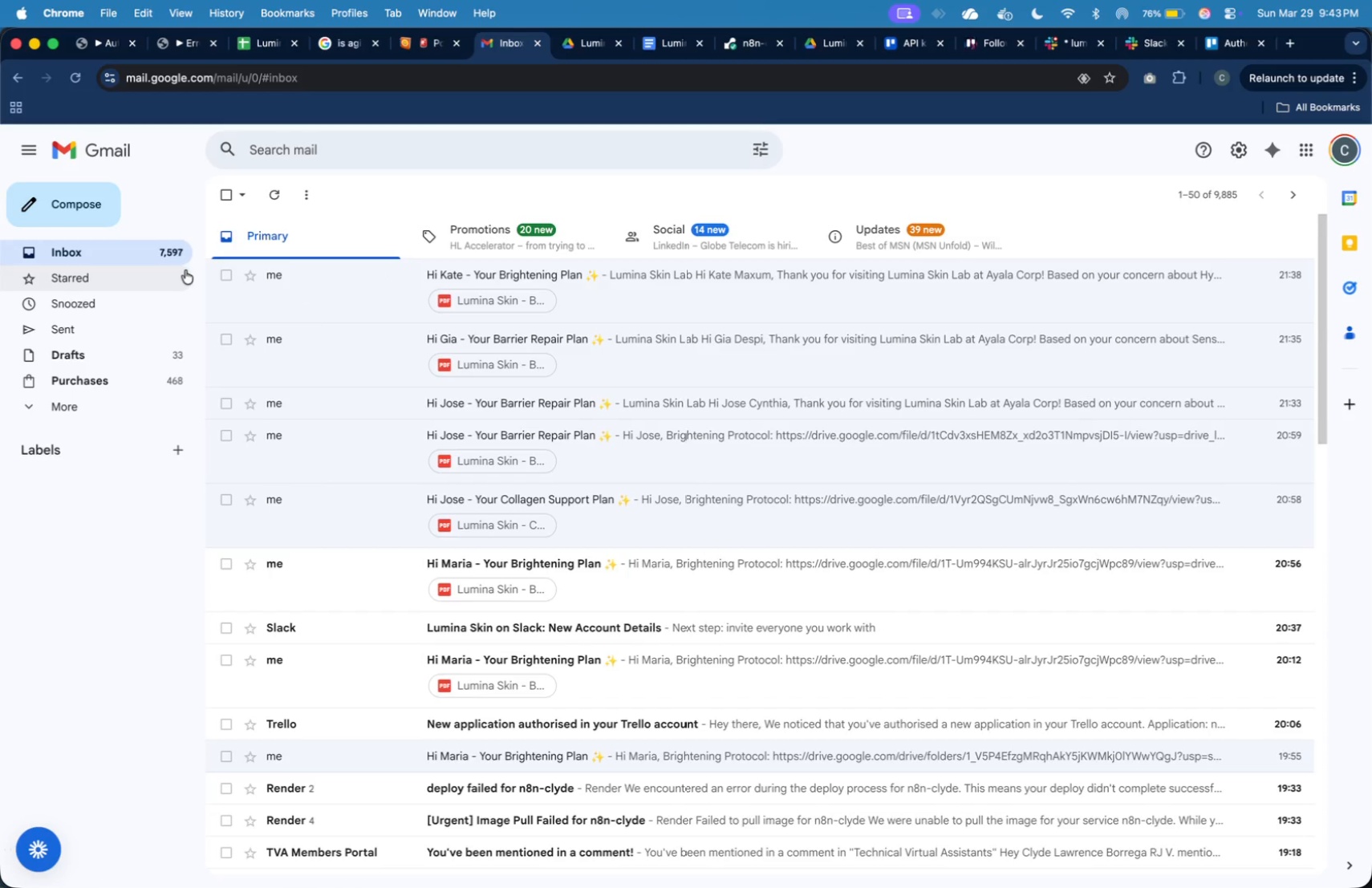 
left_click([176, 253])
 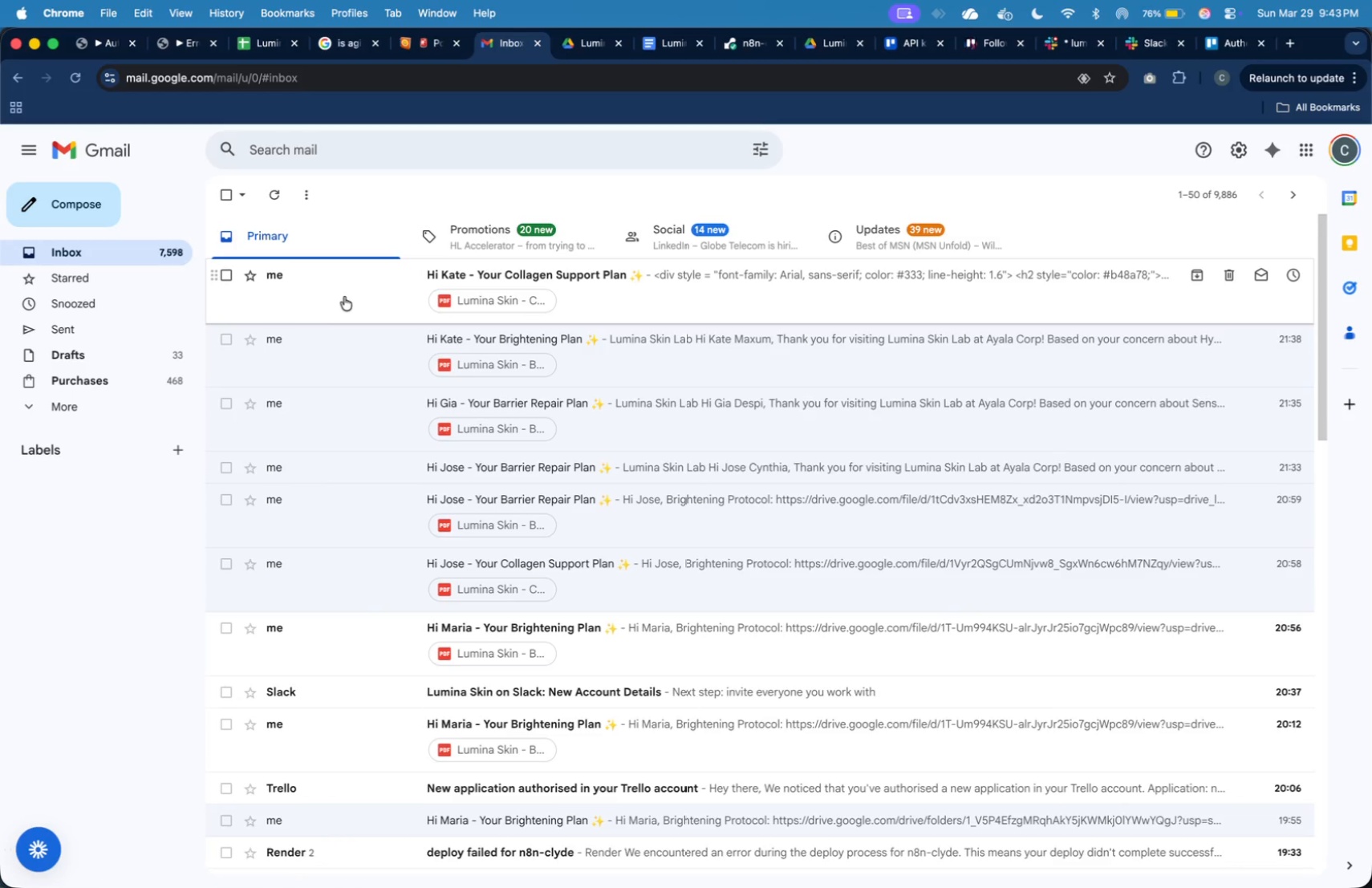 
left_click([351, 296])
 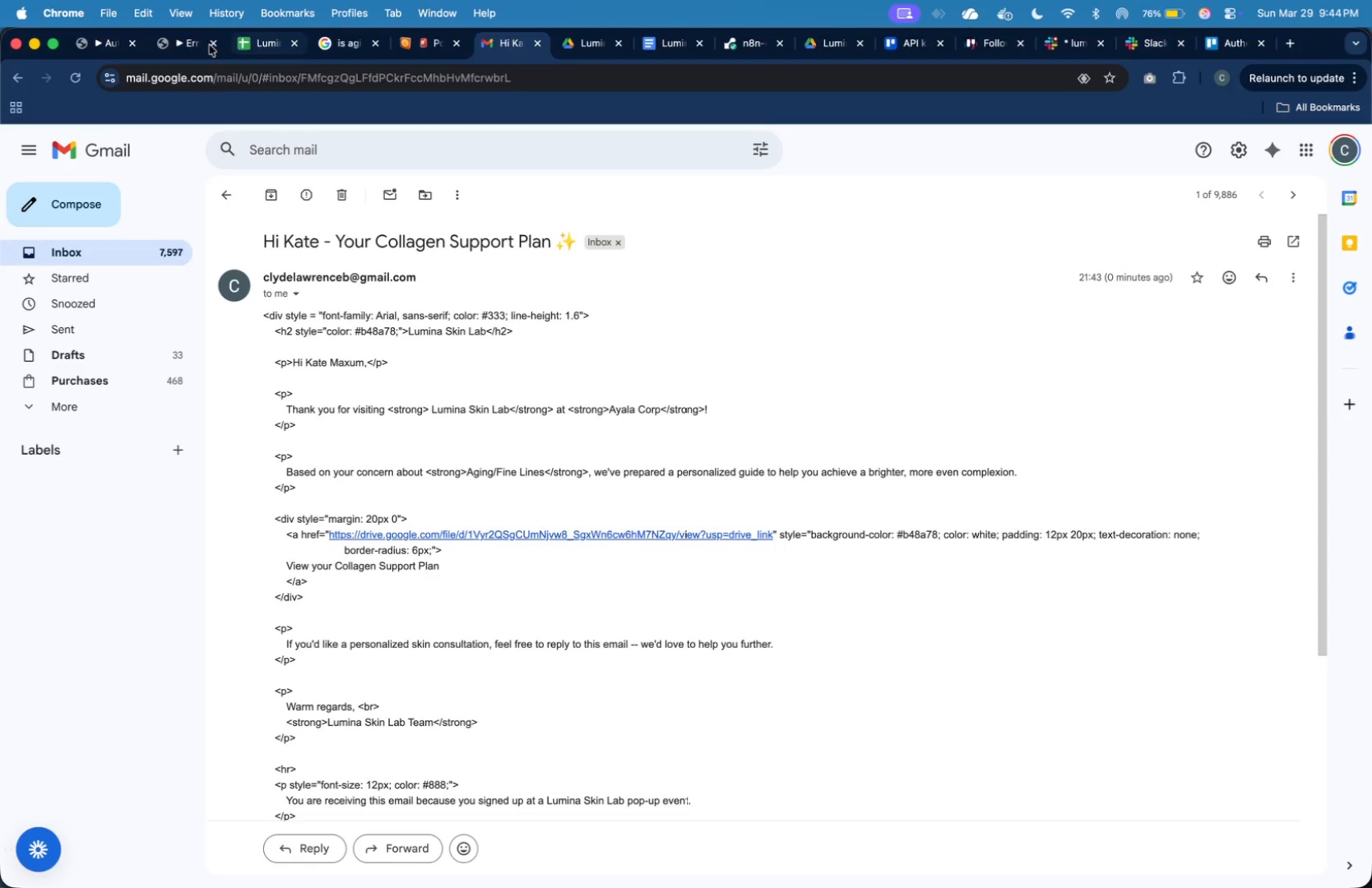 
left_click([117, 43])
 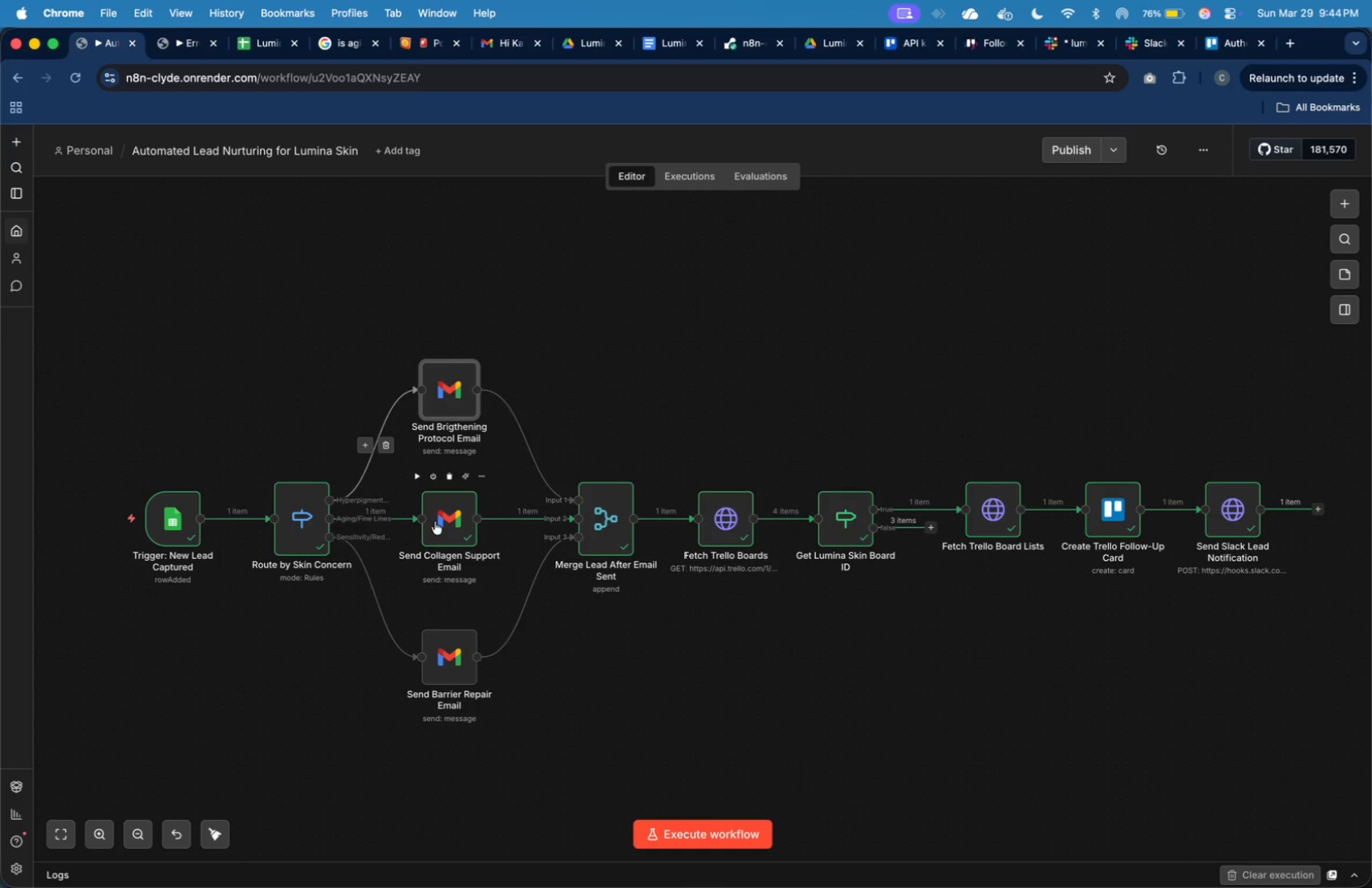 
double_click([435, 522])
 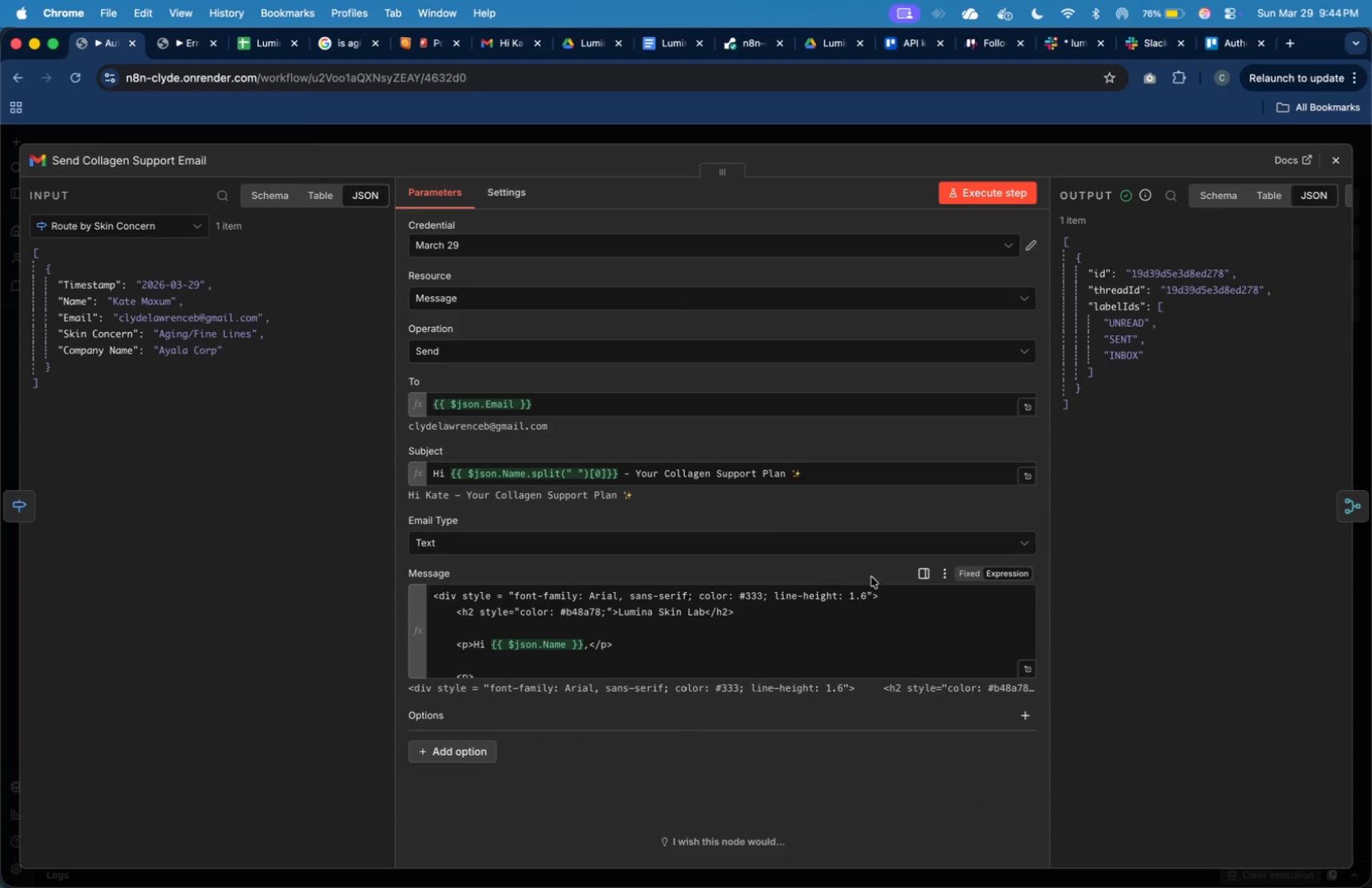 
left_click([863, 625])
 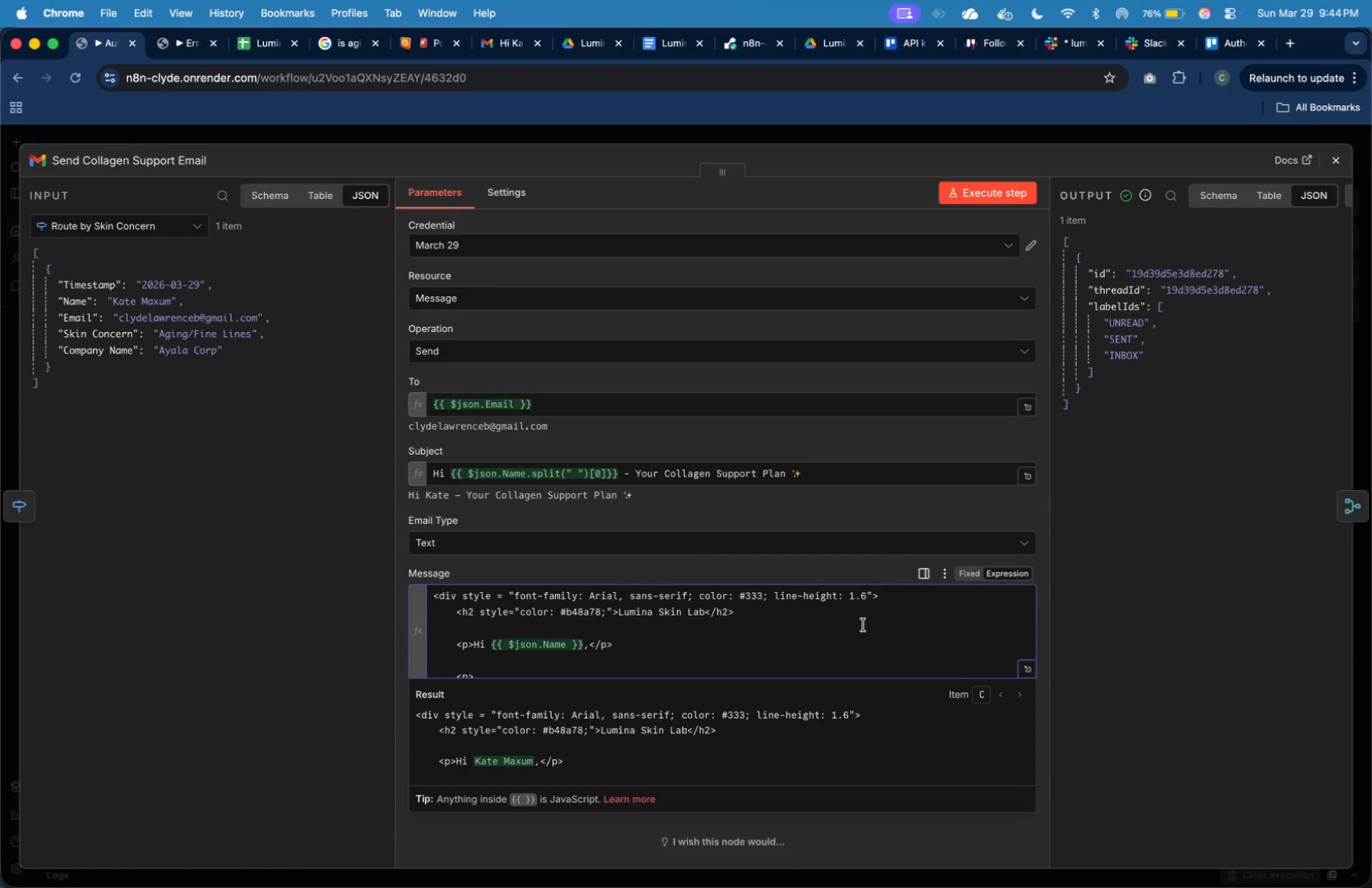 
key(Meta+A)
 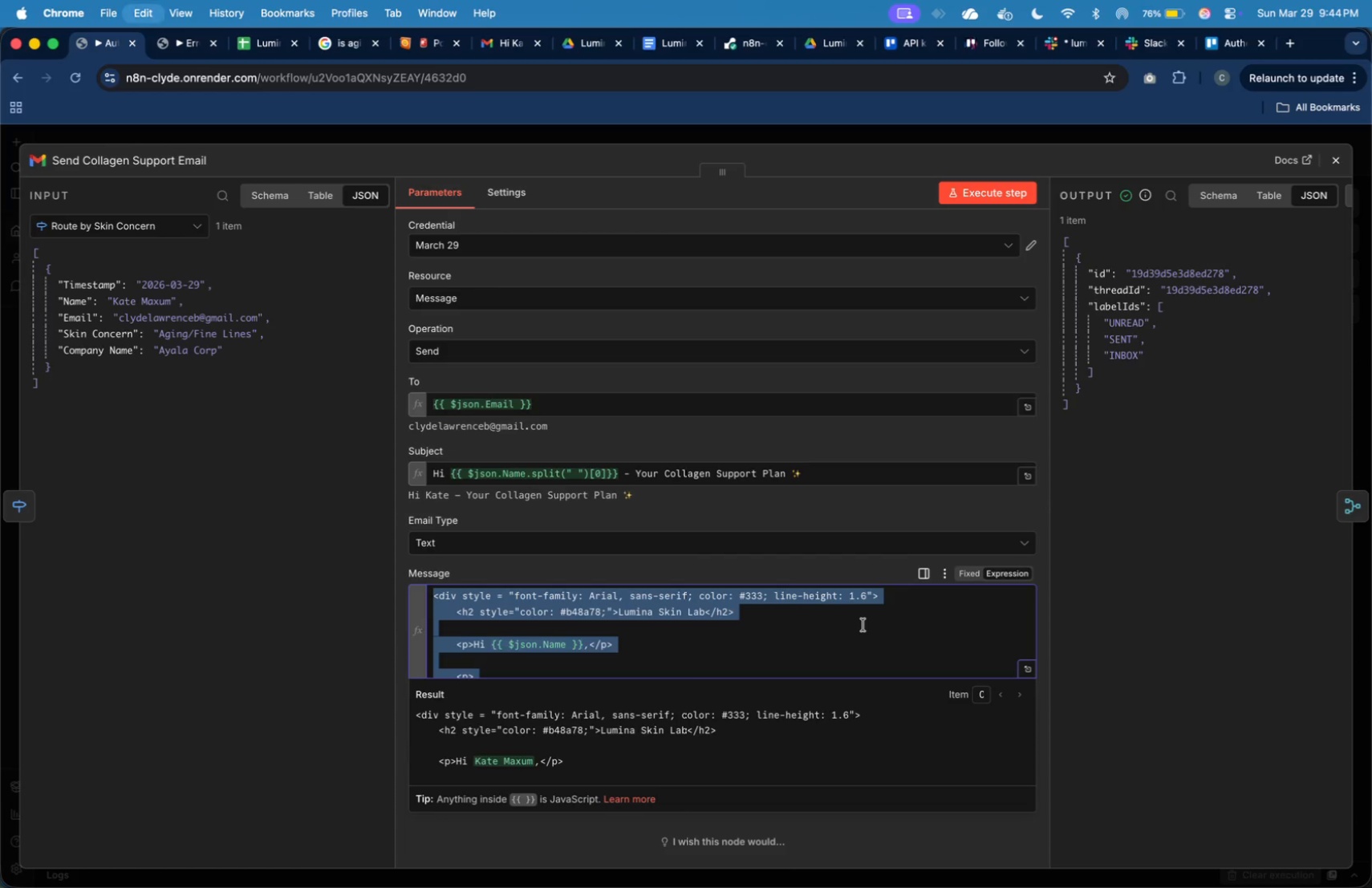 
key(Meta+C)
 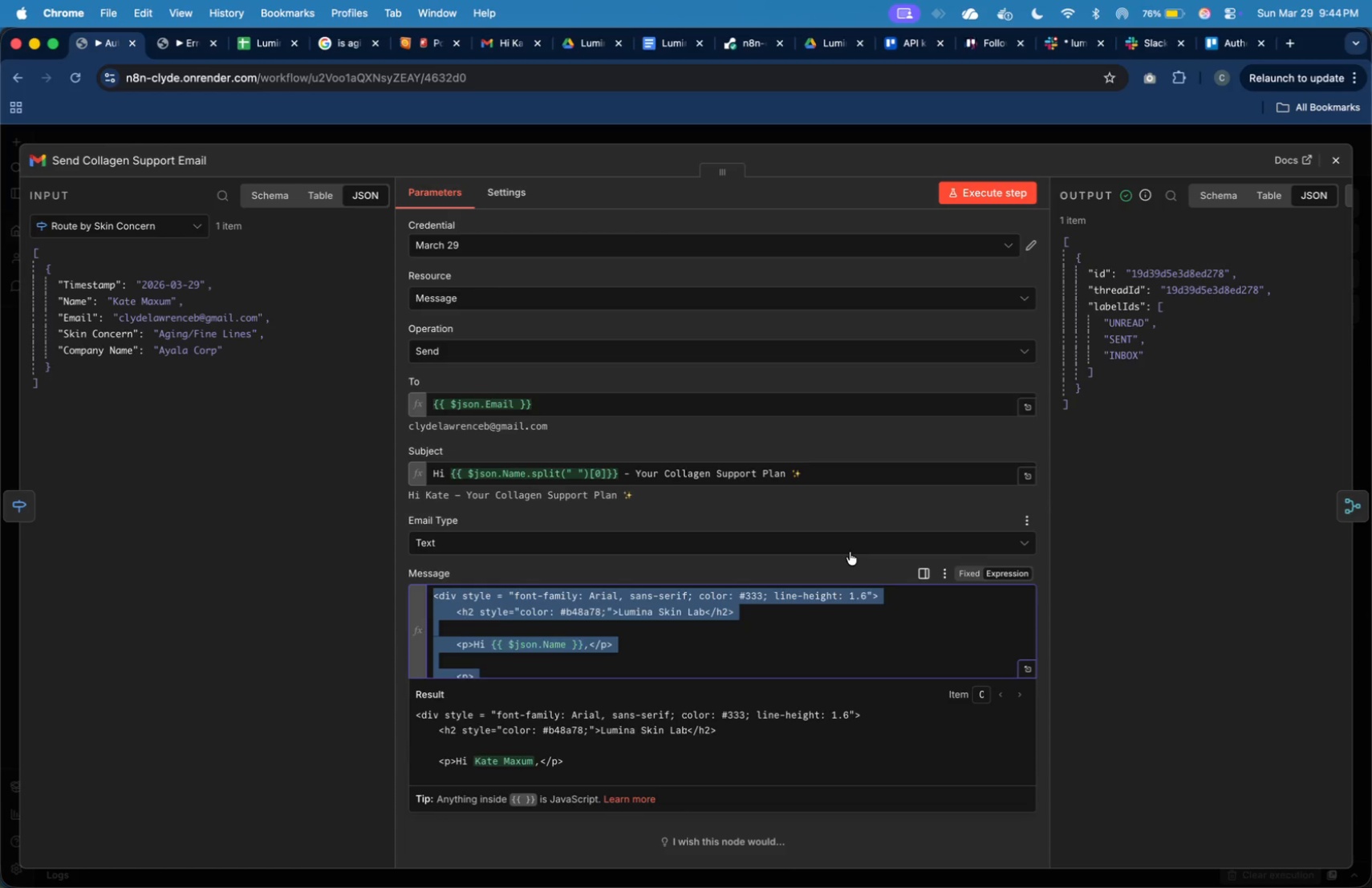 
left_click([850, 550])
 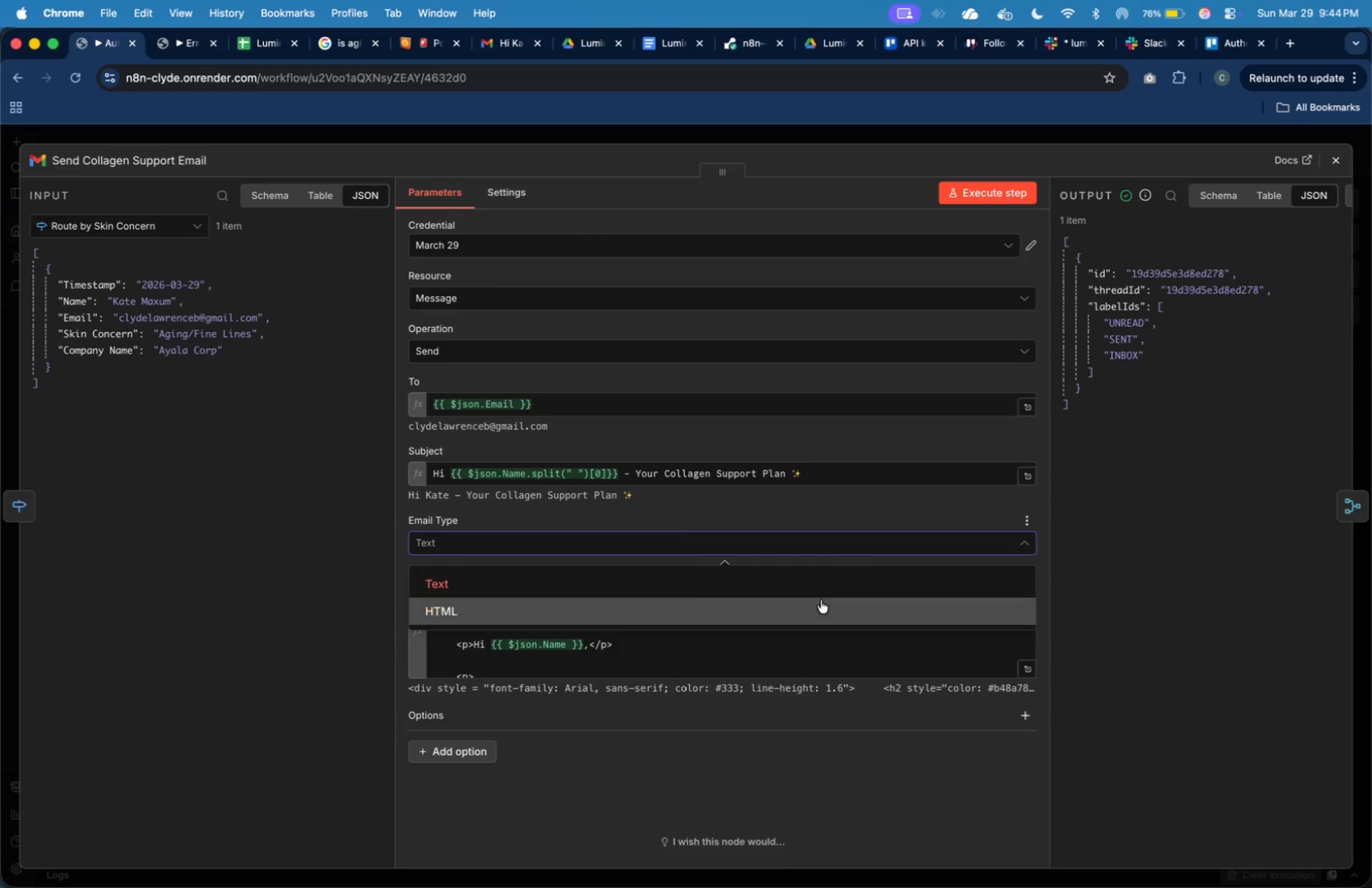 
left_click([821, 600])
 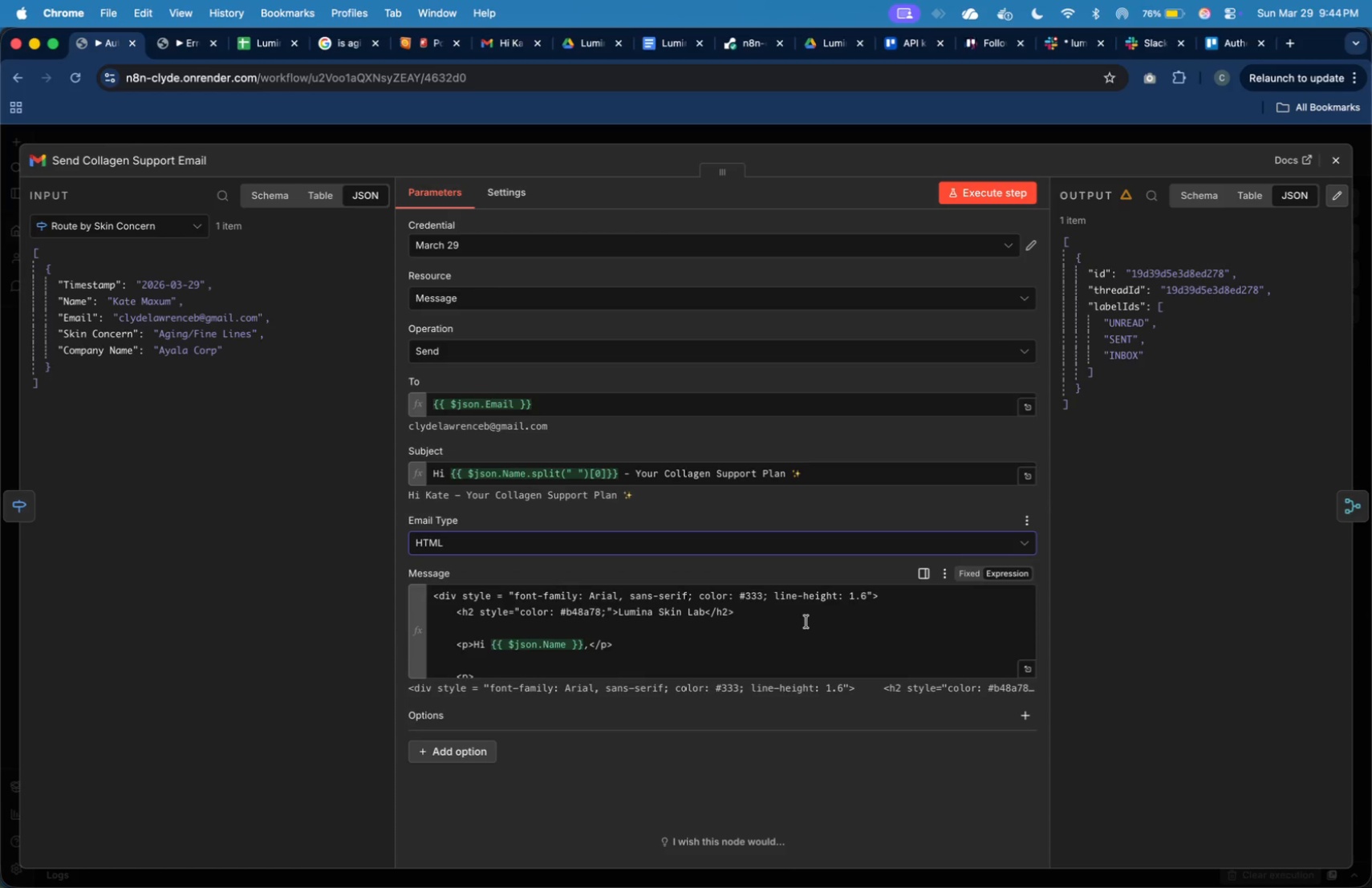 
left_click([806, 622])
 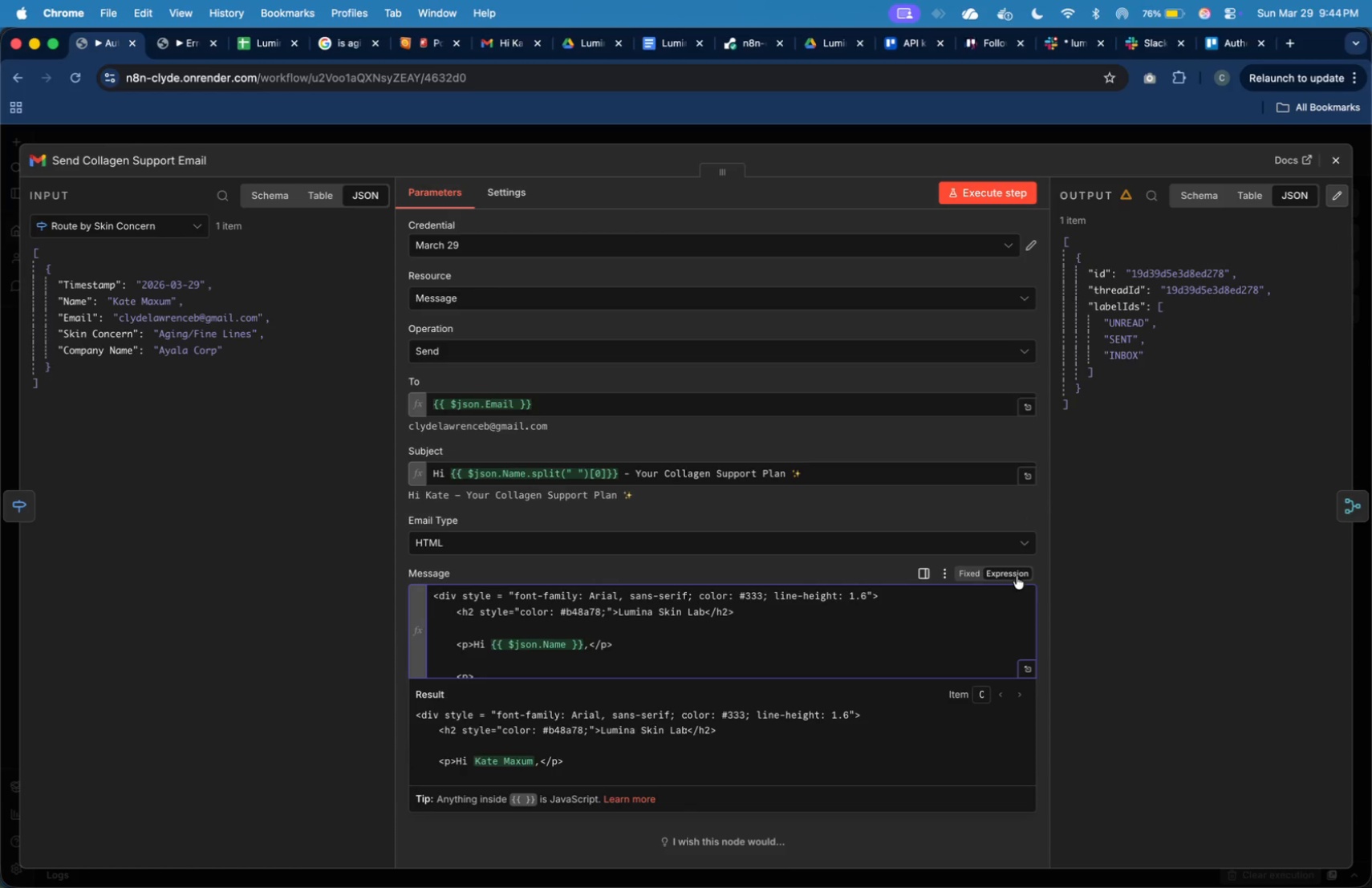 
left_click([1030, 663])
 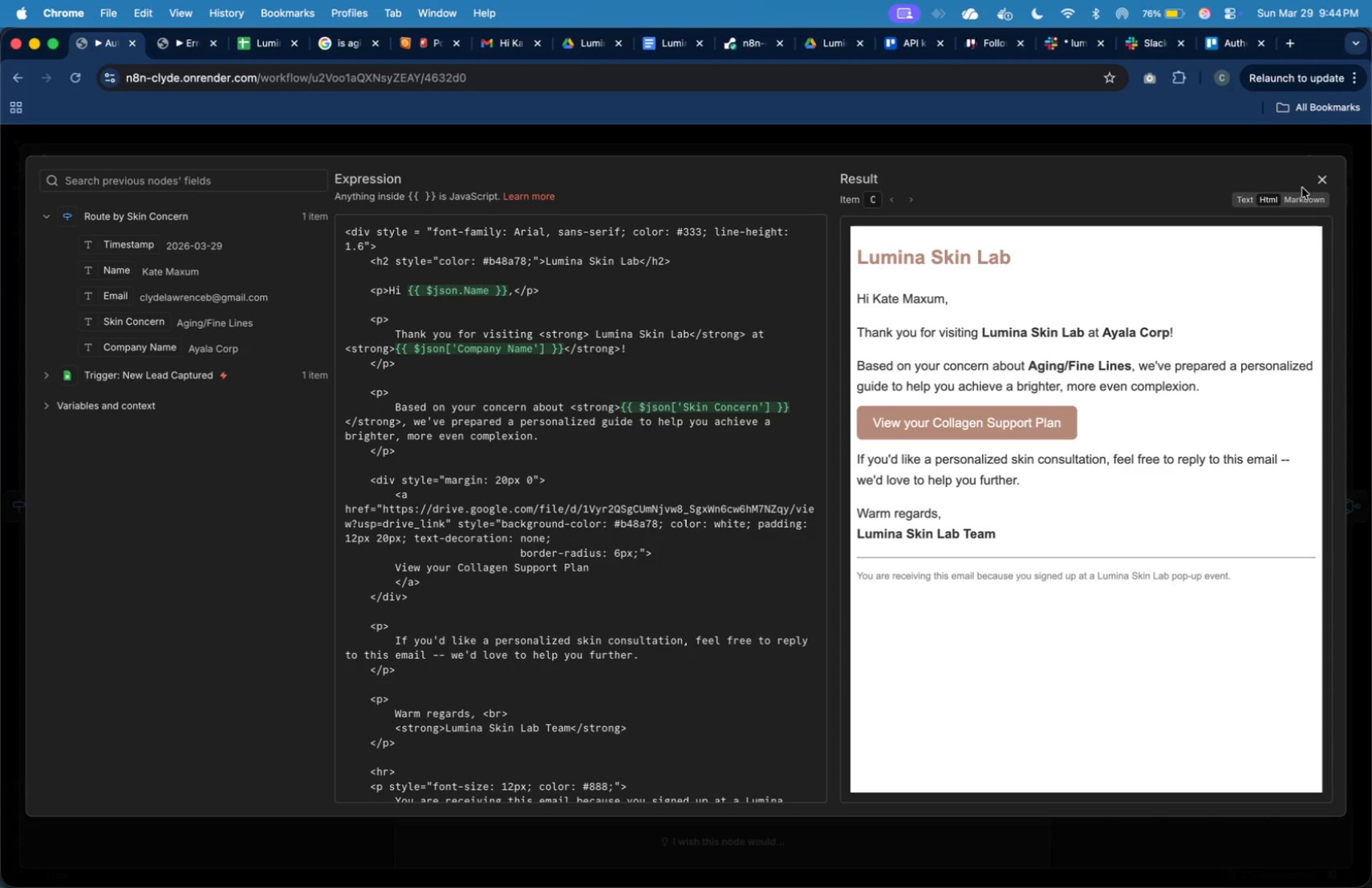 
left_click([1328, 174])
 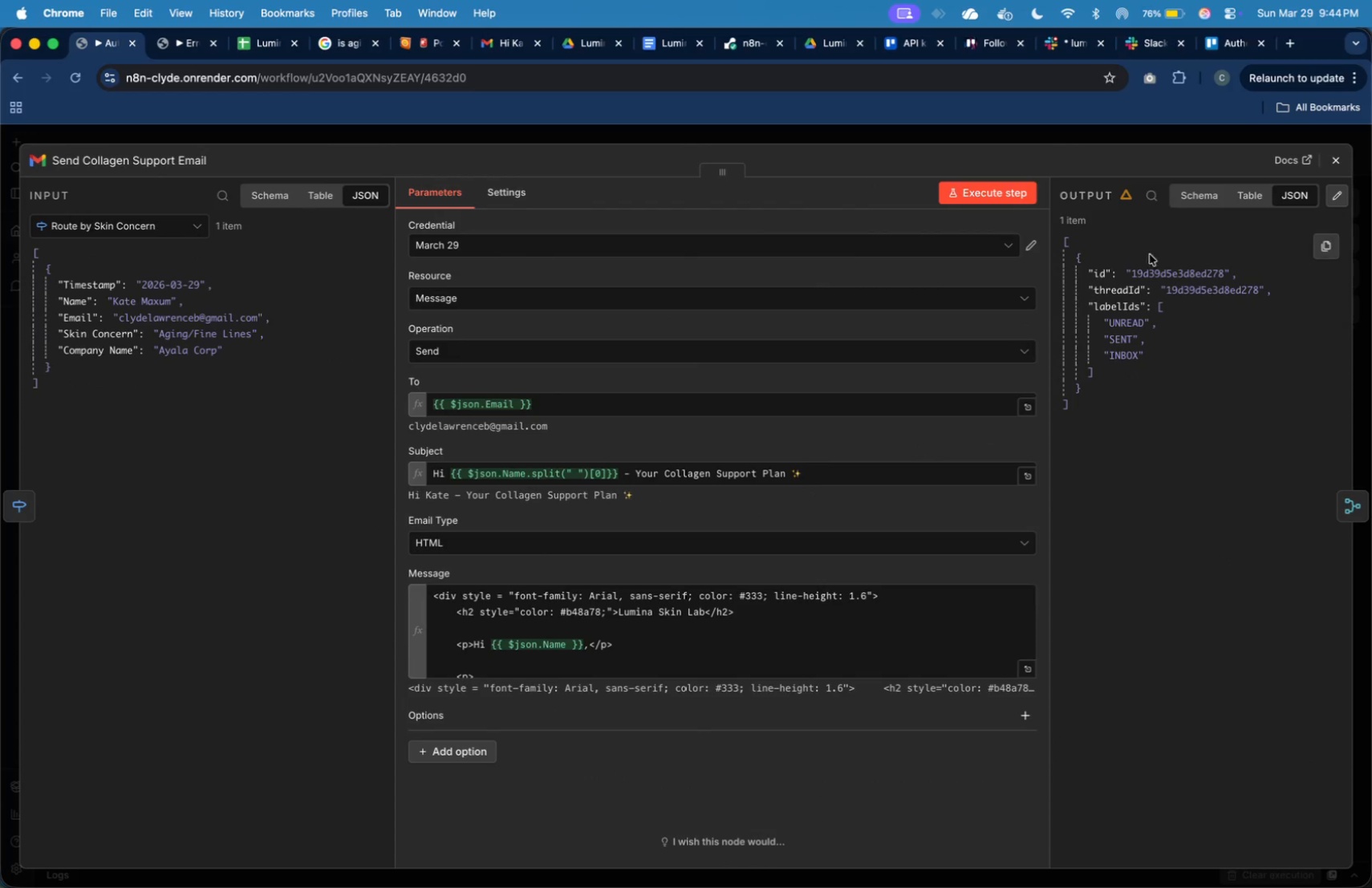 
wait(8.12)
 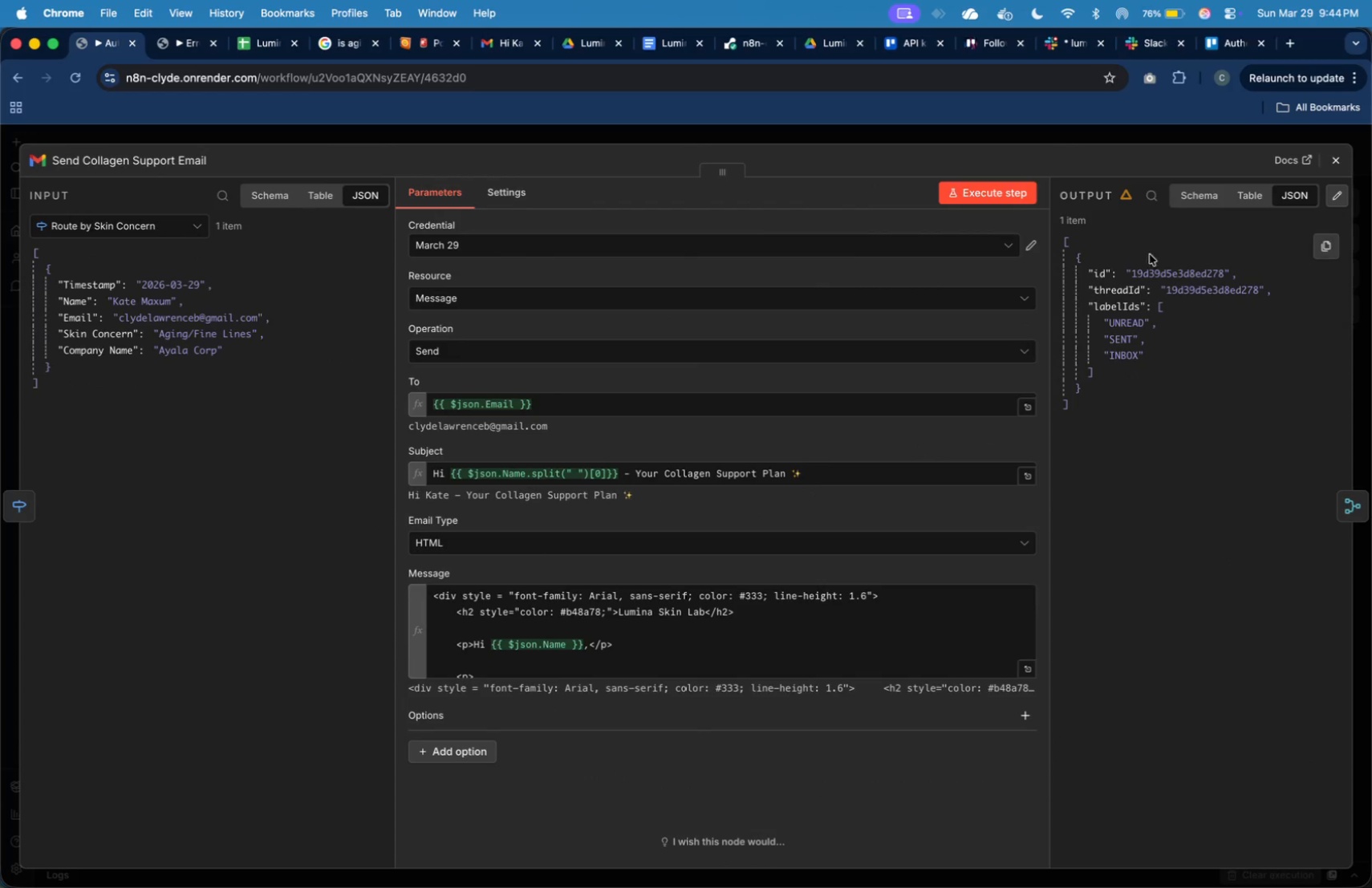 
double_click([440, 300])
 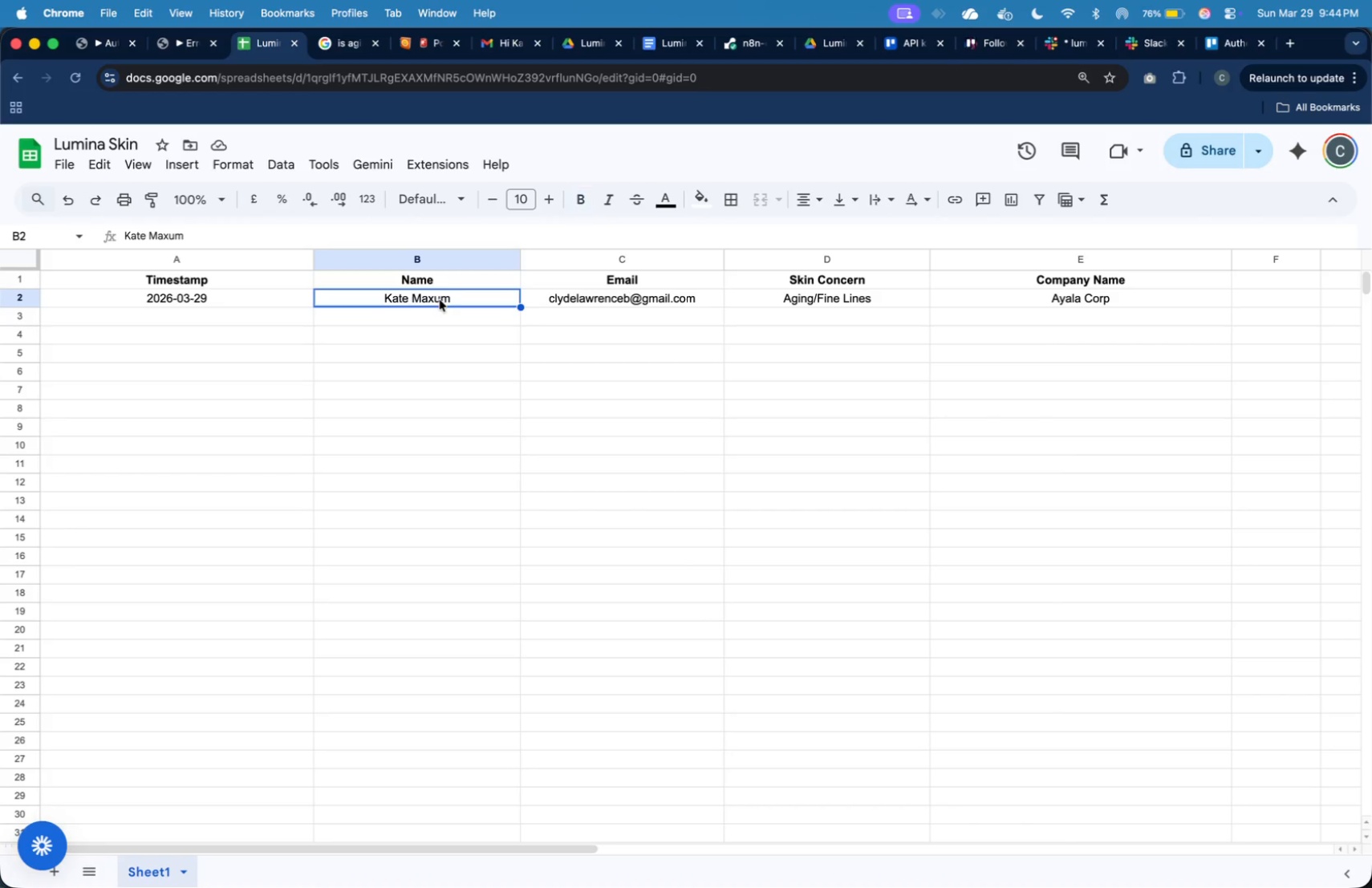 
triple_click([440, 300])
 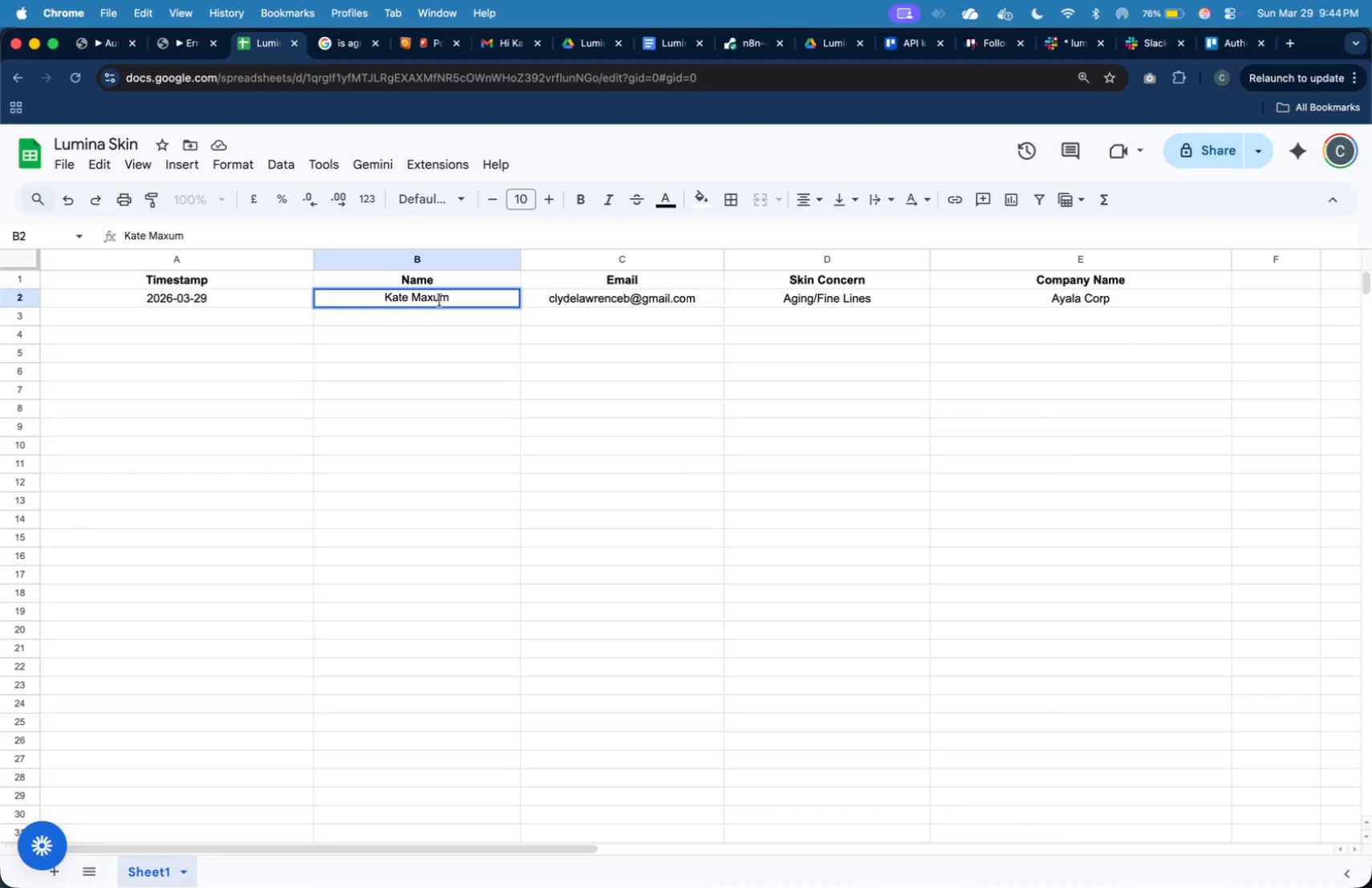 
key(Meta+CommandLeft)
 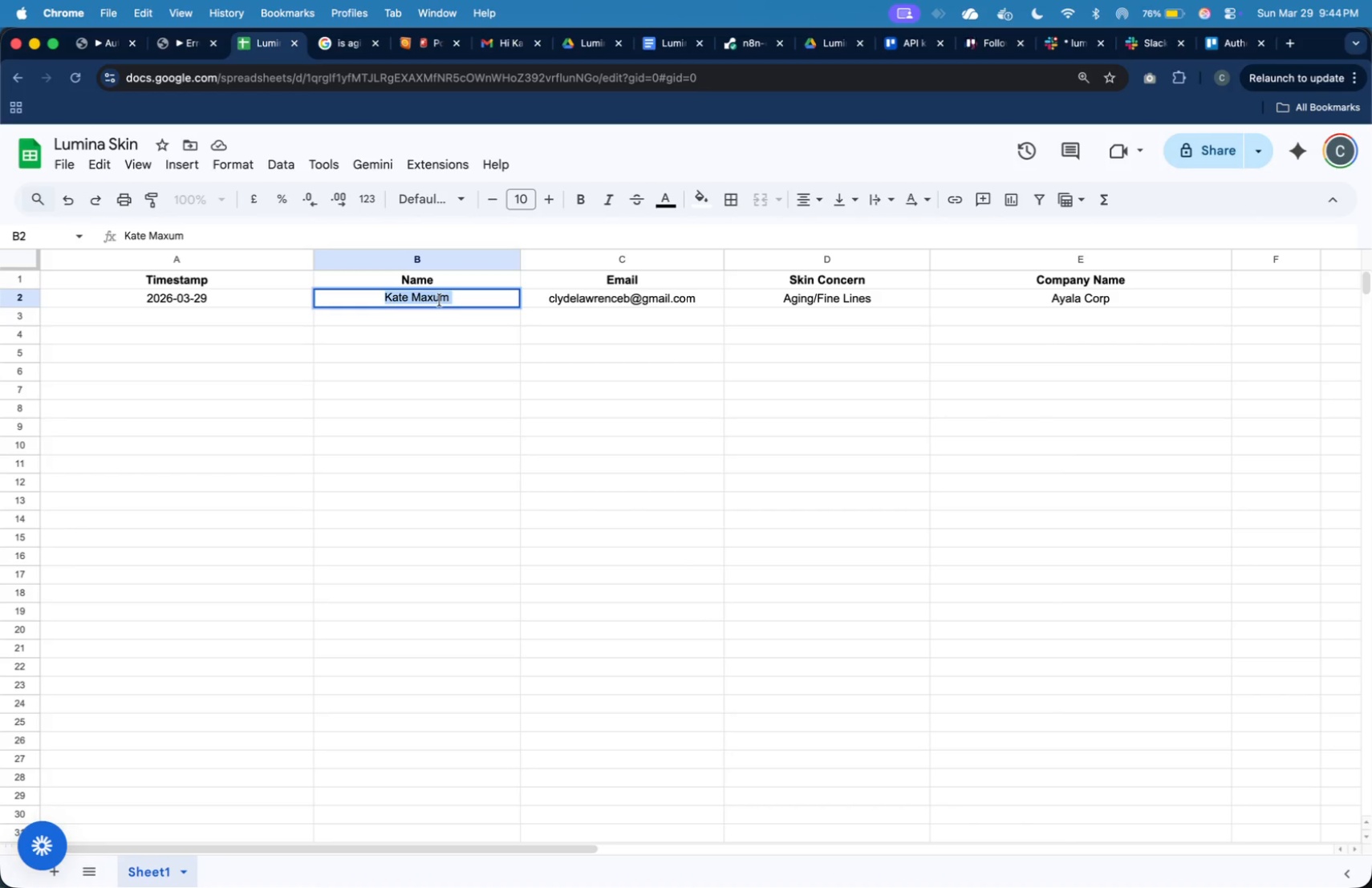 
key(Meta+A)
 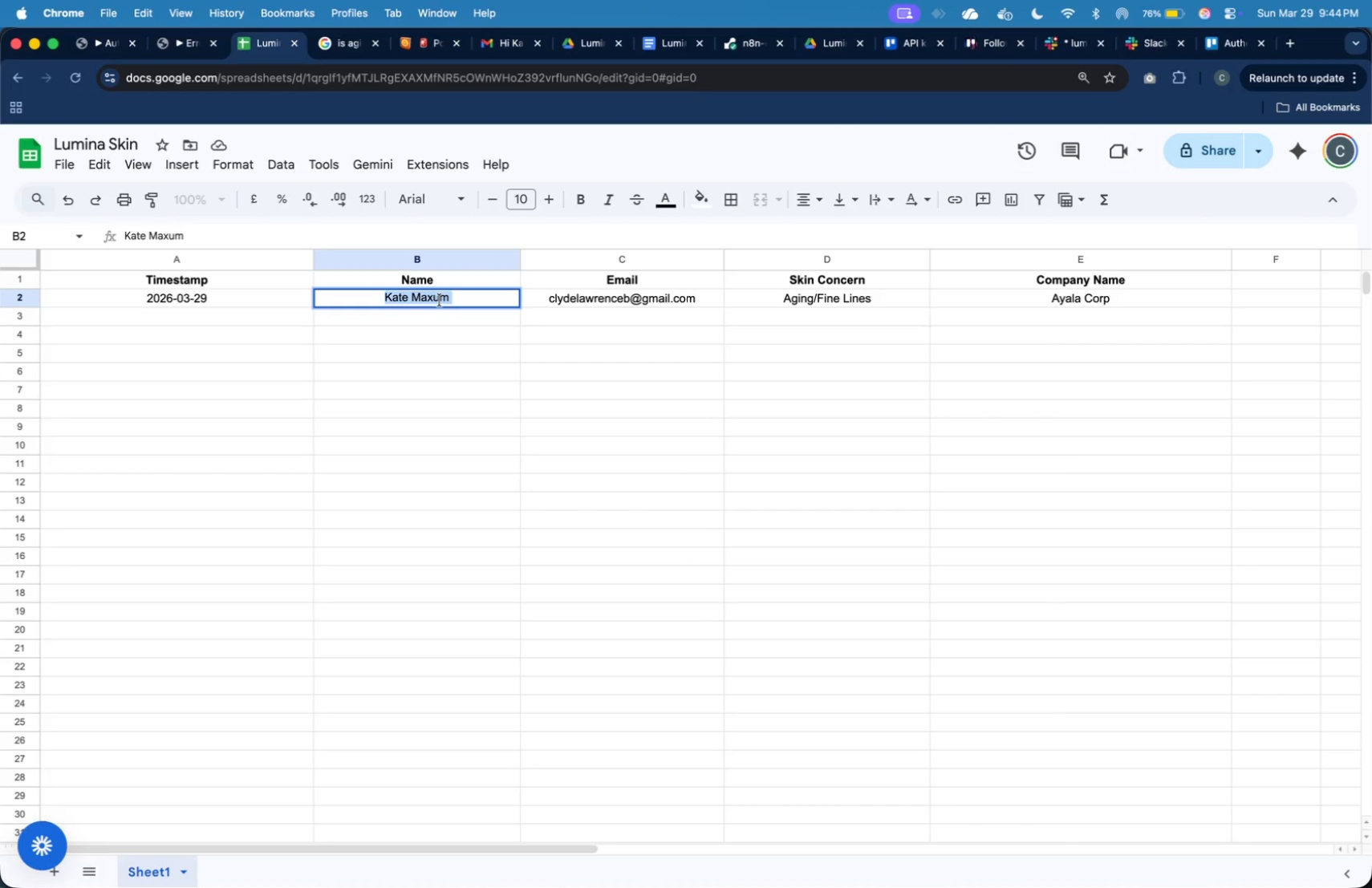 
type(Nicole Sy)
 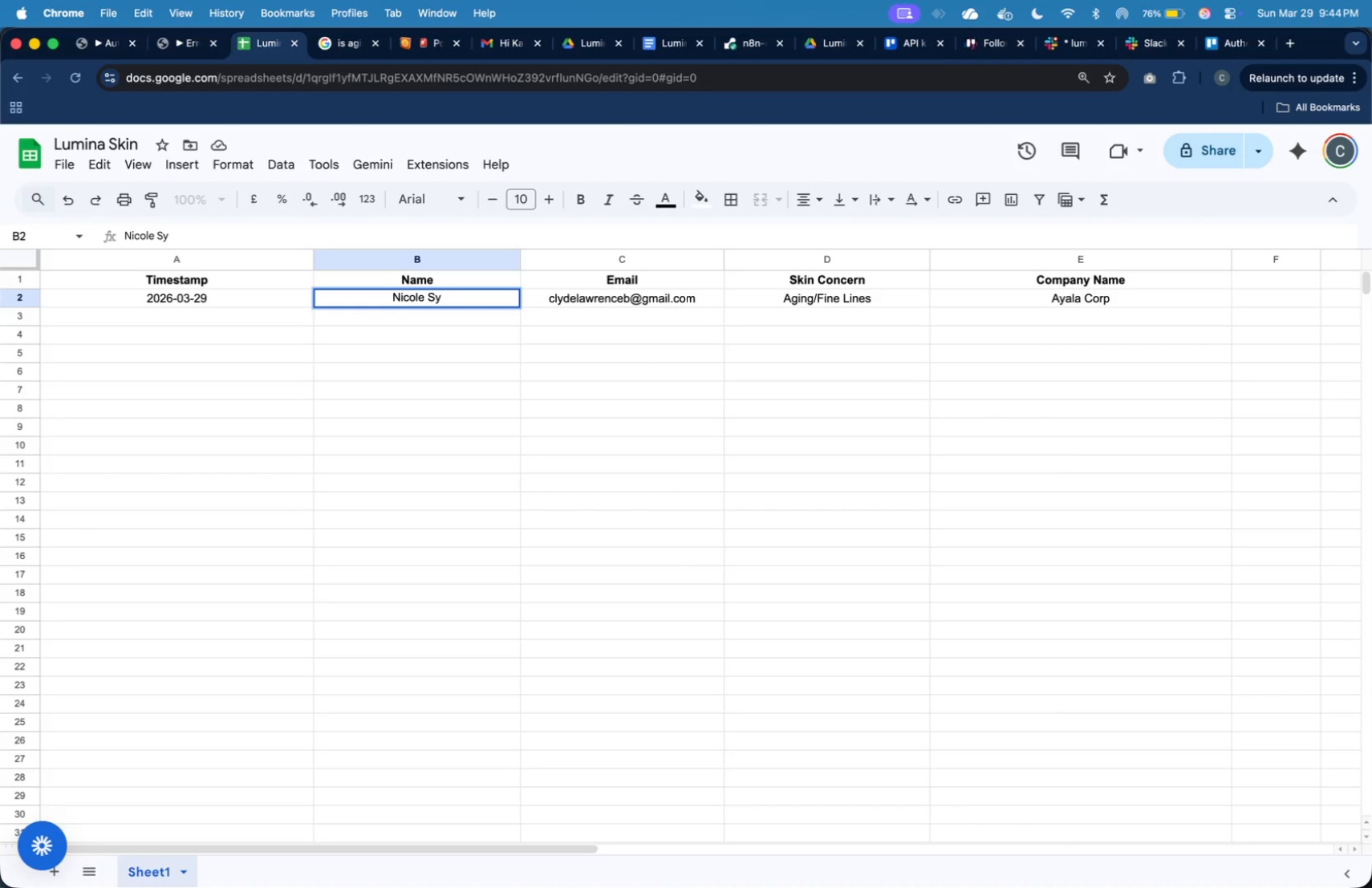 
left_click([465, 343])
 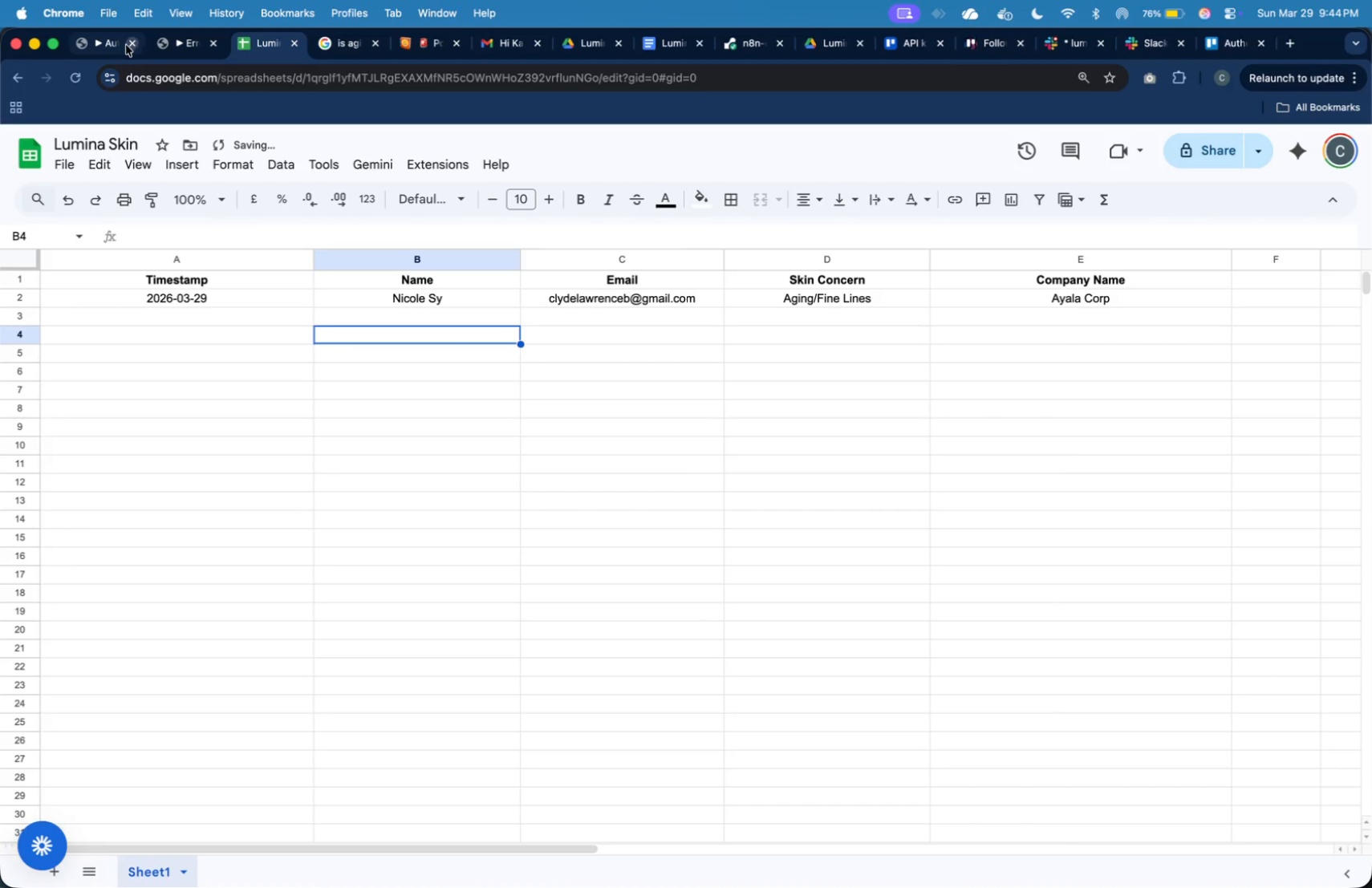 
left_click([117, 45])
 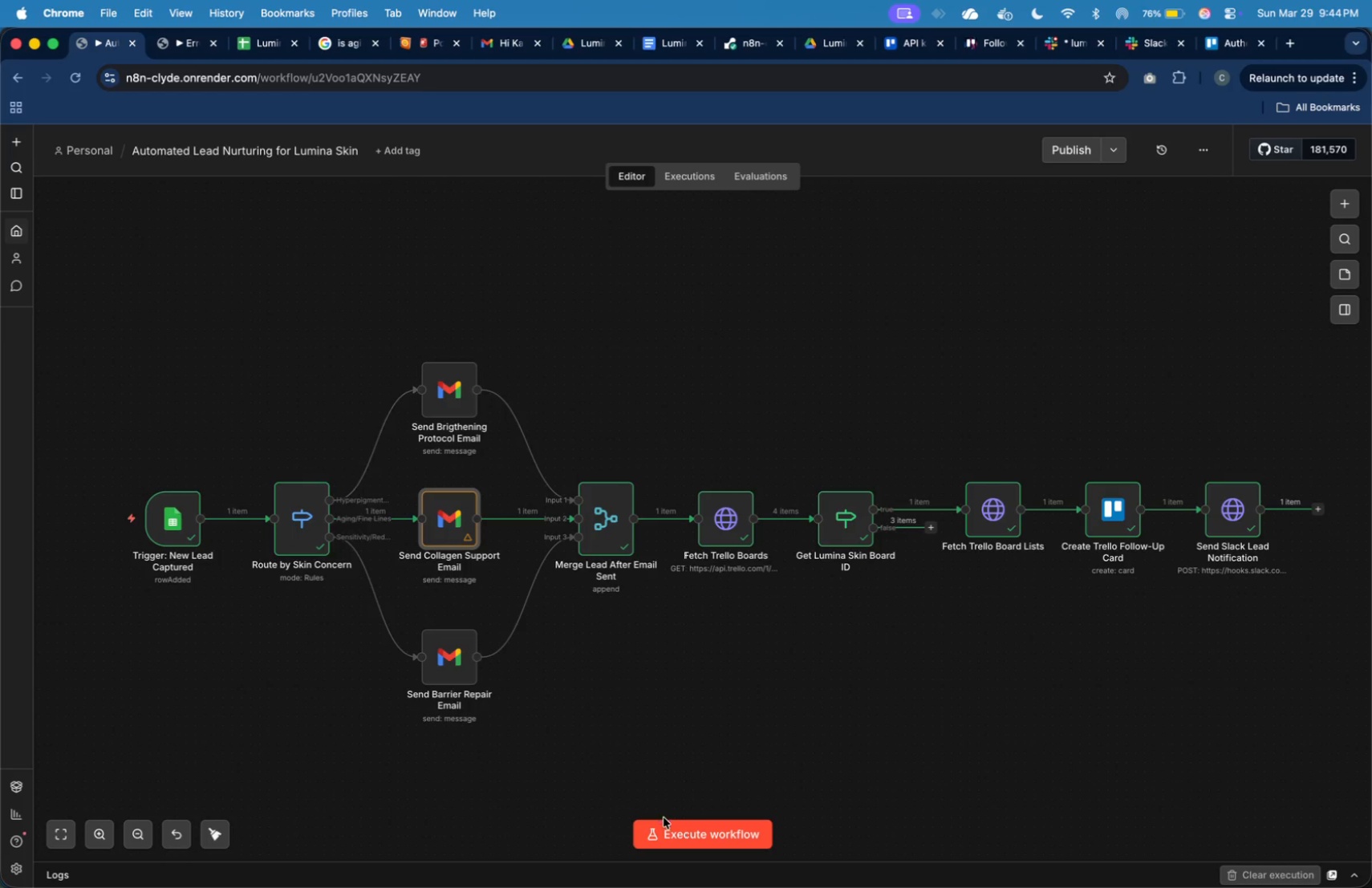 
left_click([671, 824])
 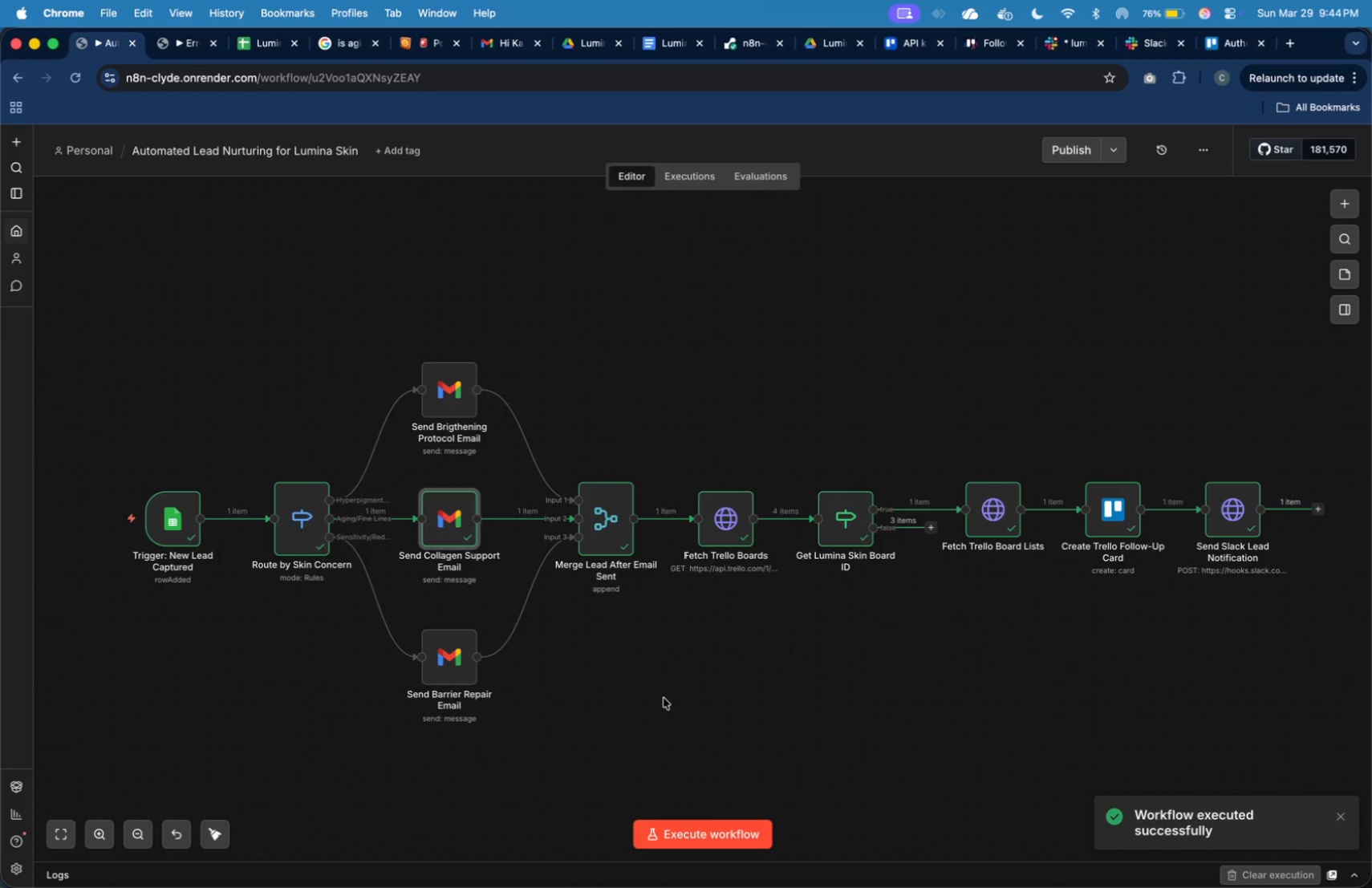 
wait(16.09)
 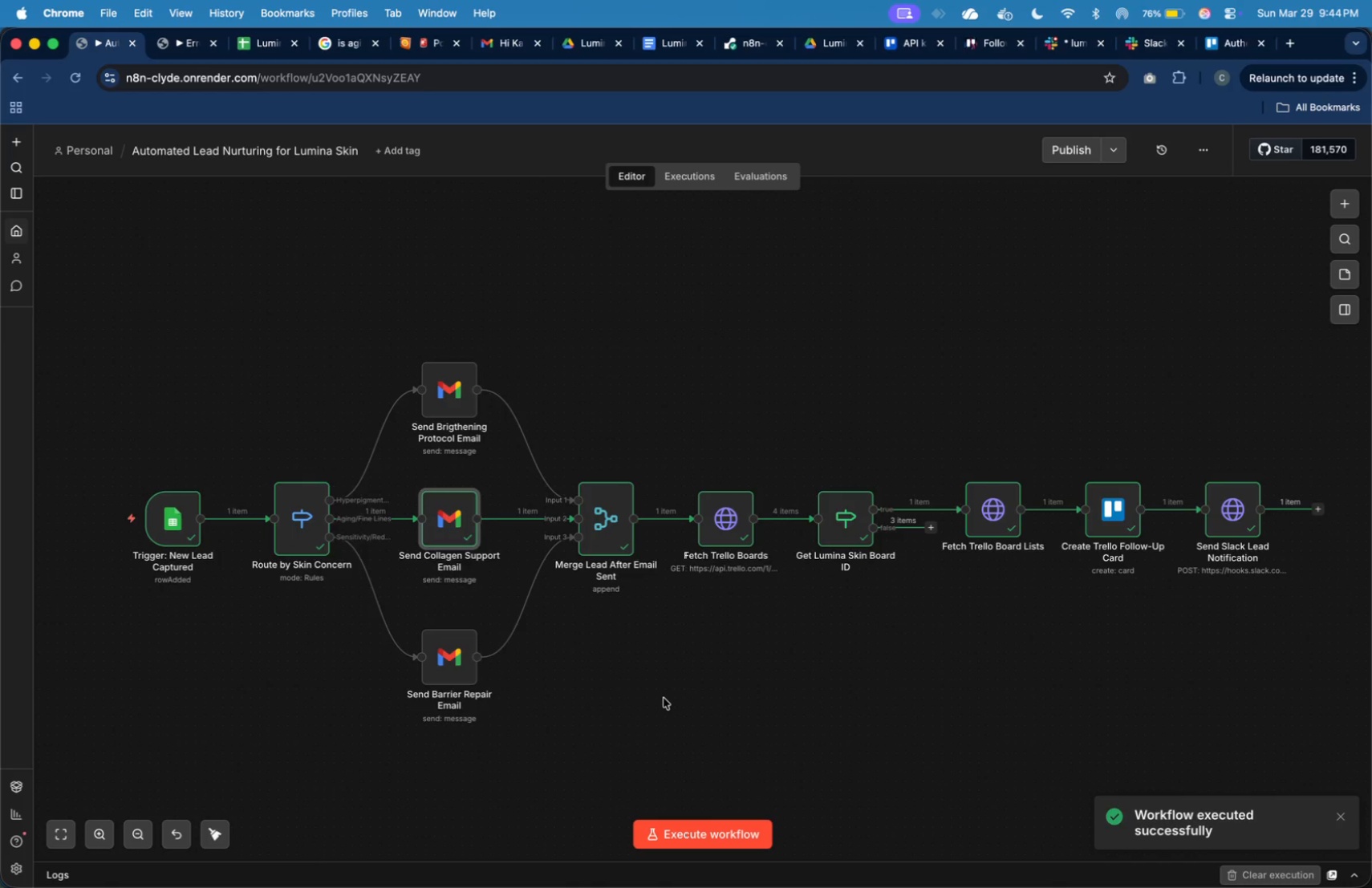 
left_click([136, 253])
 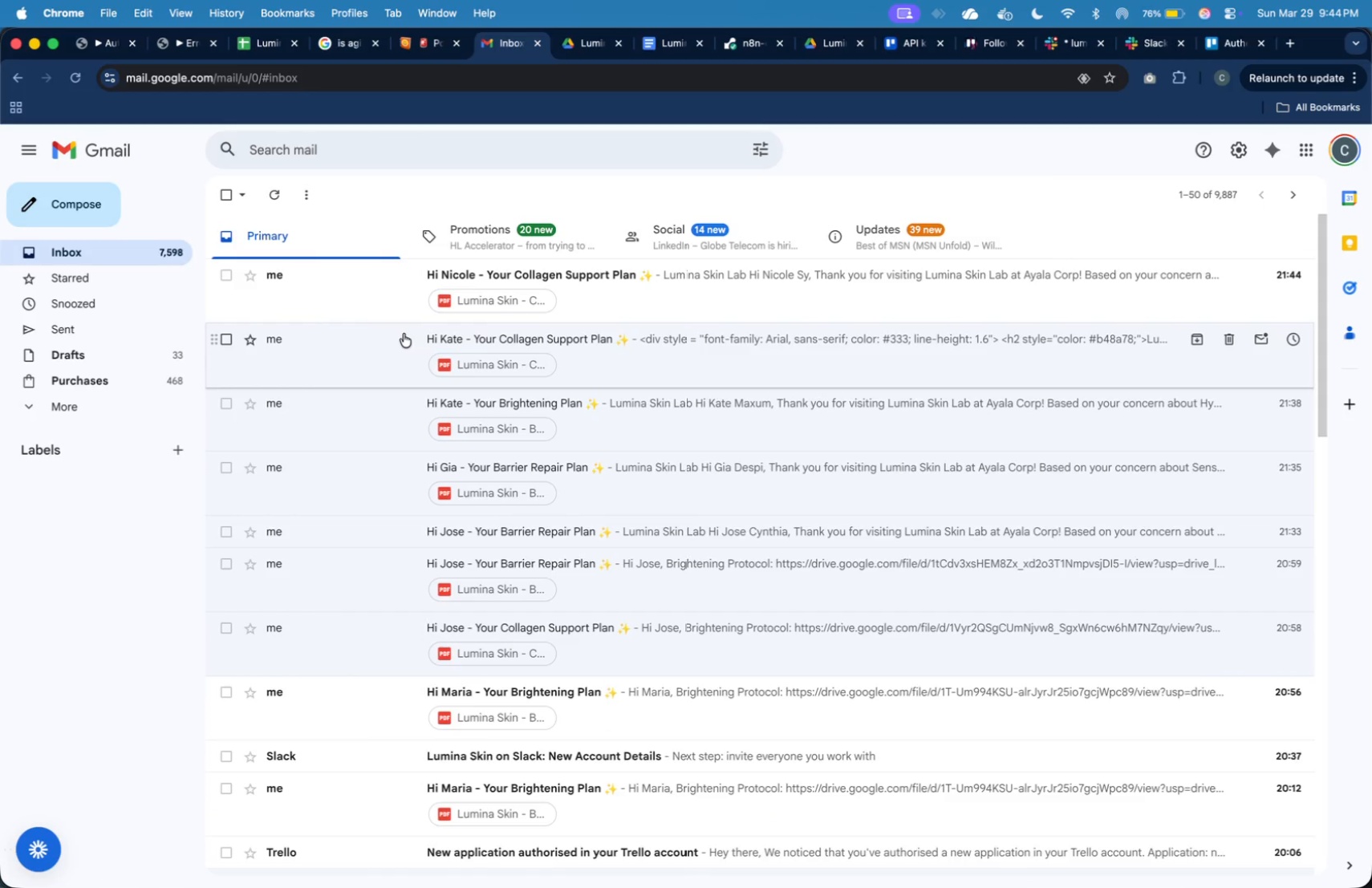 
left_click([415, 306])
 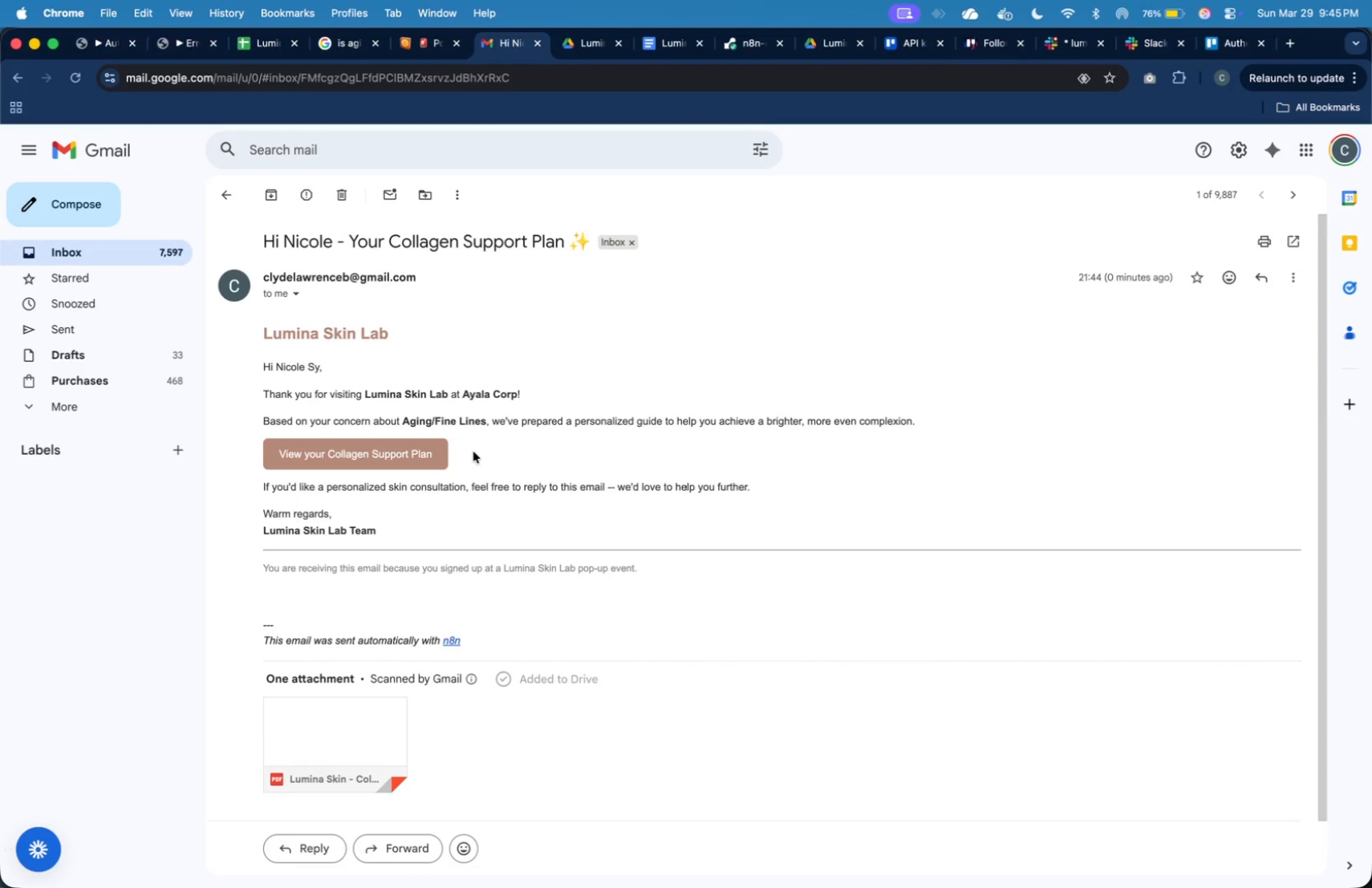 
wait(7.57)
 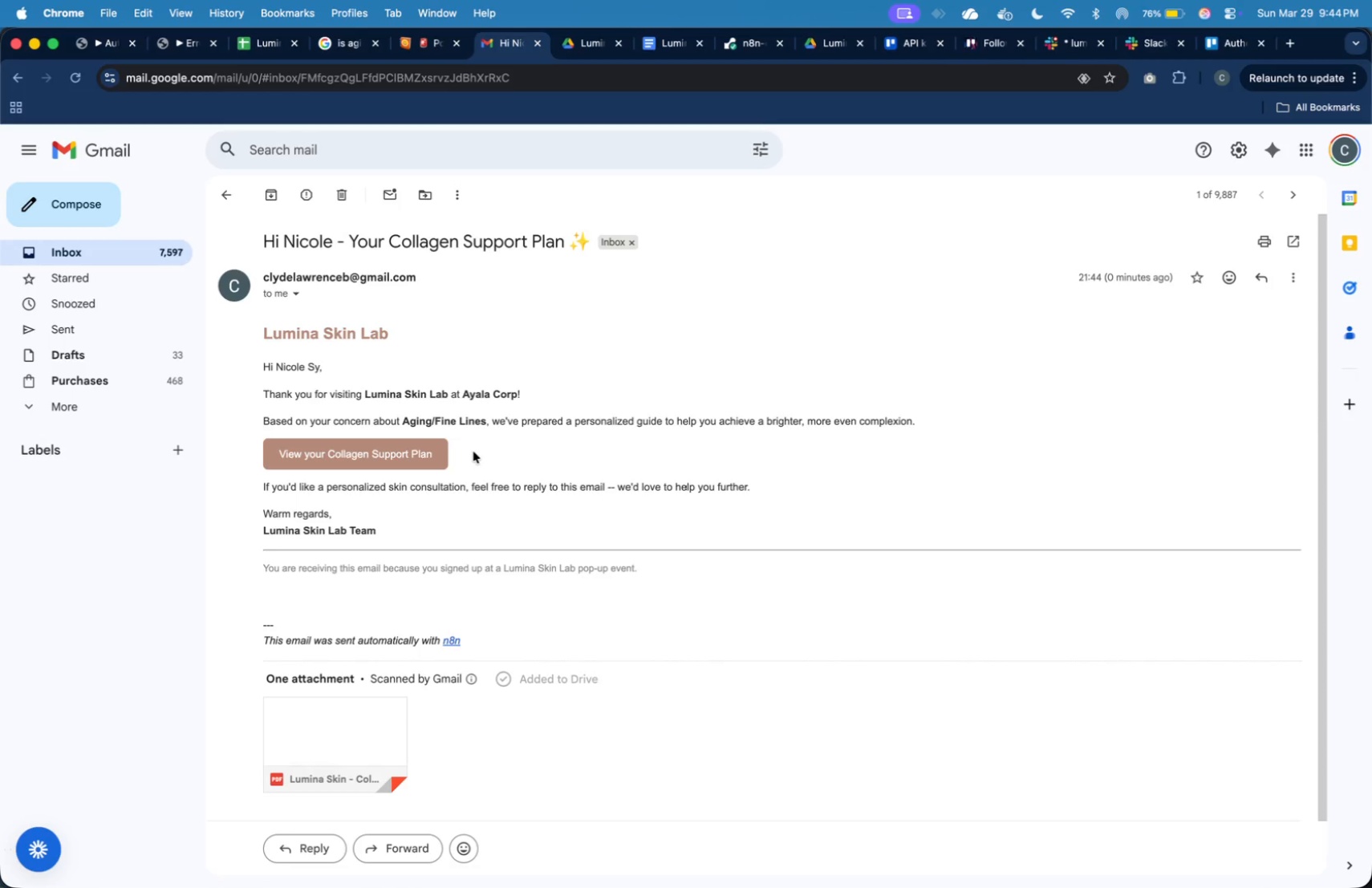 
left_click([439, 448])
 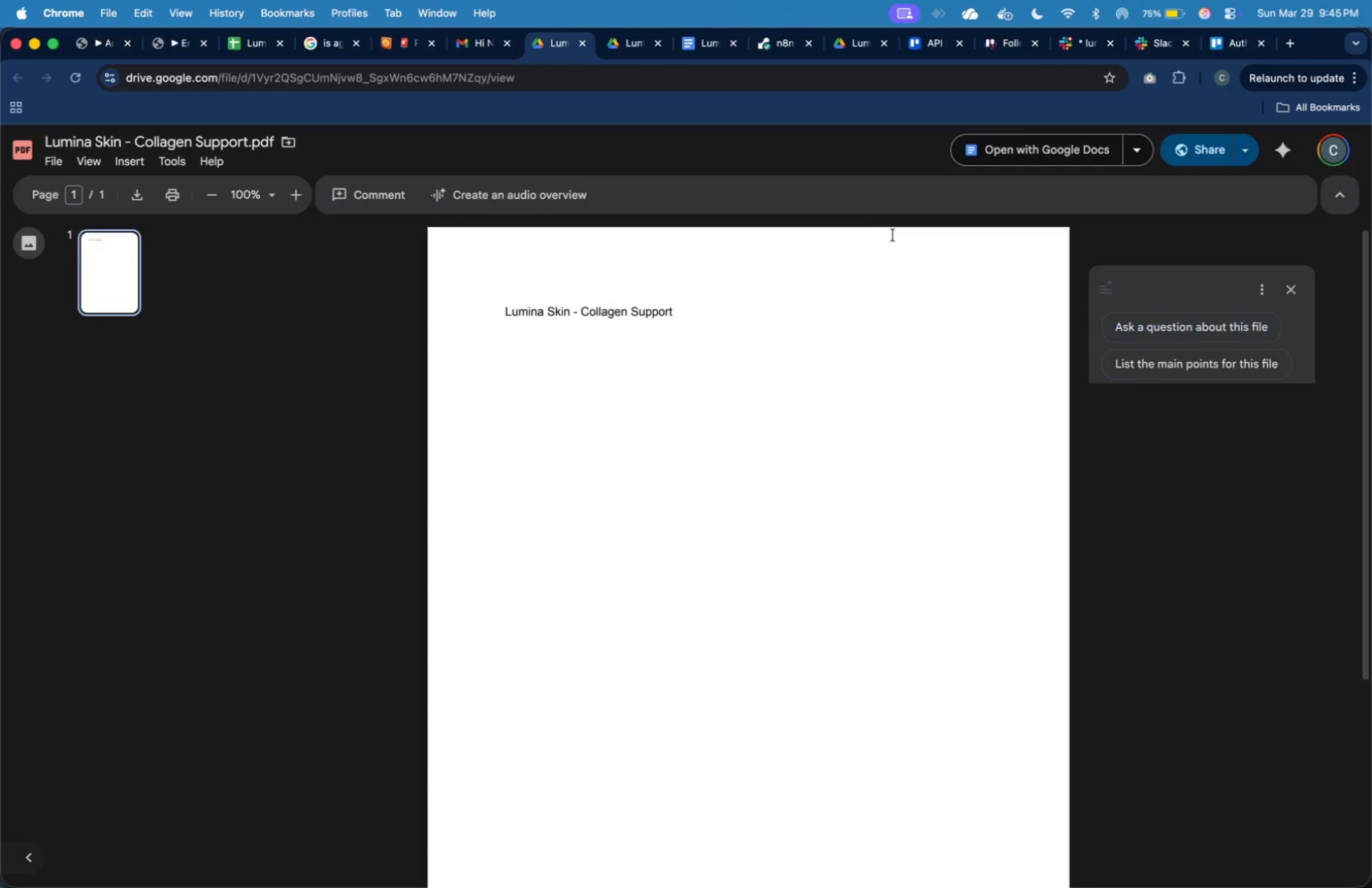 
wait(6.66)
 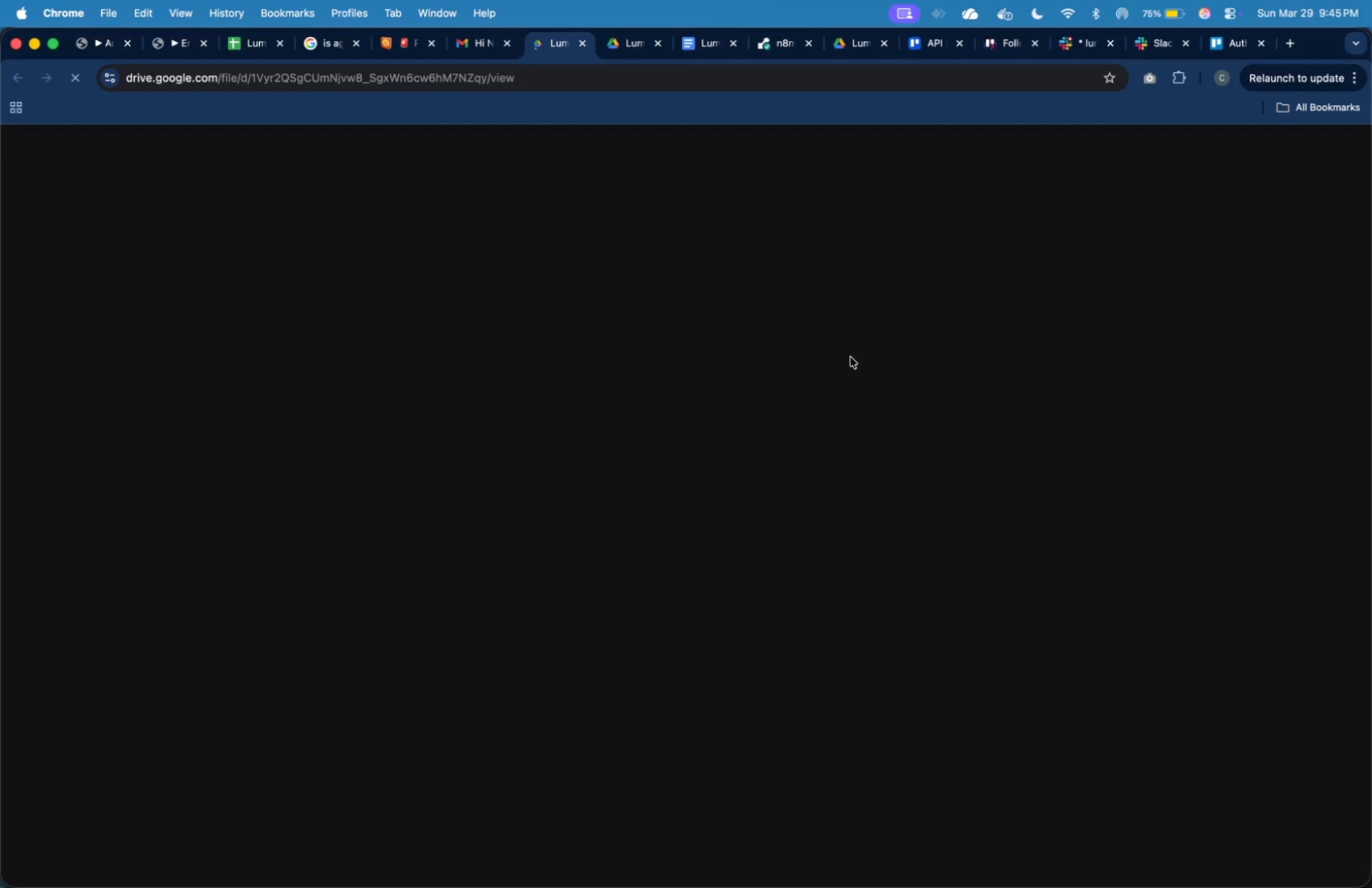 
left_click([660, 46])
 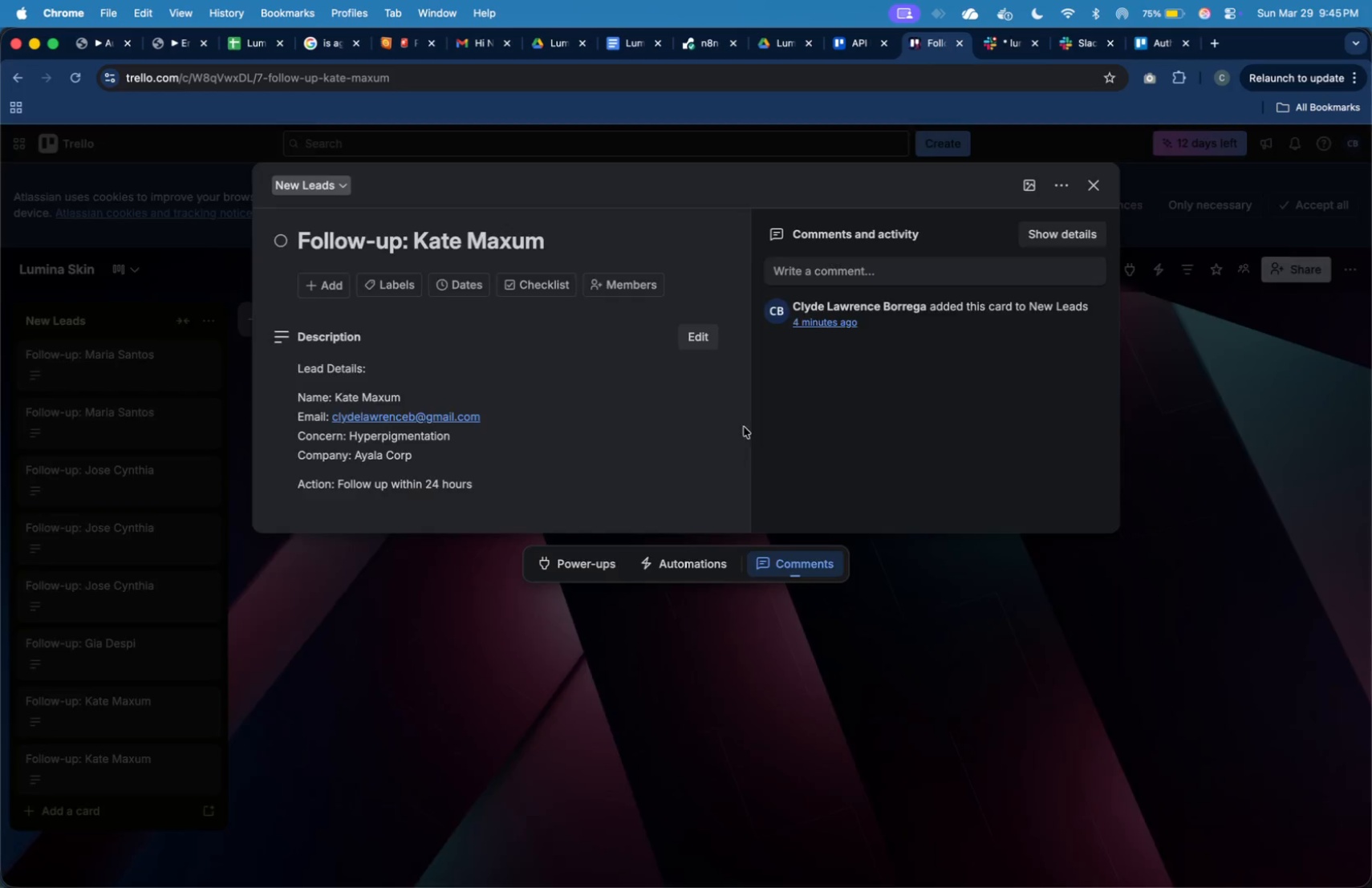 
left_click([457, 617])
 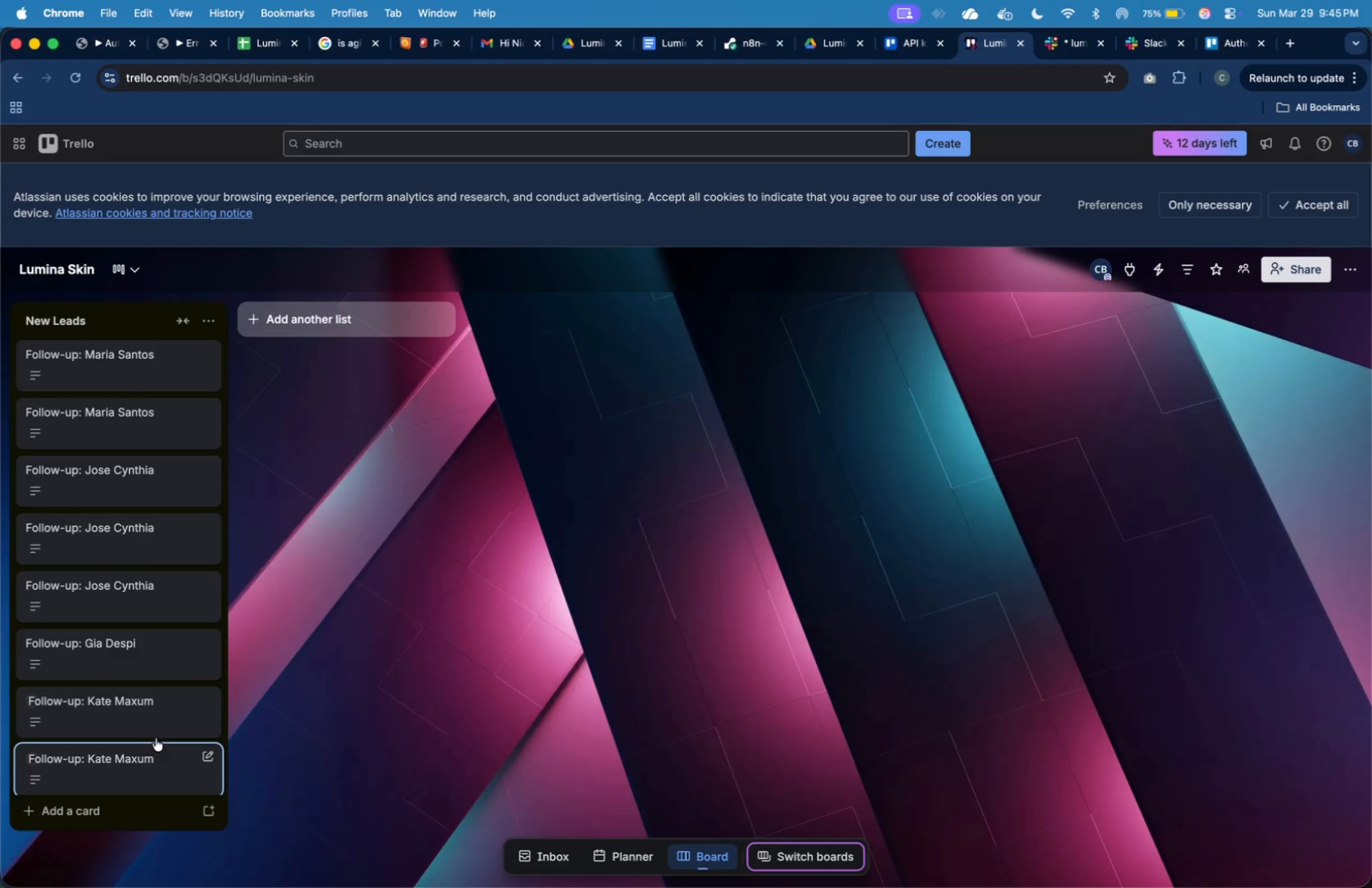 
scroll: coordinate [156, 657], scroll_direction: down, amount: 15.0
 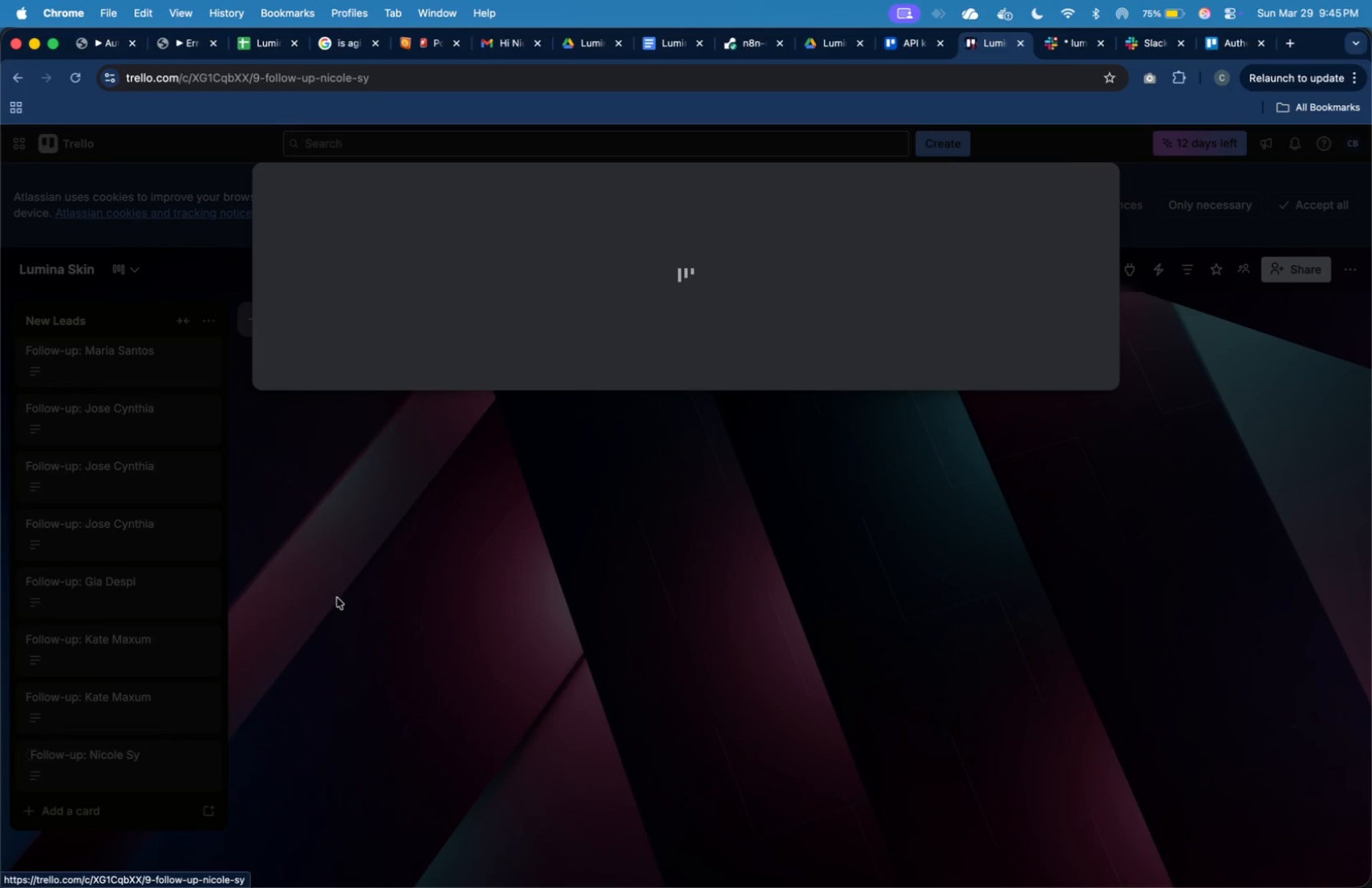 
mouse_move([502, 478])
 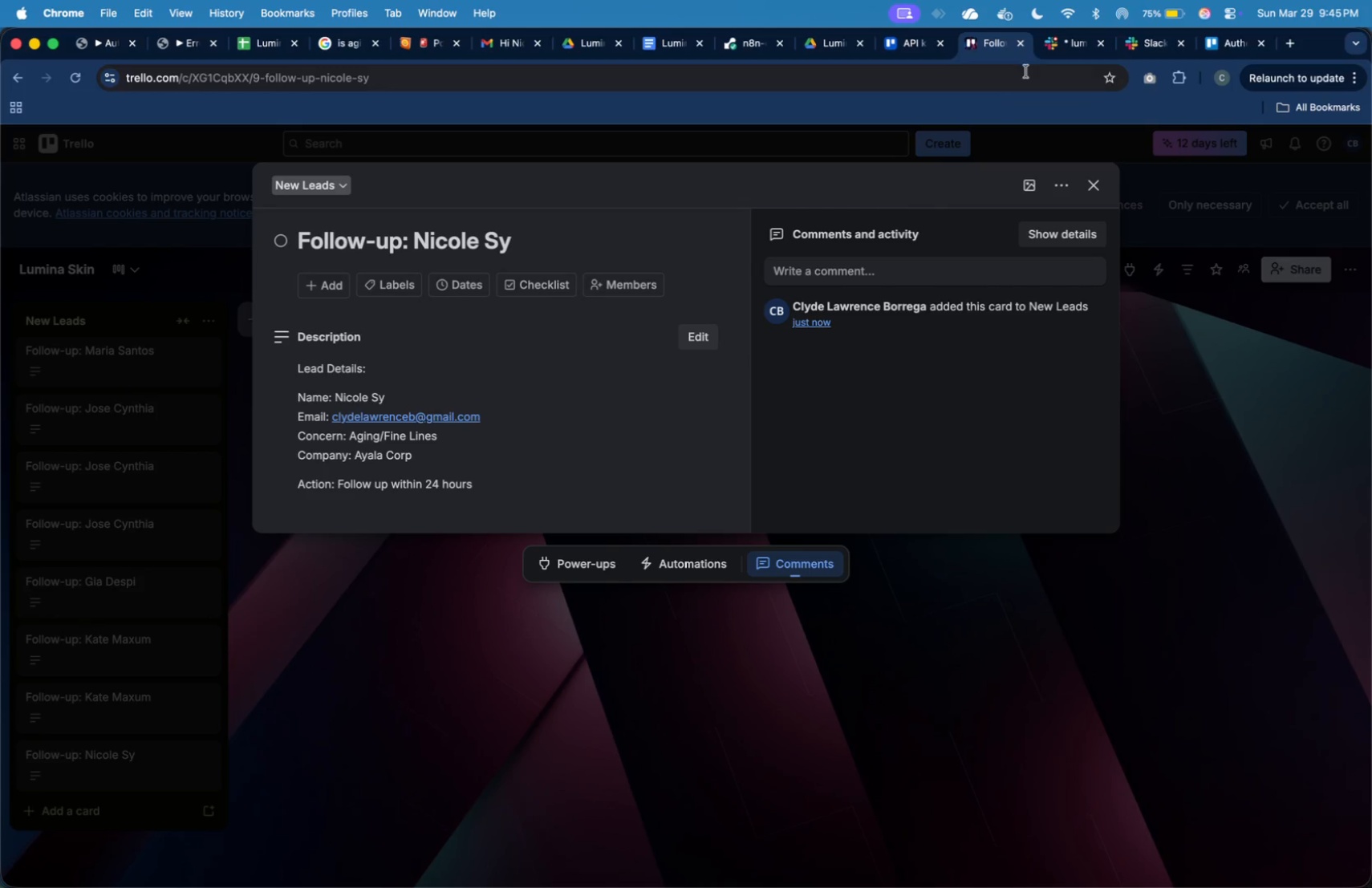 
left_click([1054, 43])
 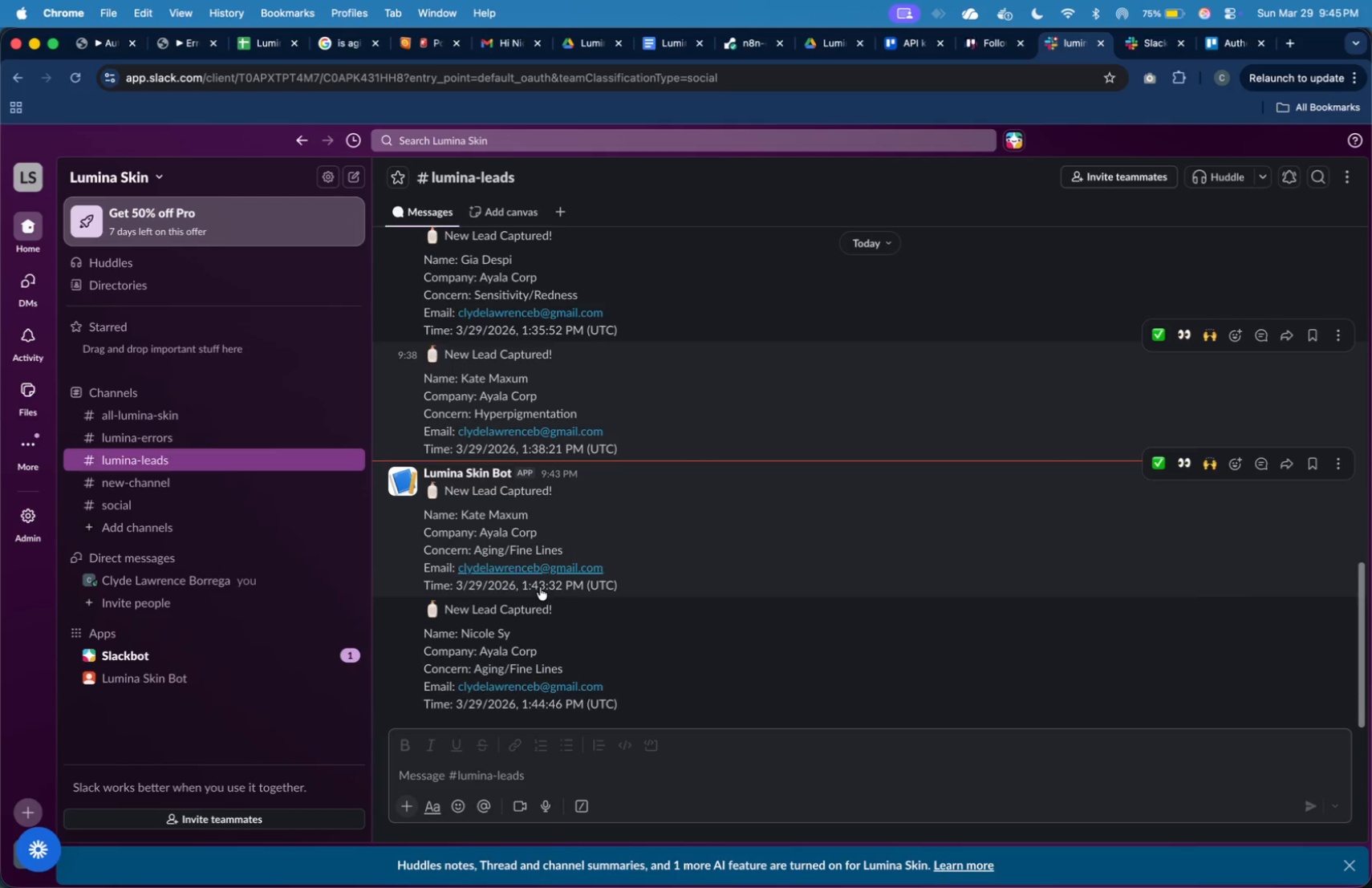 
left_click([605, 647])
 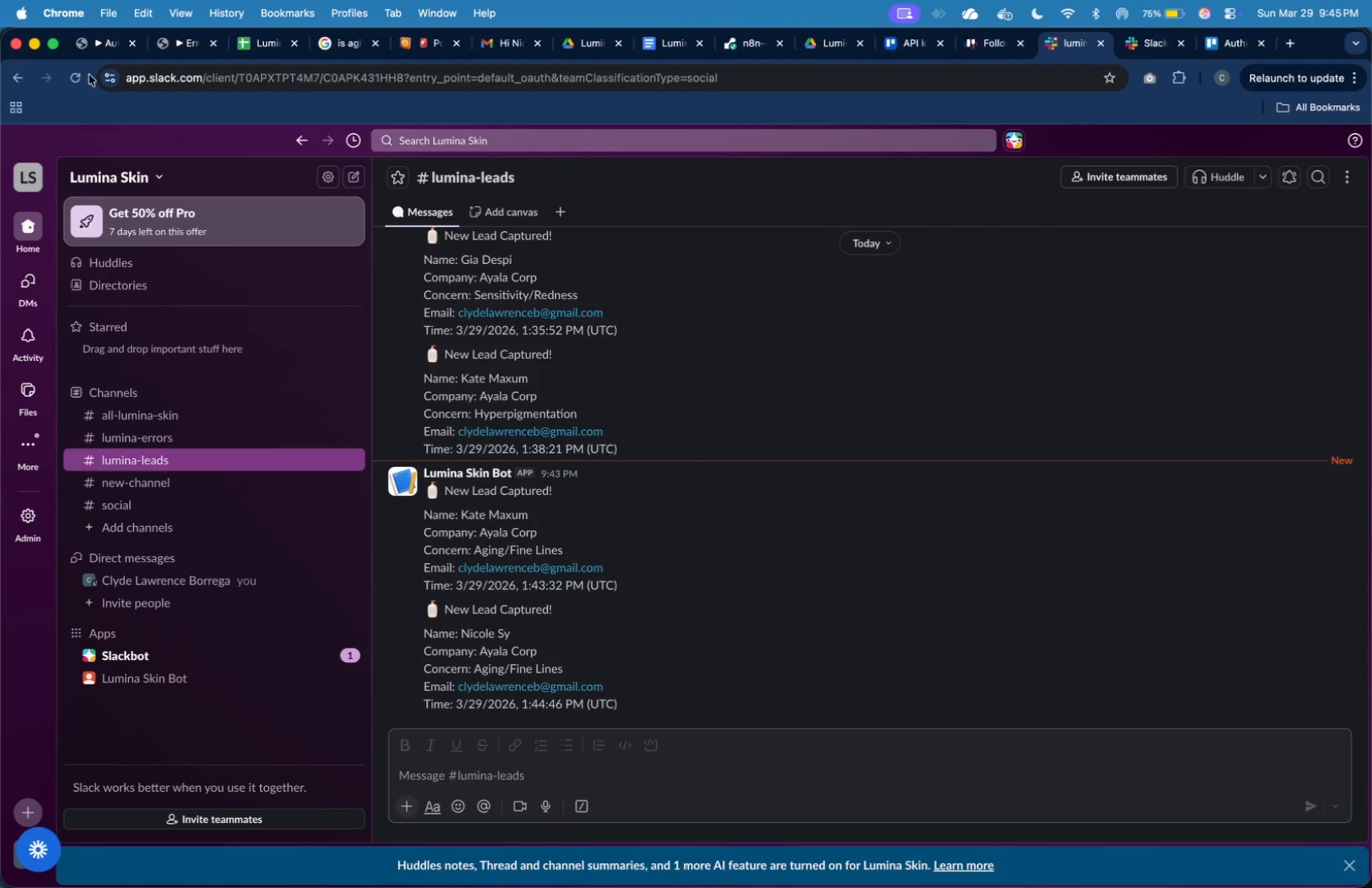 
left_click([97, 43])
 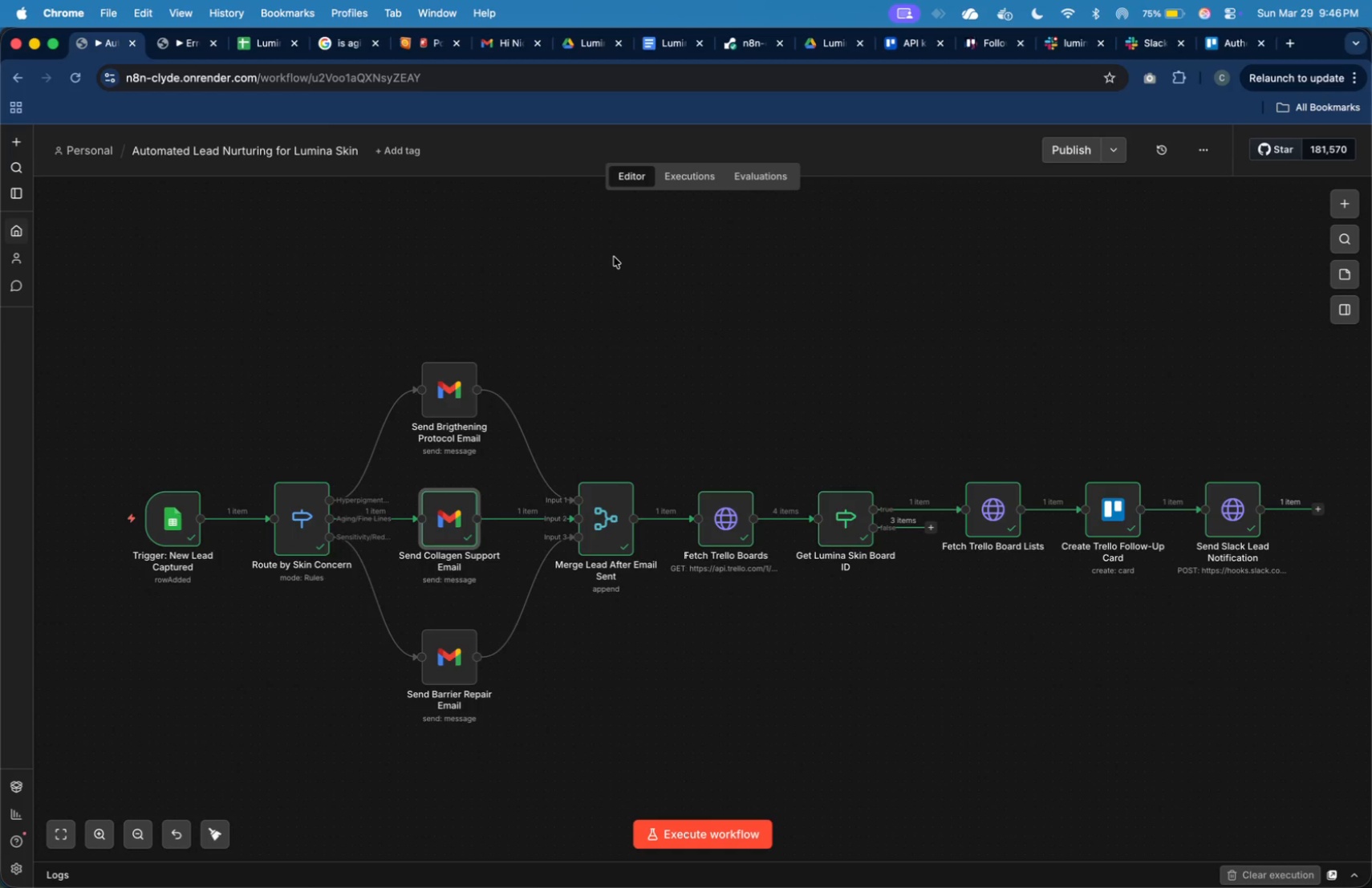 
wait(84.24)
 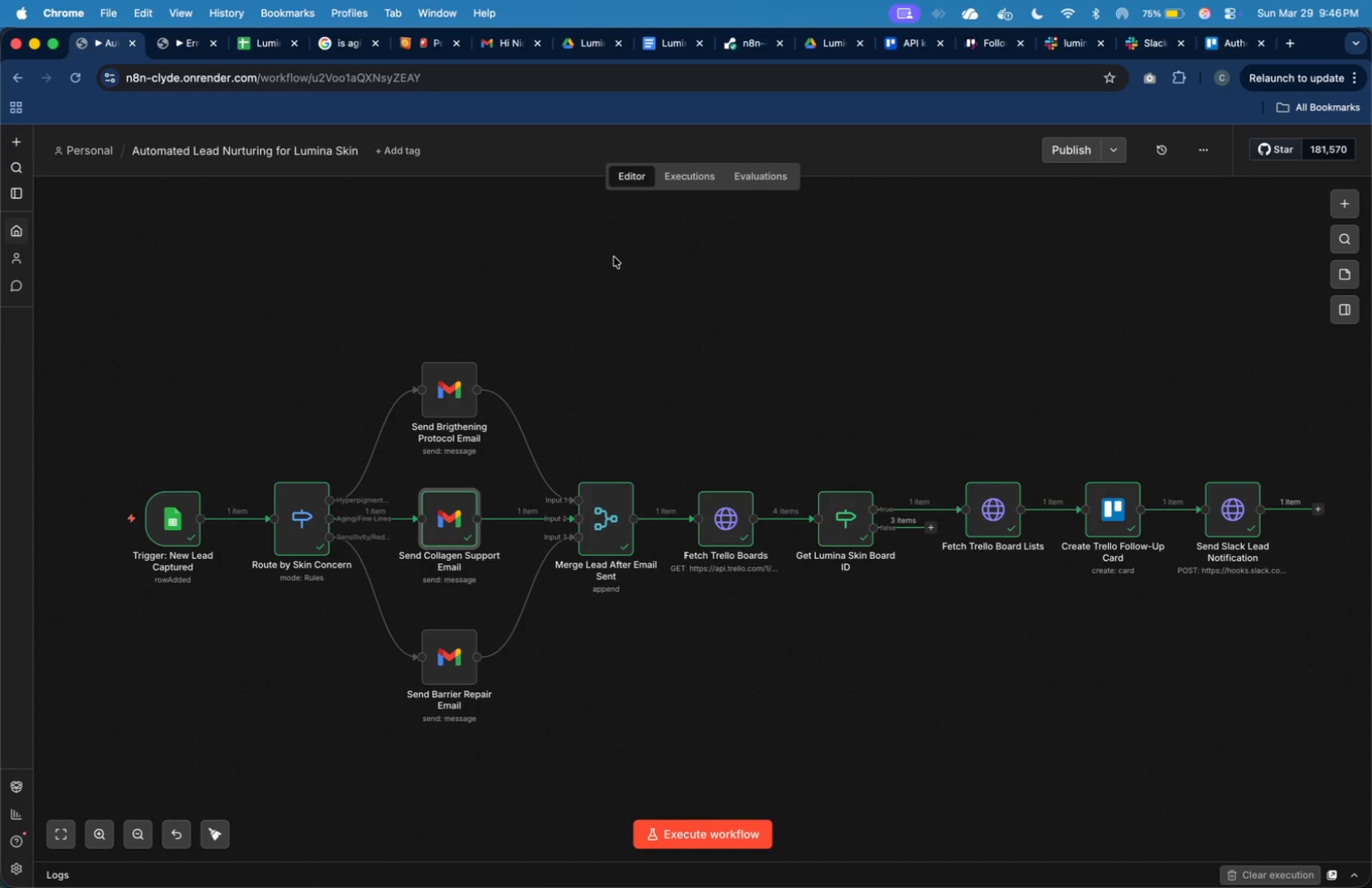 
double_click([465, 401])
 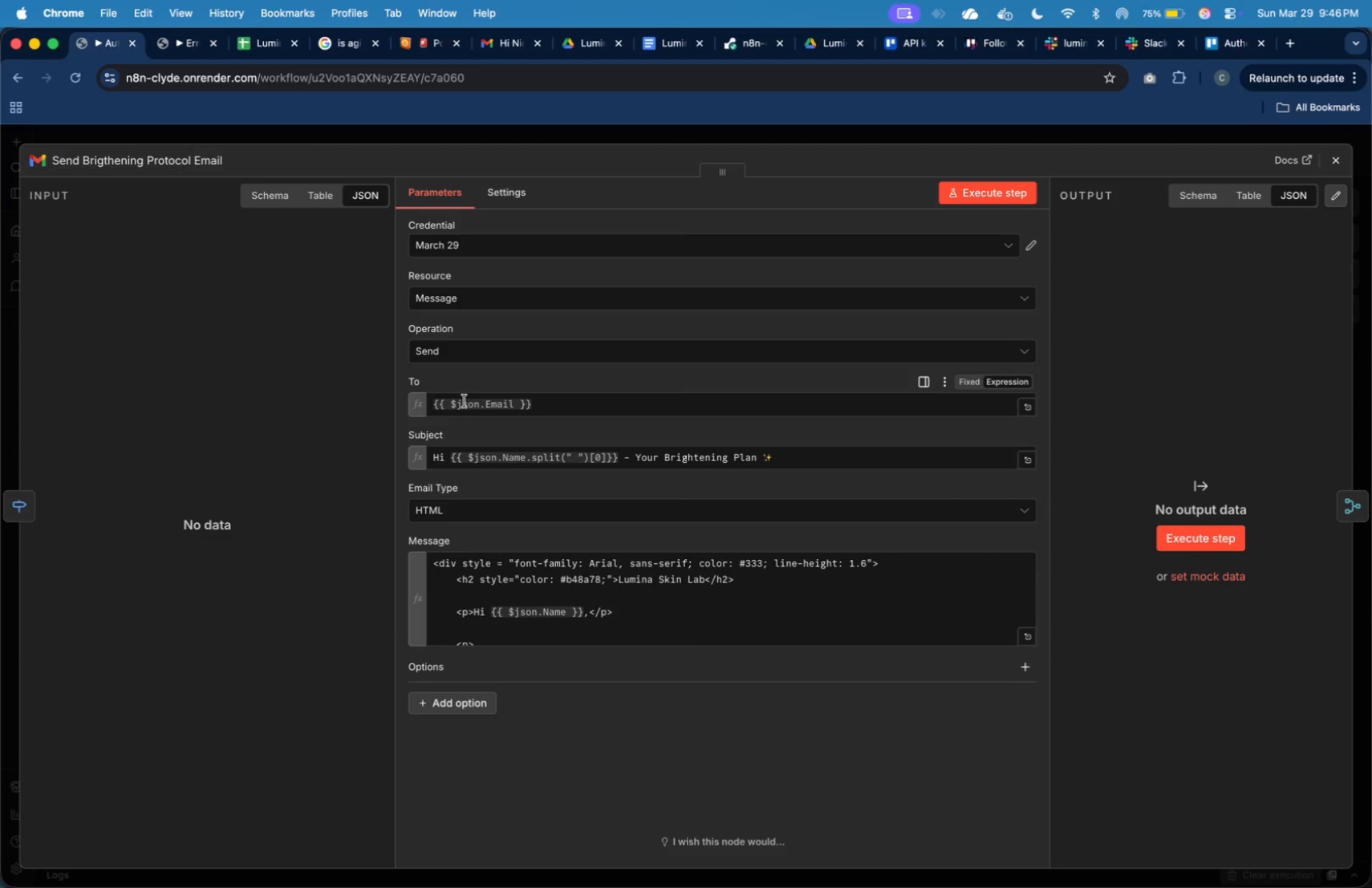 
wait(8.3)
 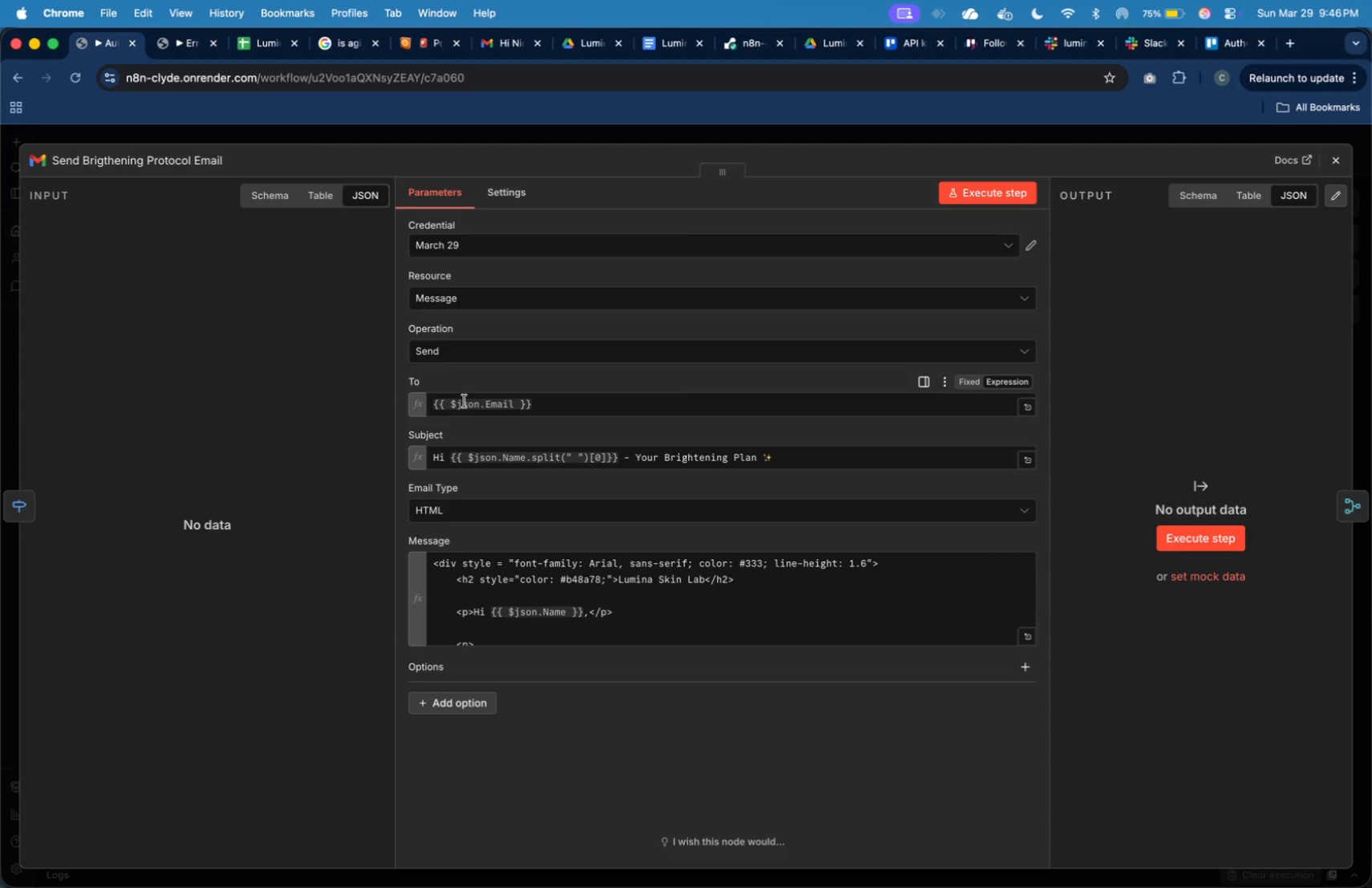 
scroll: coordinate [866, 576], scroll_direction: up, amount: 4.0
 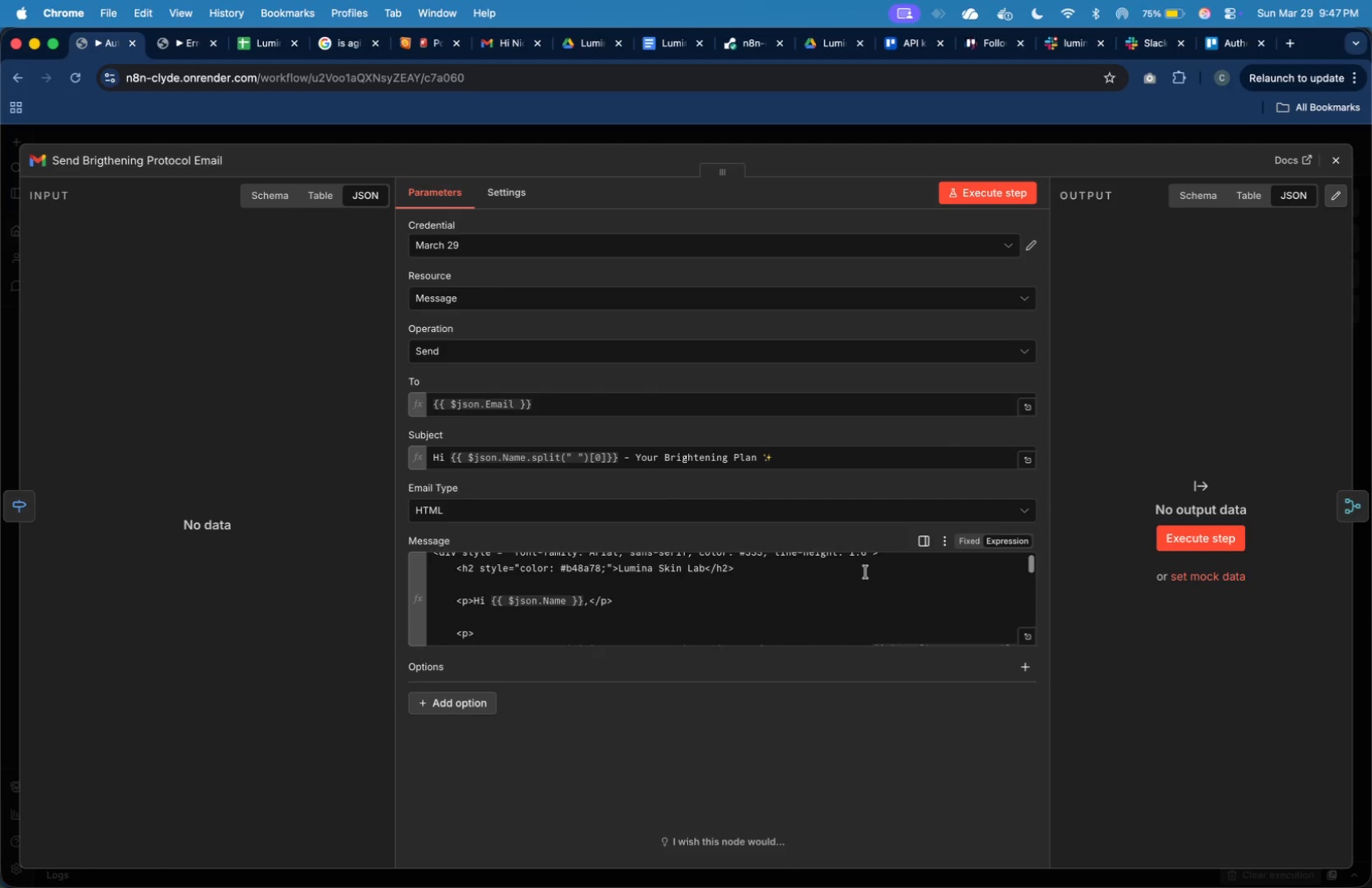 
scroll: coordinate [866, 572], scroll_direction: down, amount: 6.0
 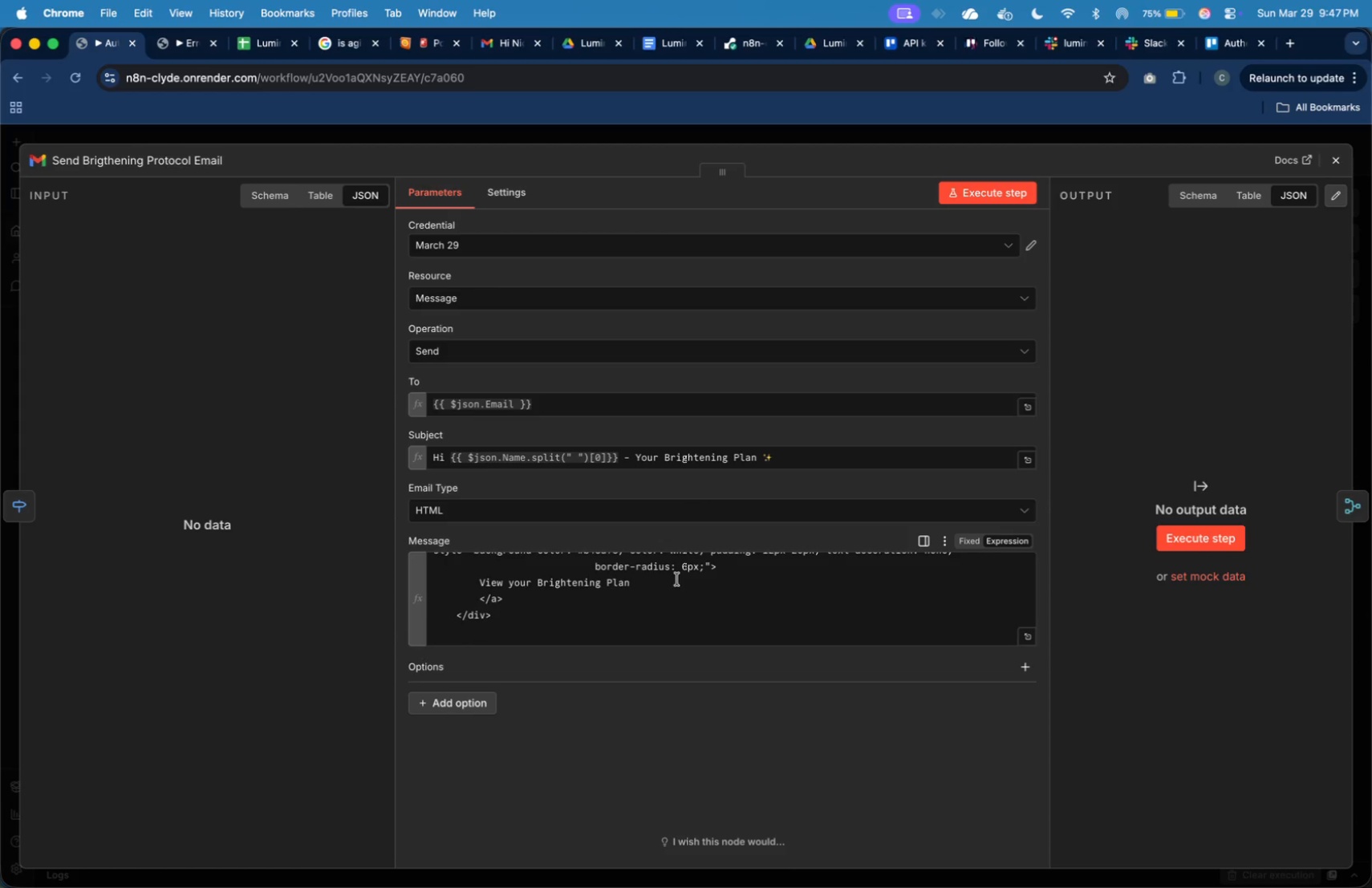 
double_click([620, 583])
 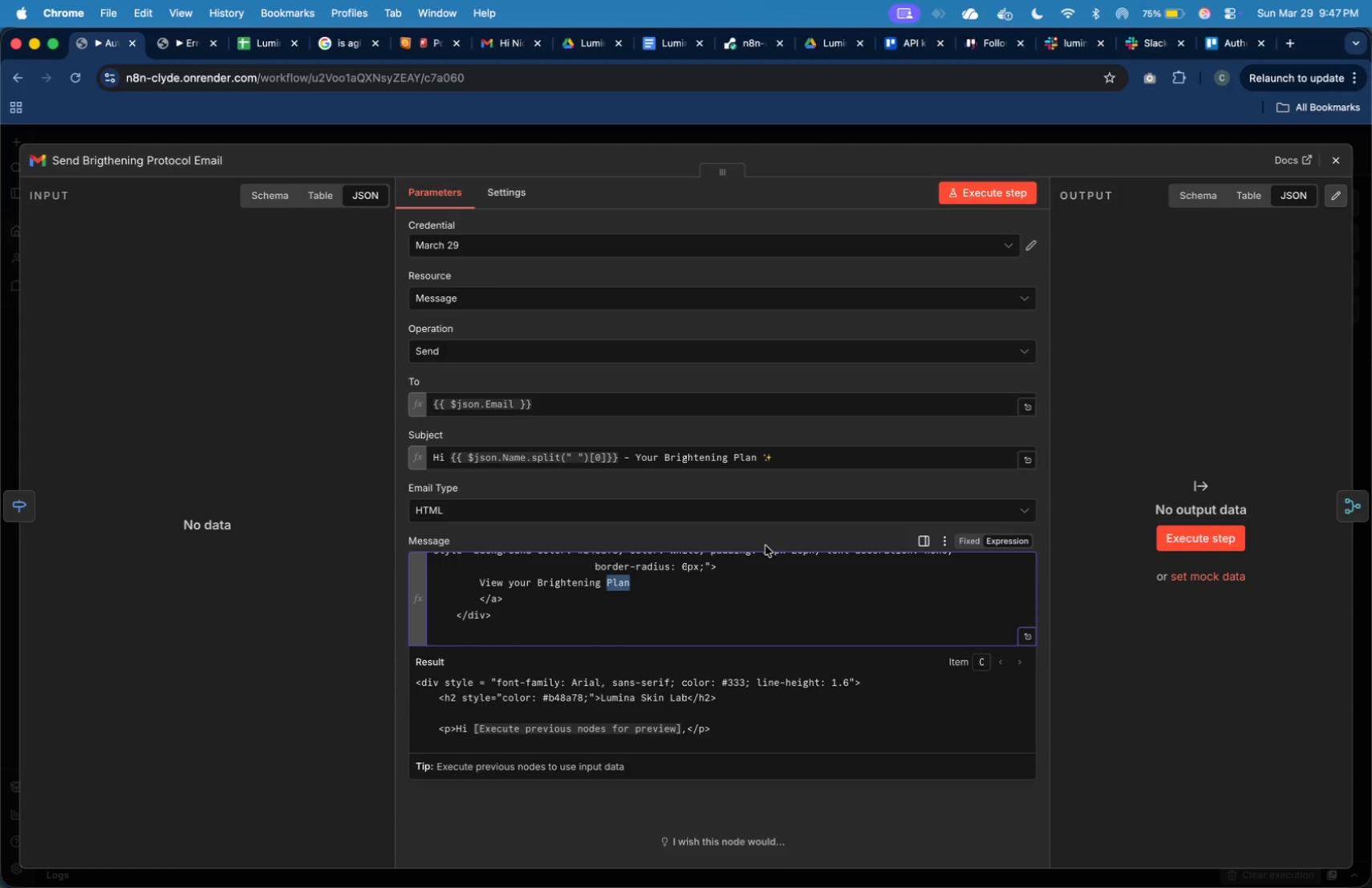 
left_click([765, 538])
 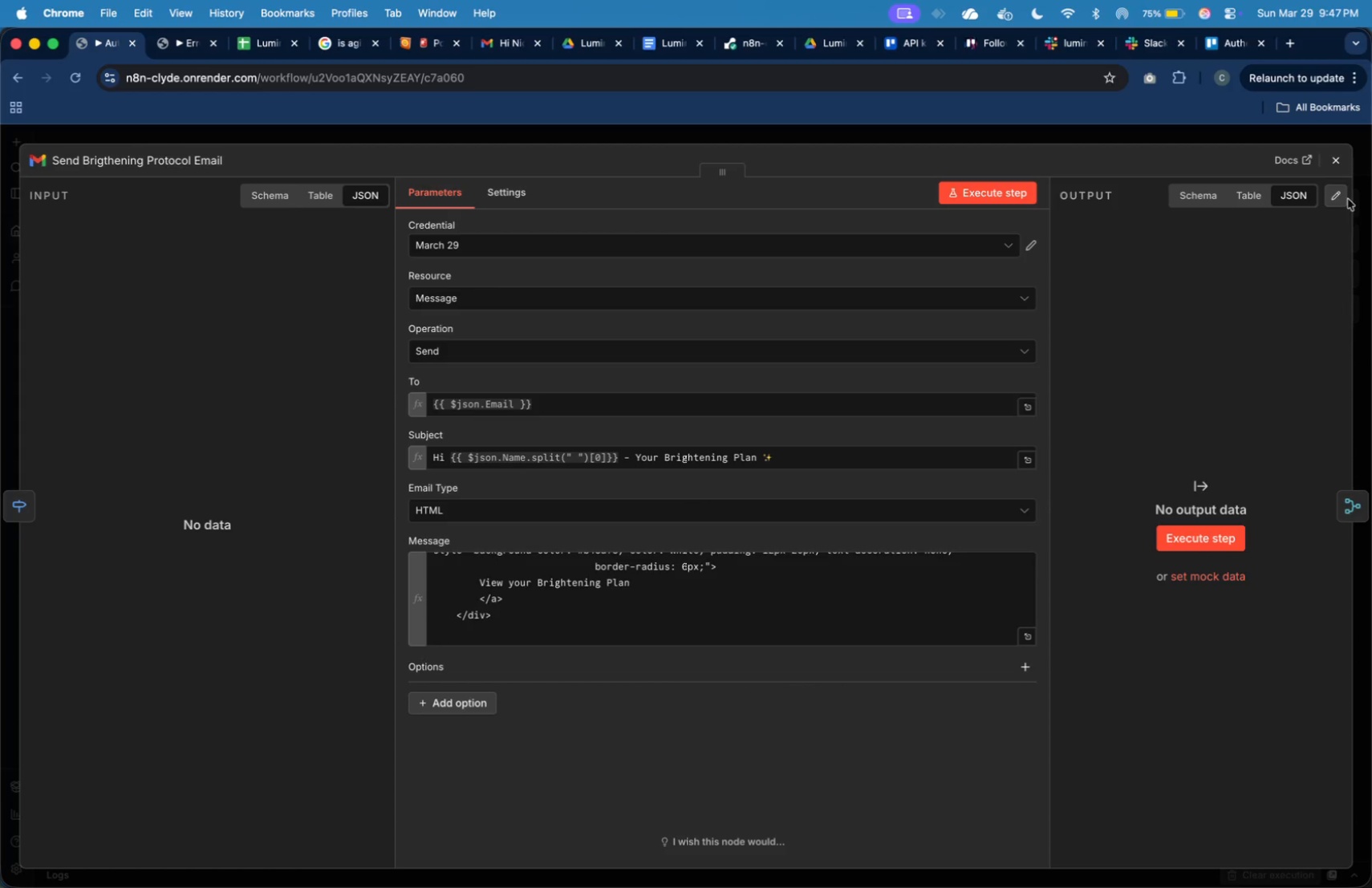 
left_click([1340, 167])
 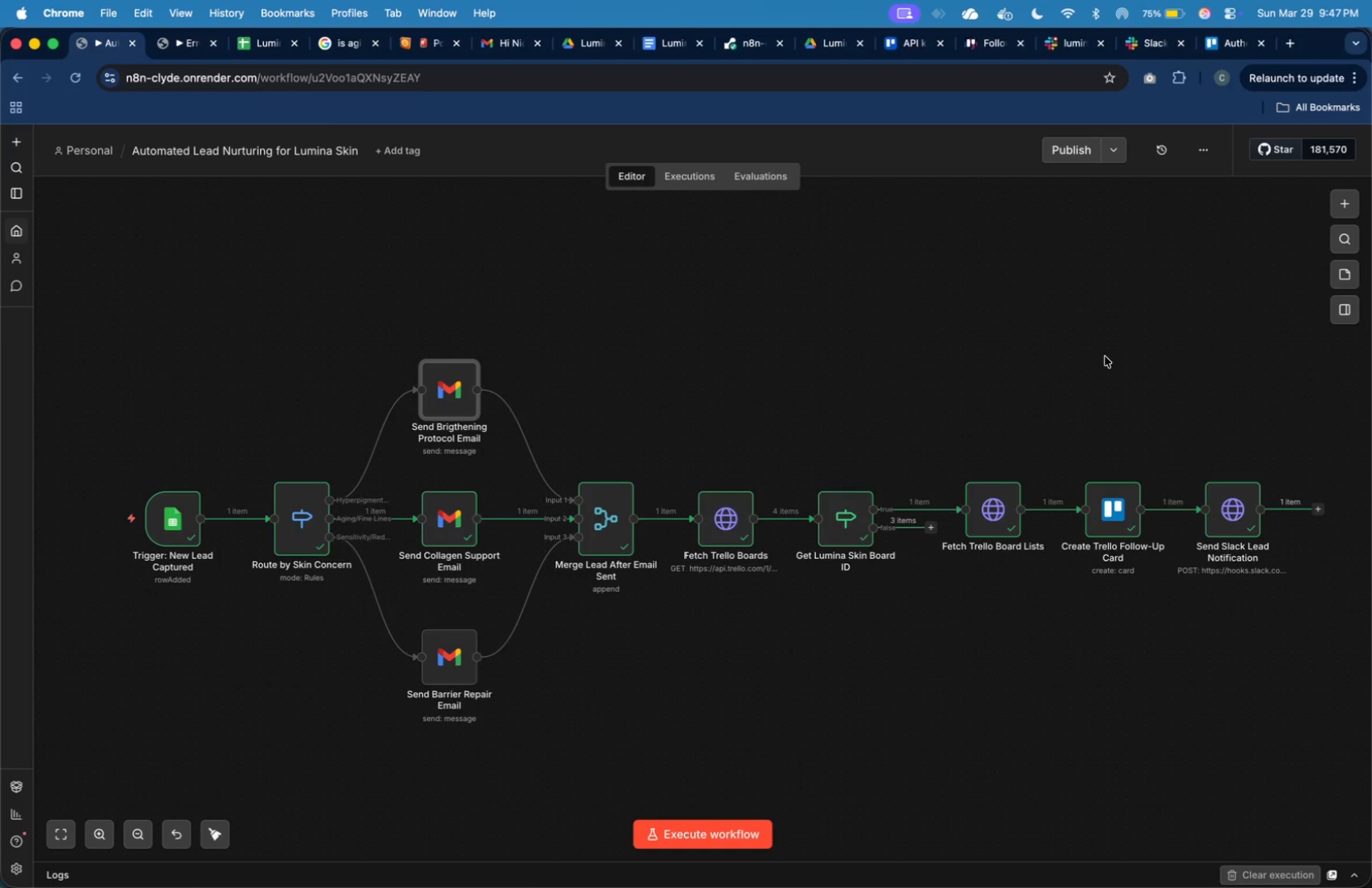 
wait(5.41)
 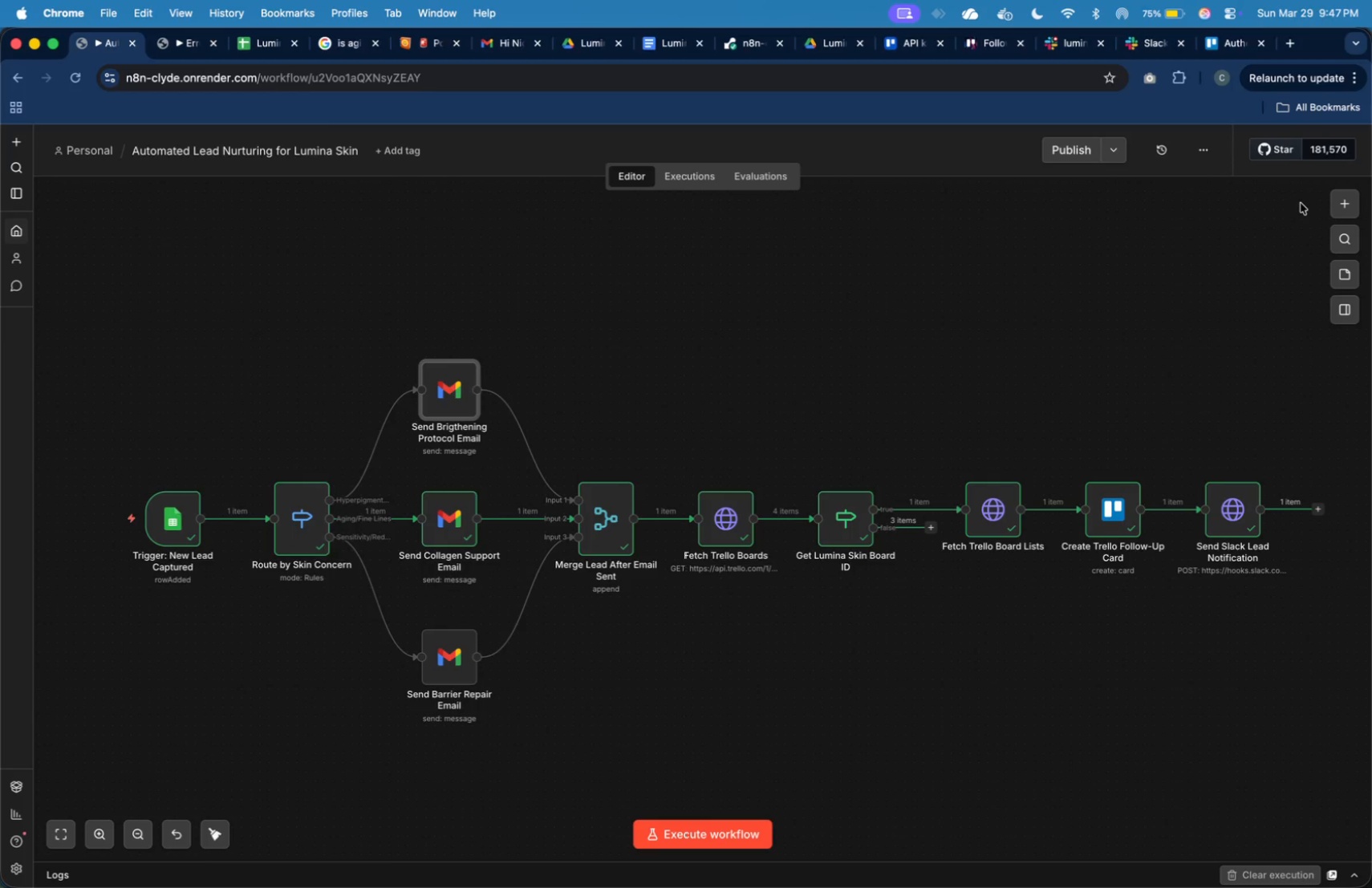 
double_click([453, 537])
 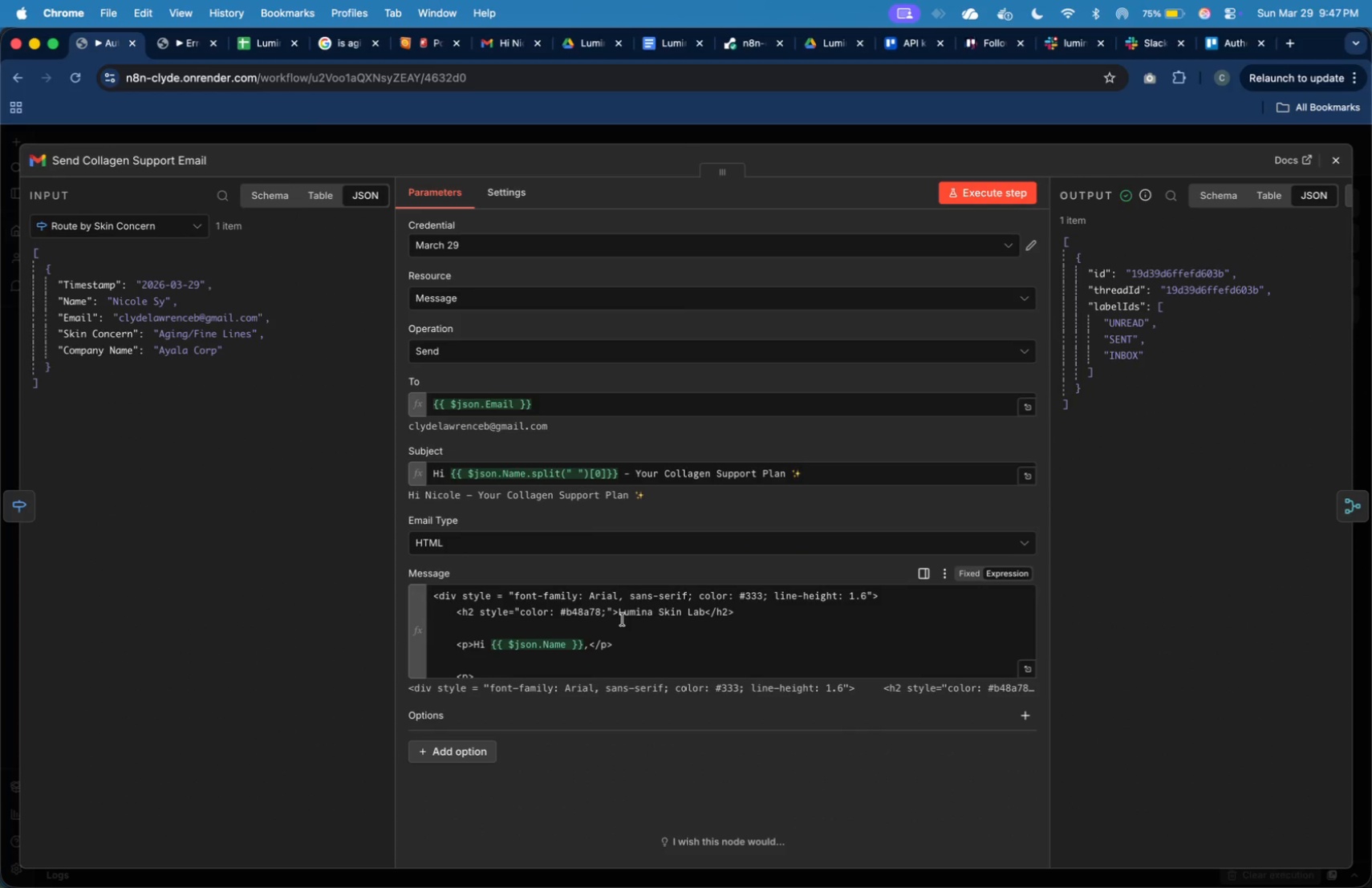 
wait(8.23)
 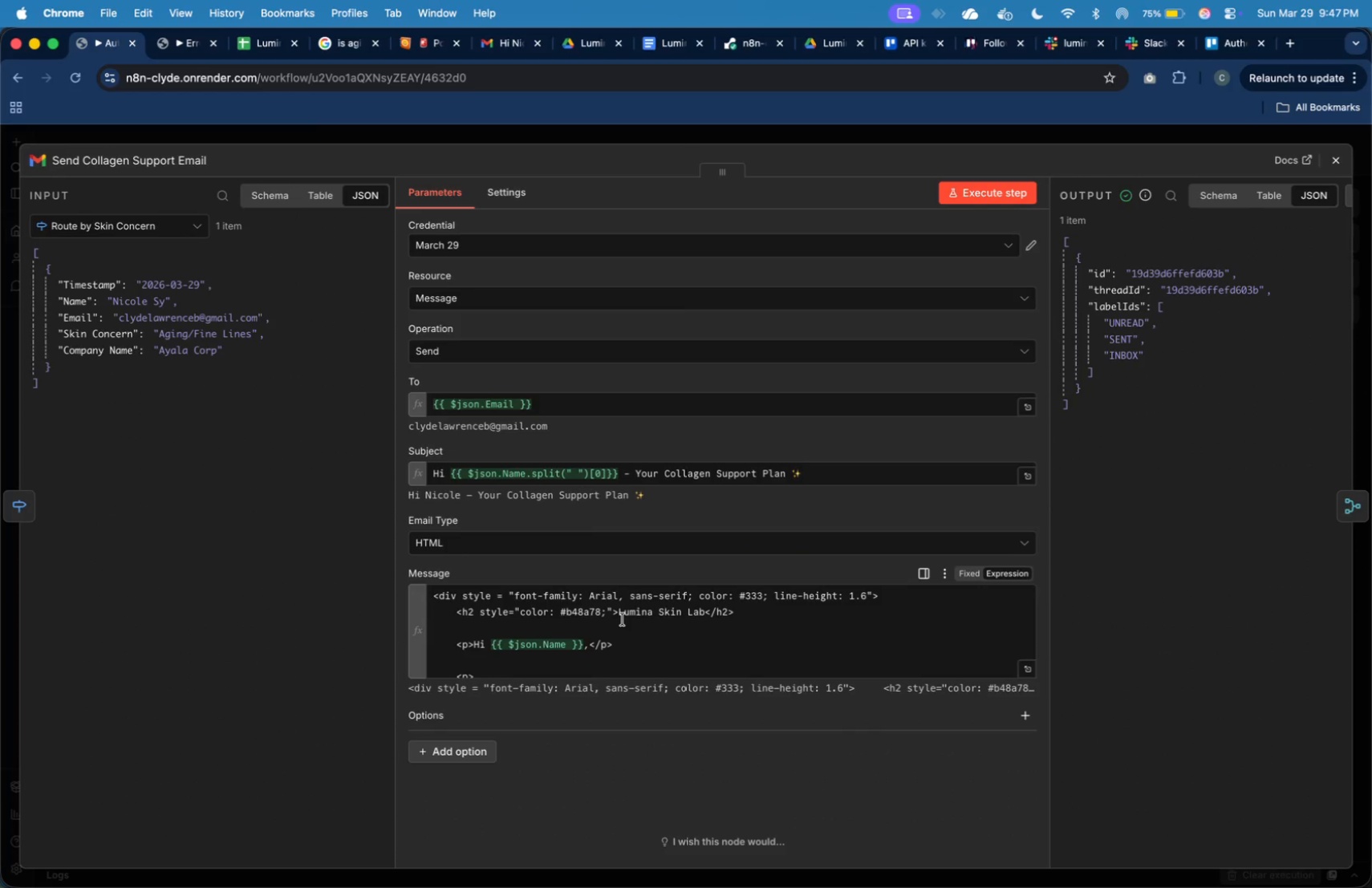 
scroll: coordinate [753, 614], scroll_direction: down, amount: 9.0
 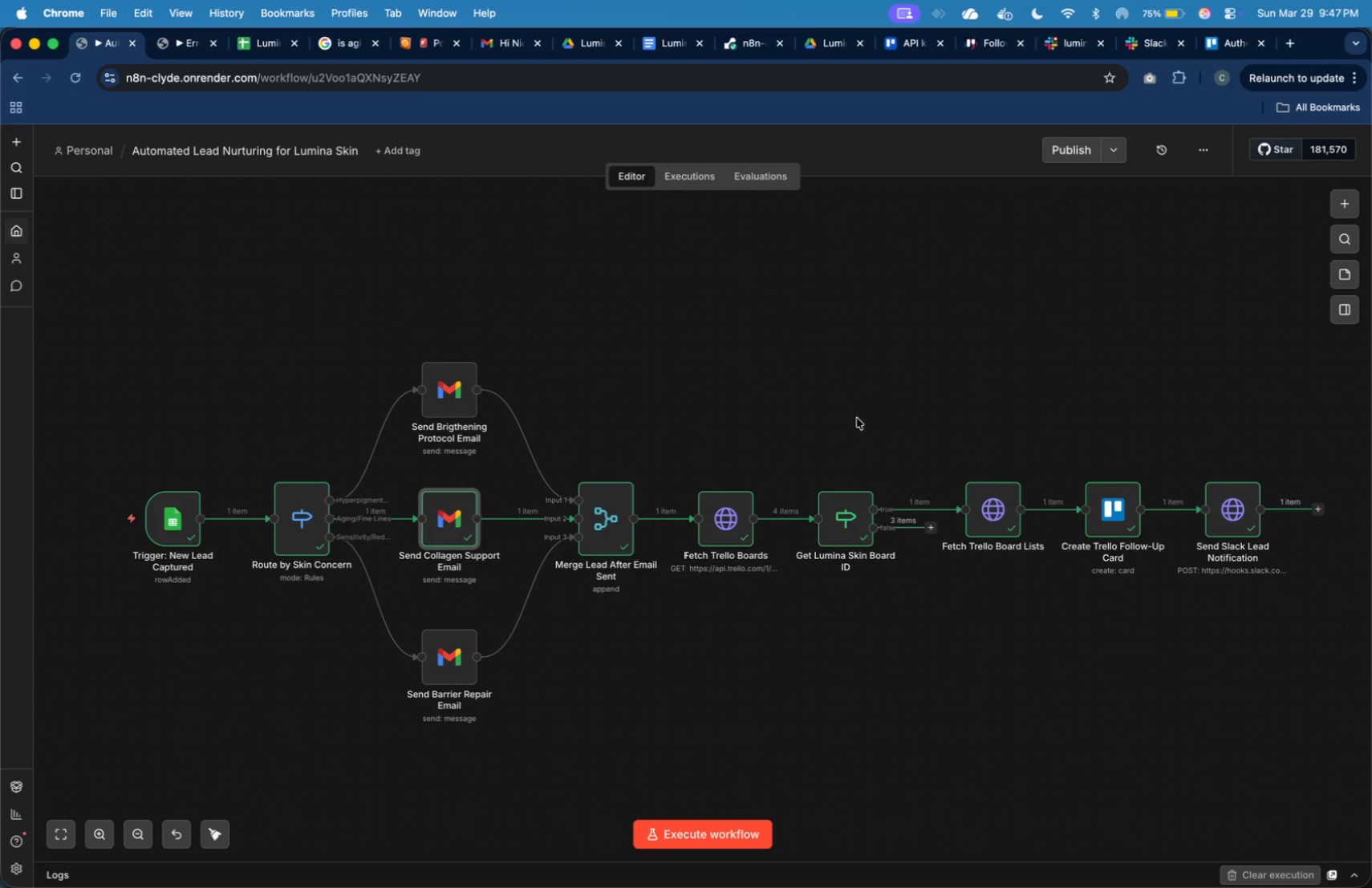 
left_click([483, 41])
 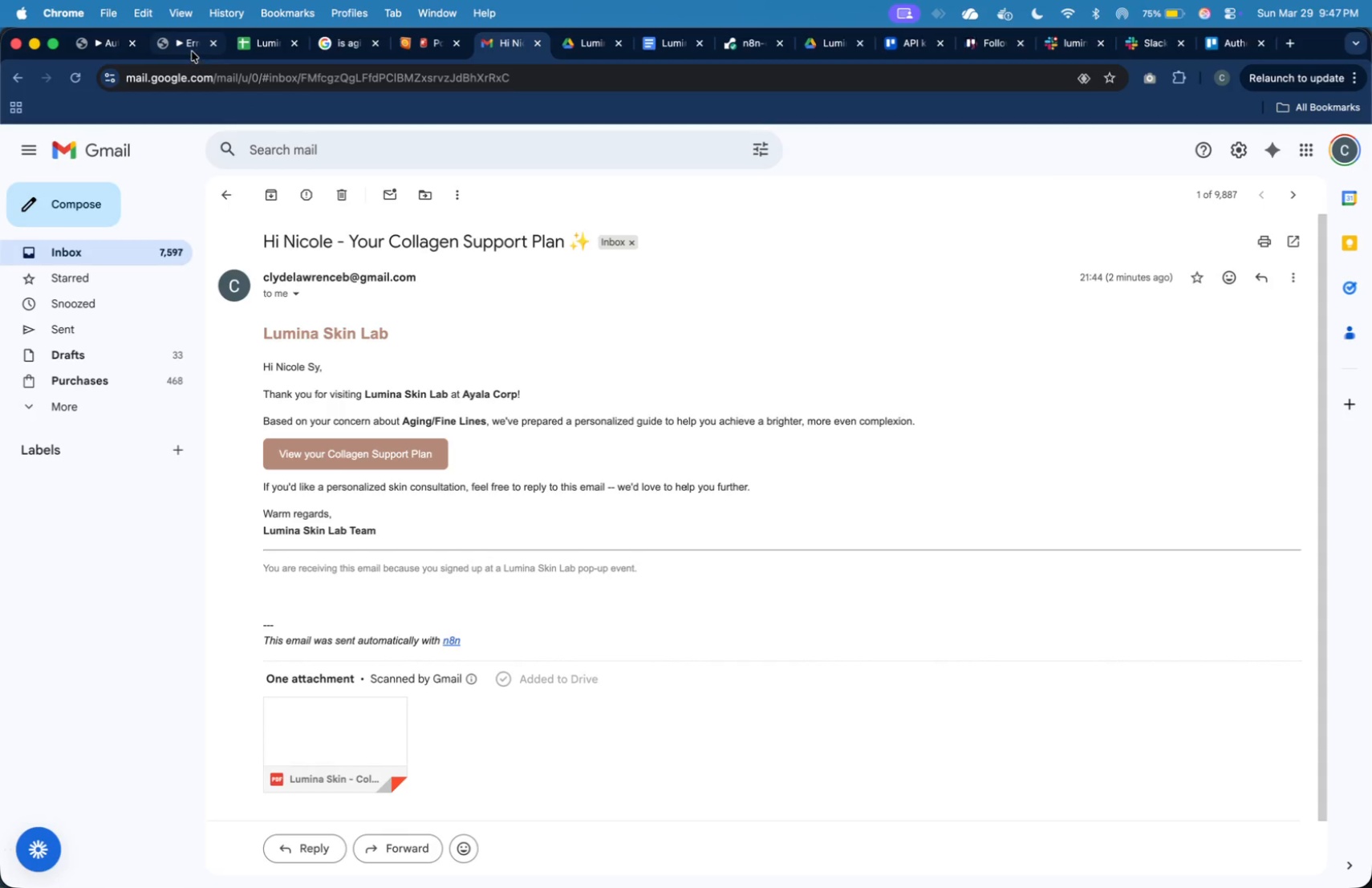 
left_click([114, 39])
 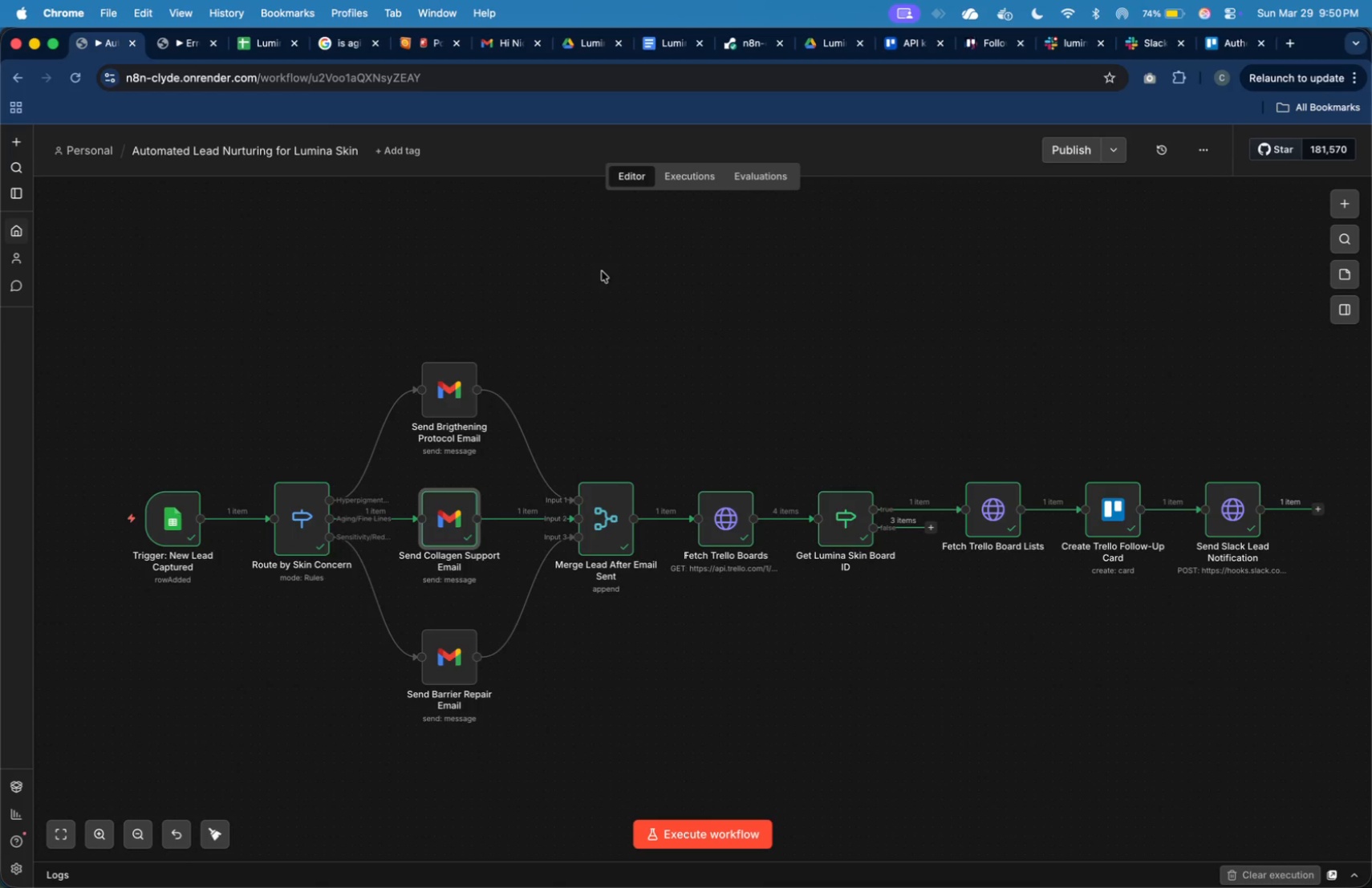 
wait(147.63)
 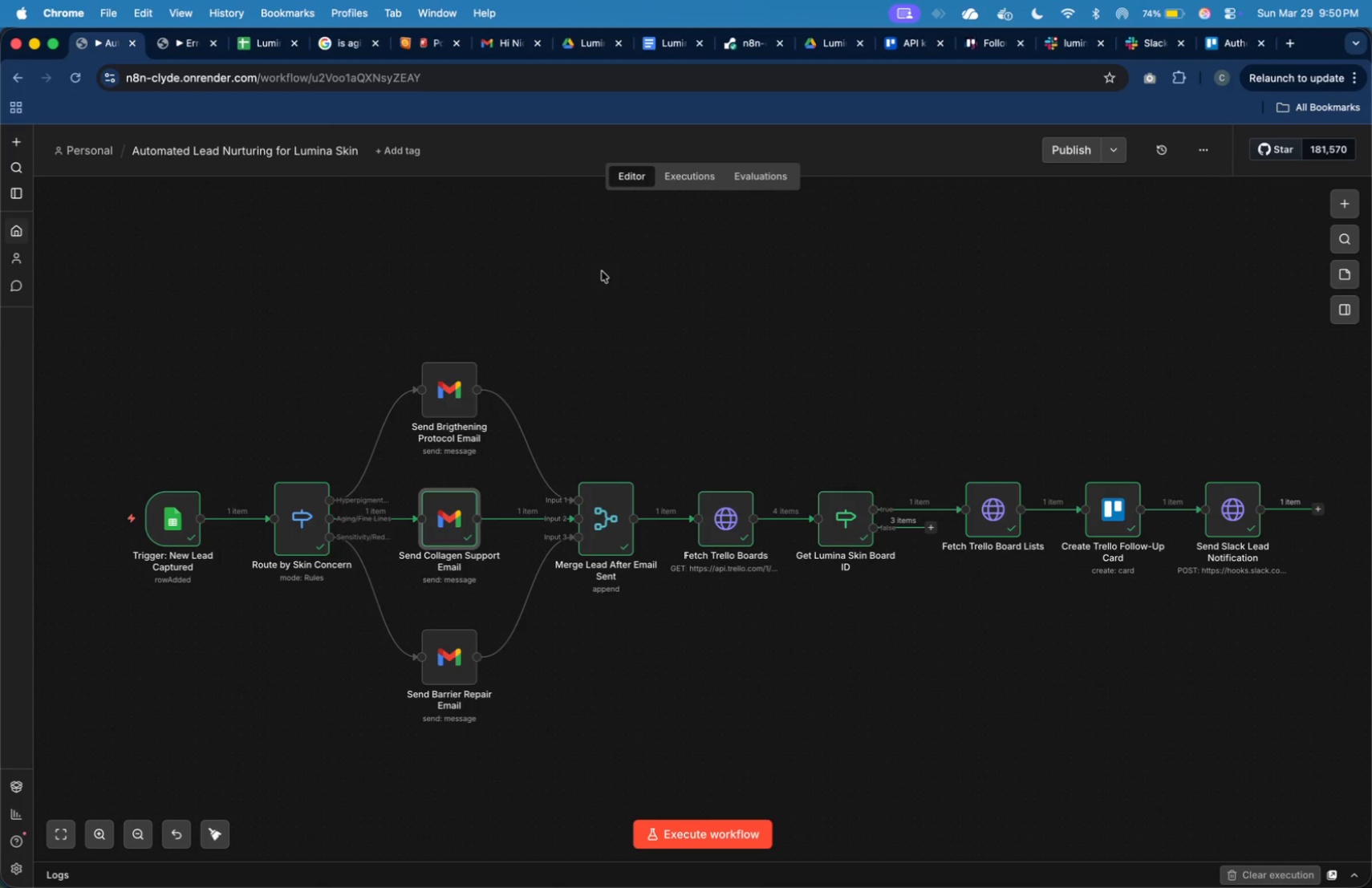 
left_click([1044, 510])
 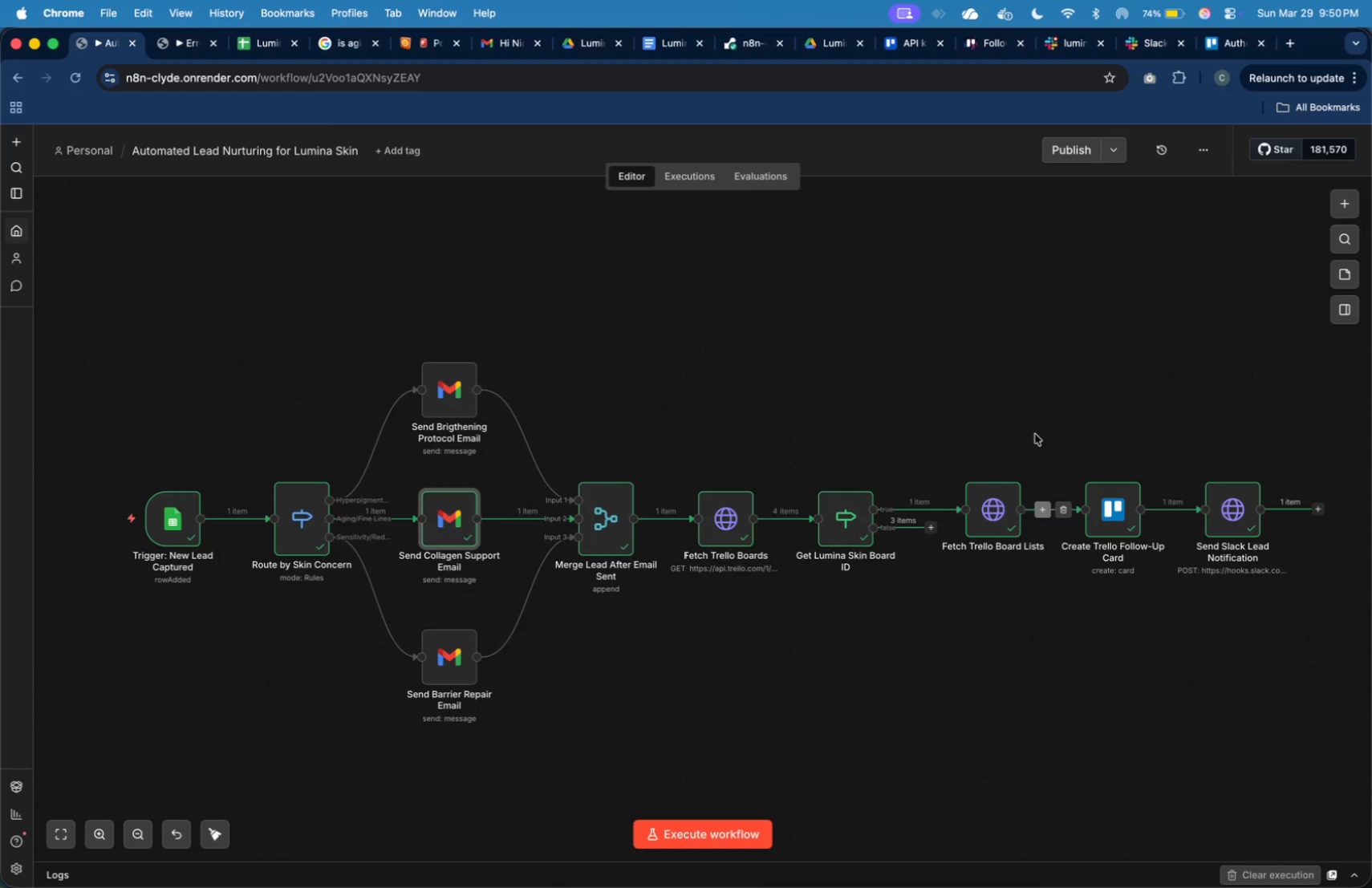 
mouse_move([1035, 411])
 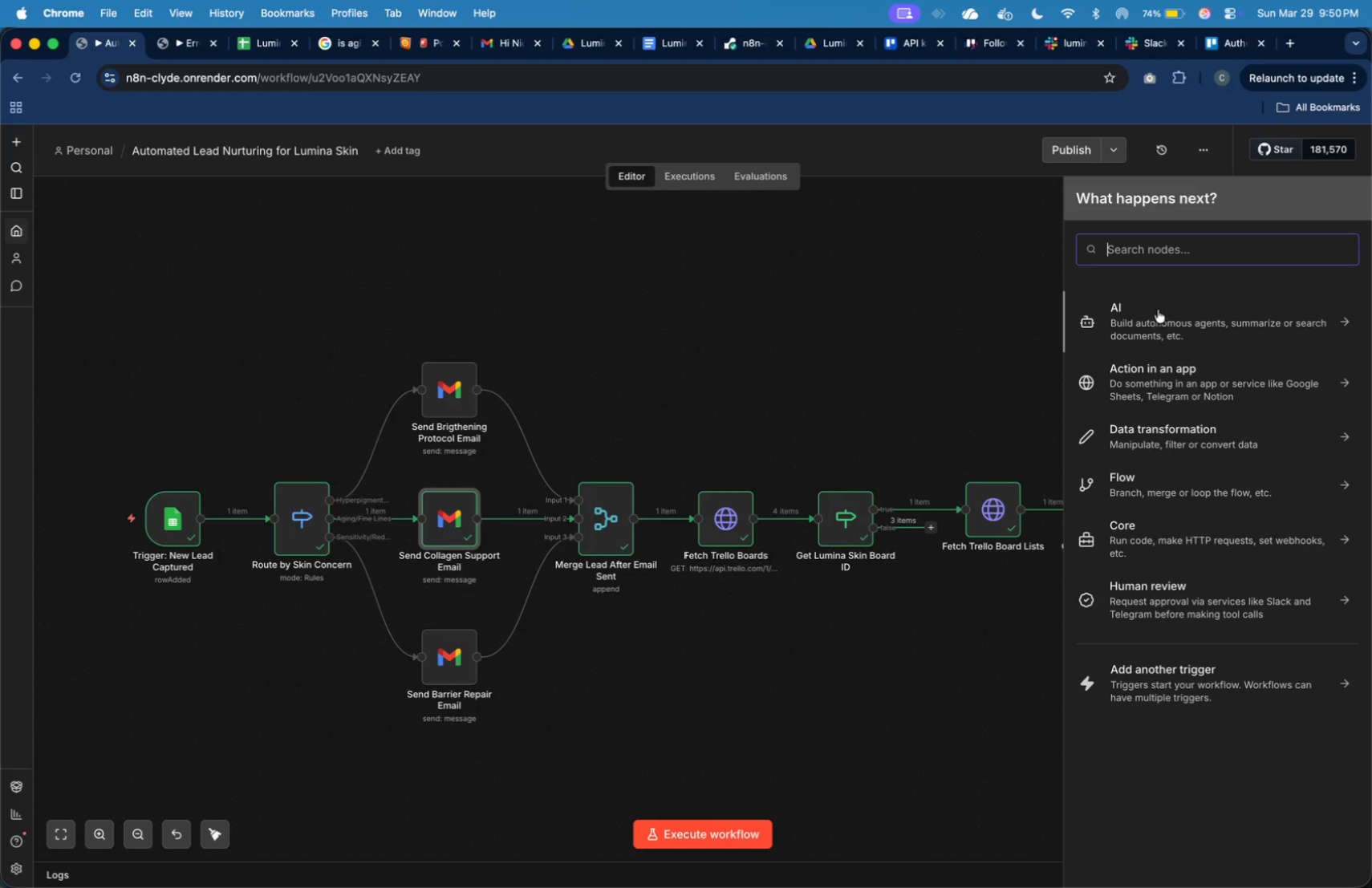 
wait(7.4)
 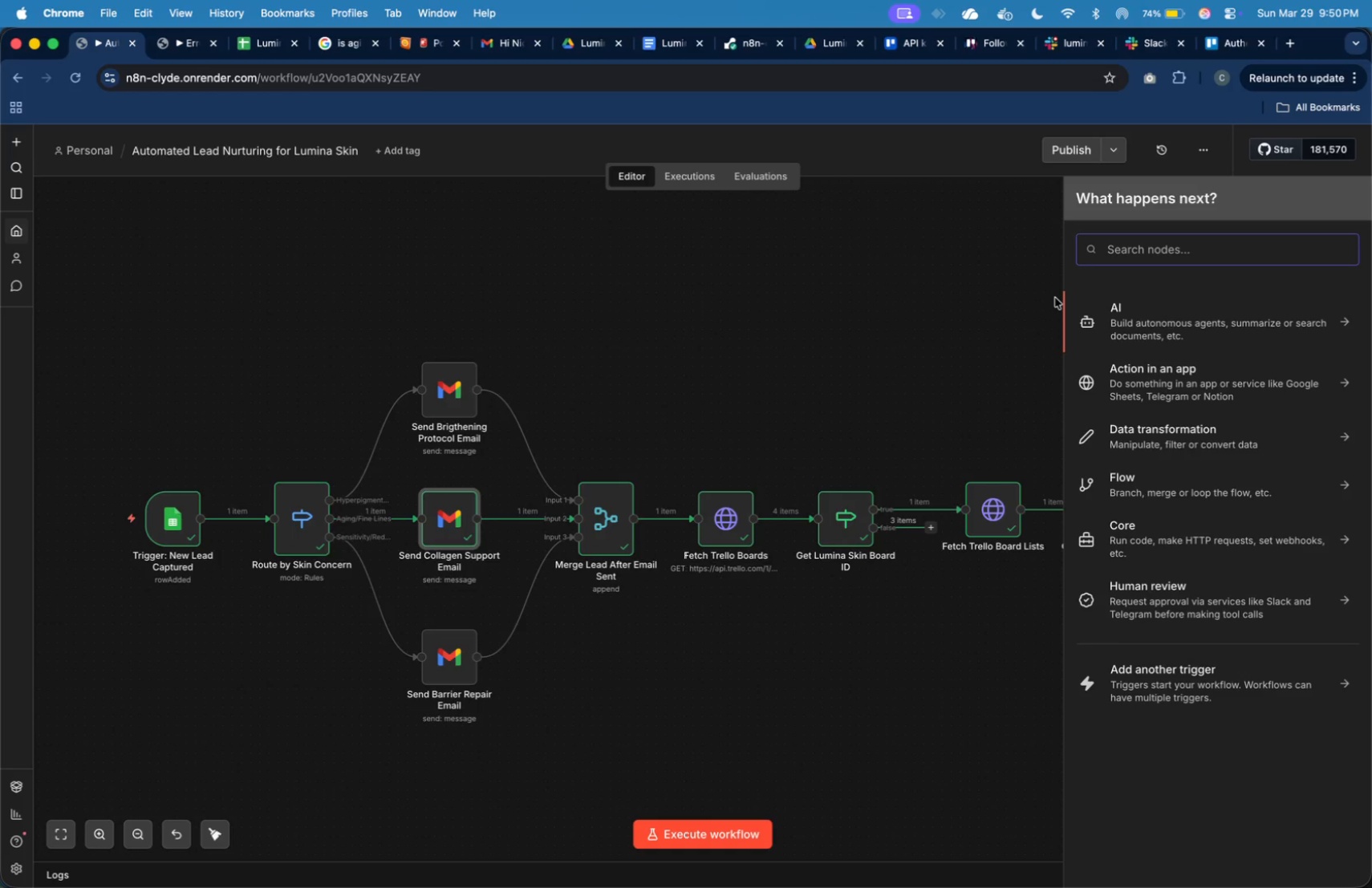 
type(if)
 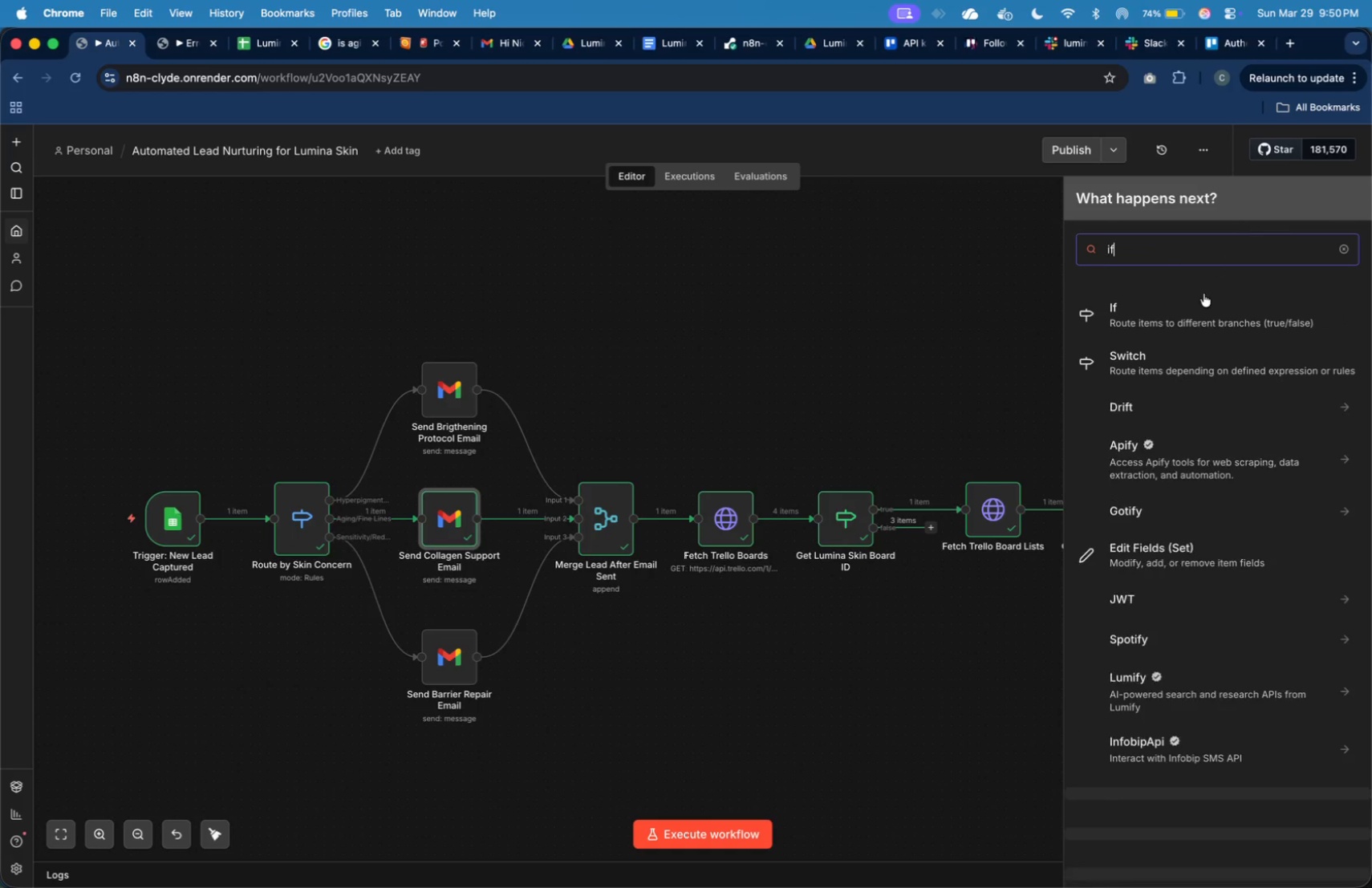 
left_click([1199, 306])
 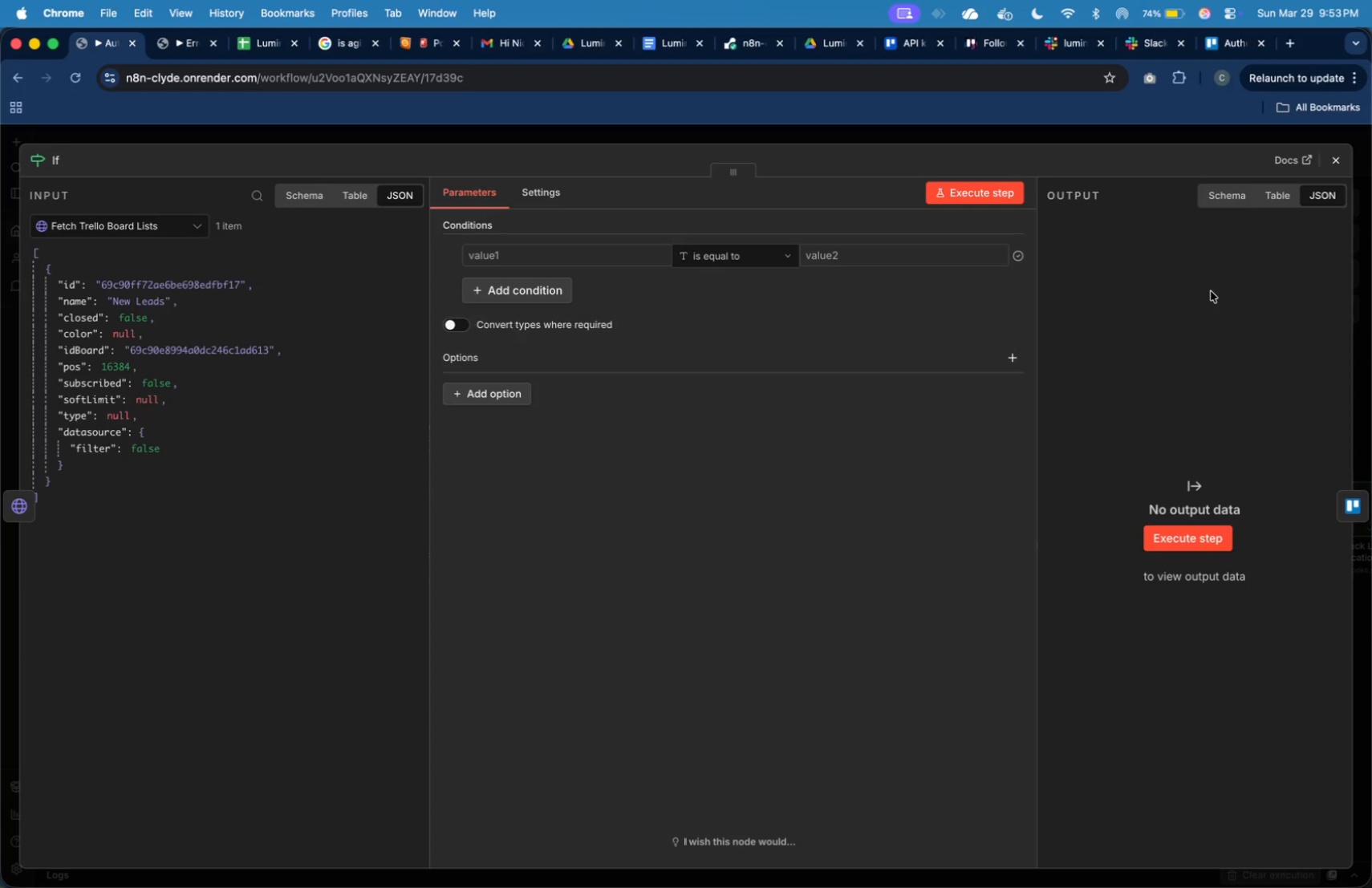 
wait(194.26)
 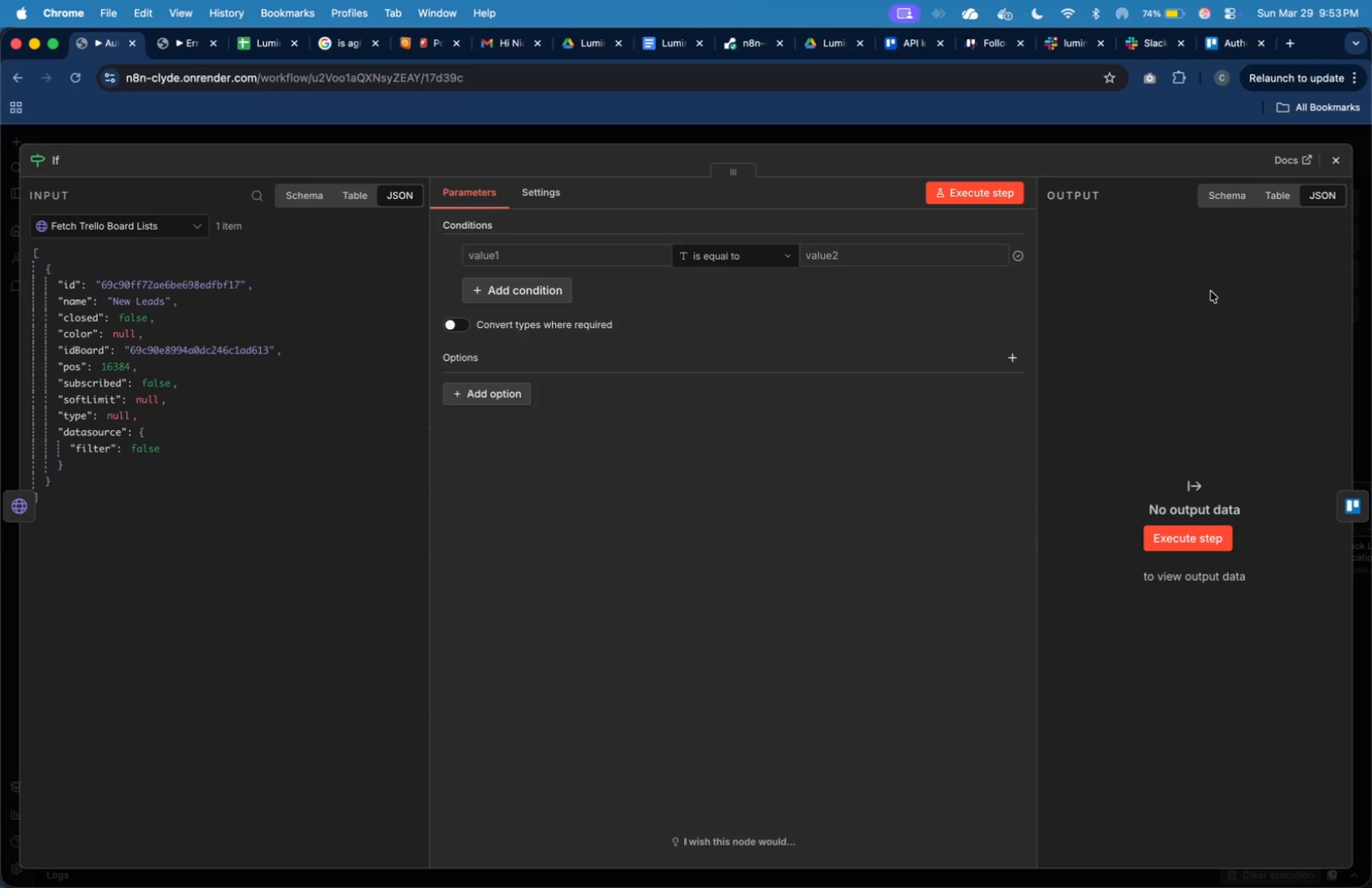 
left_click([55, 161])
 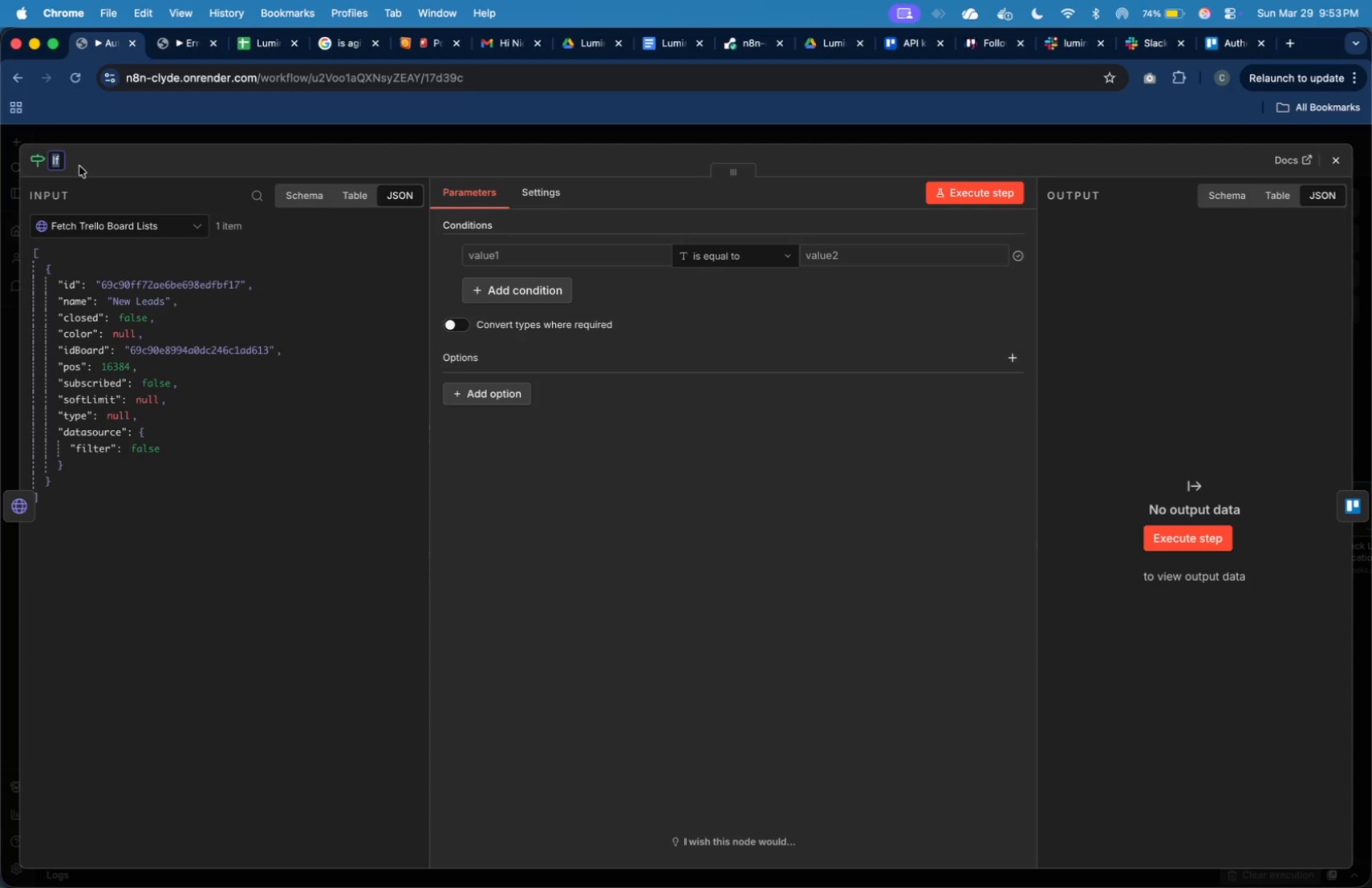 
type(Does Company)
 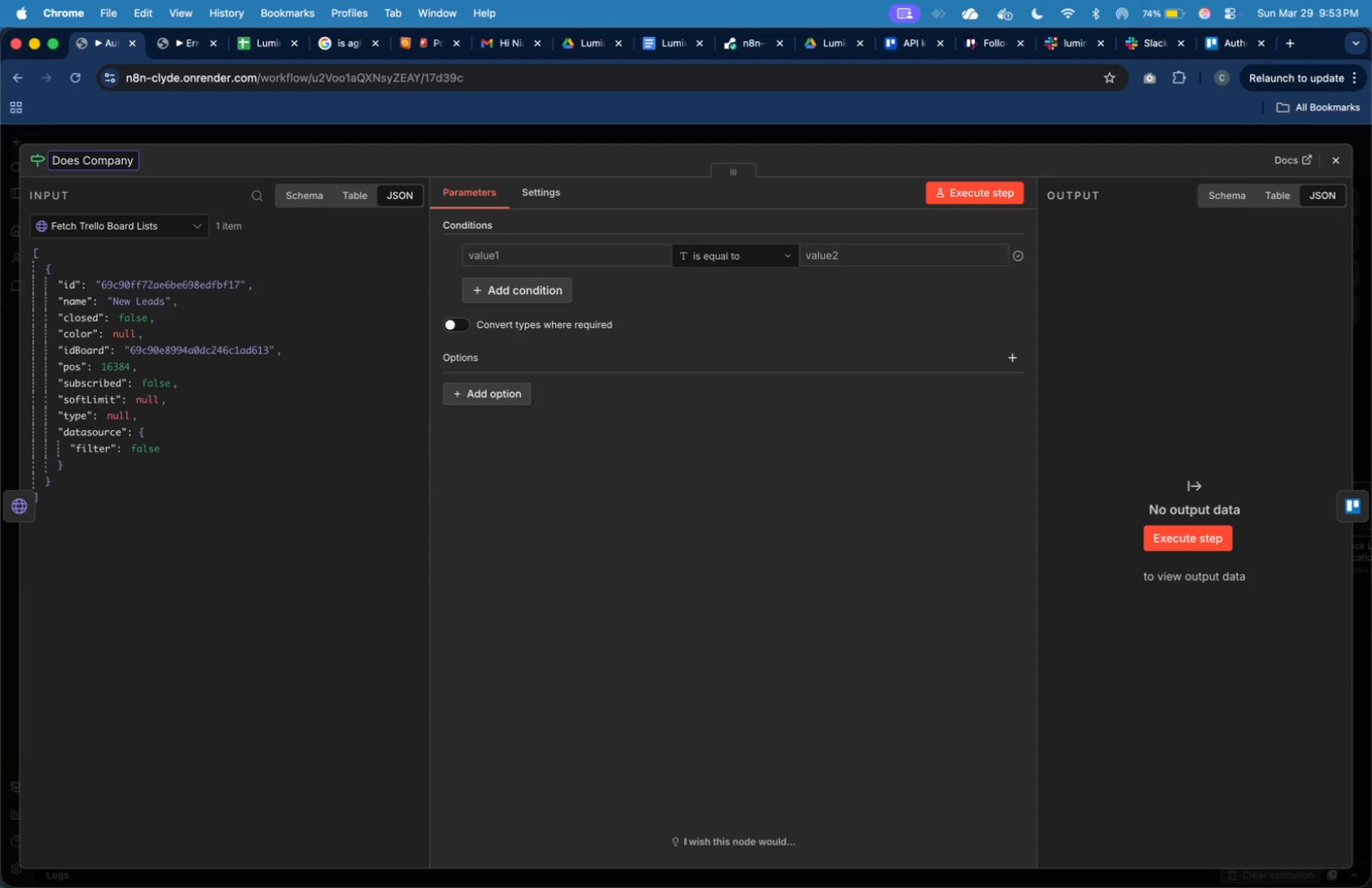 
key(Meta+A)
 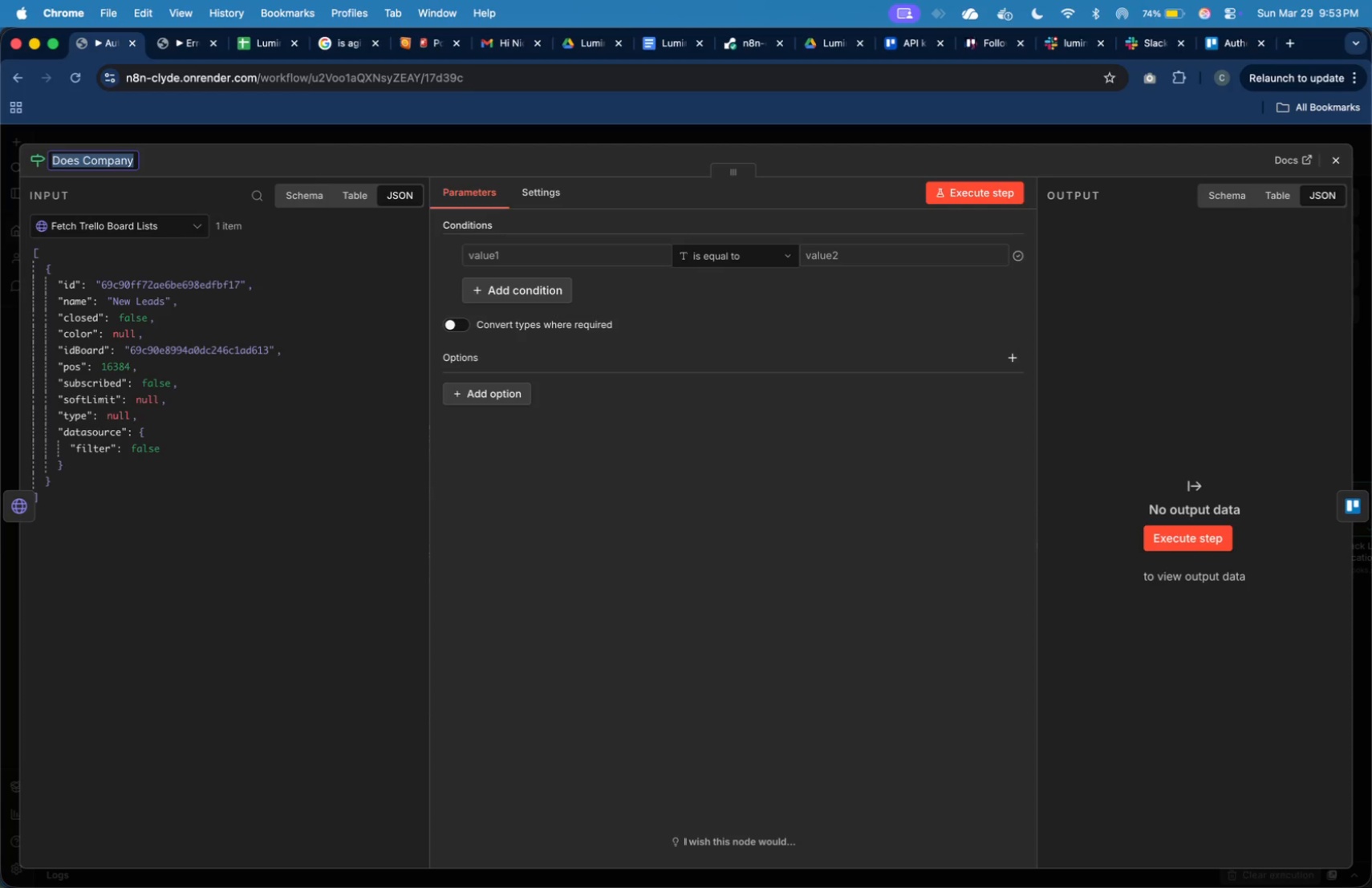 
key(ArrowRight)
 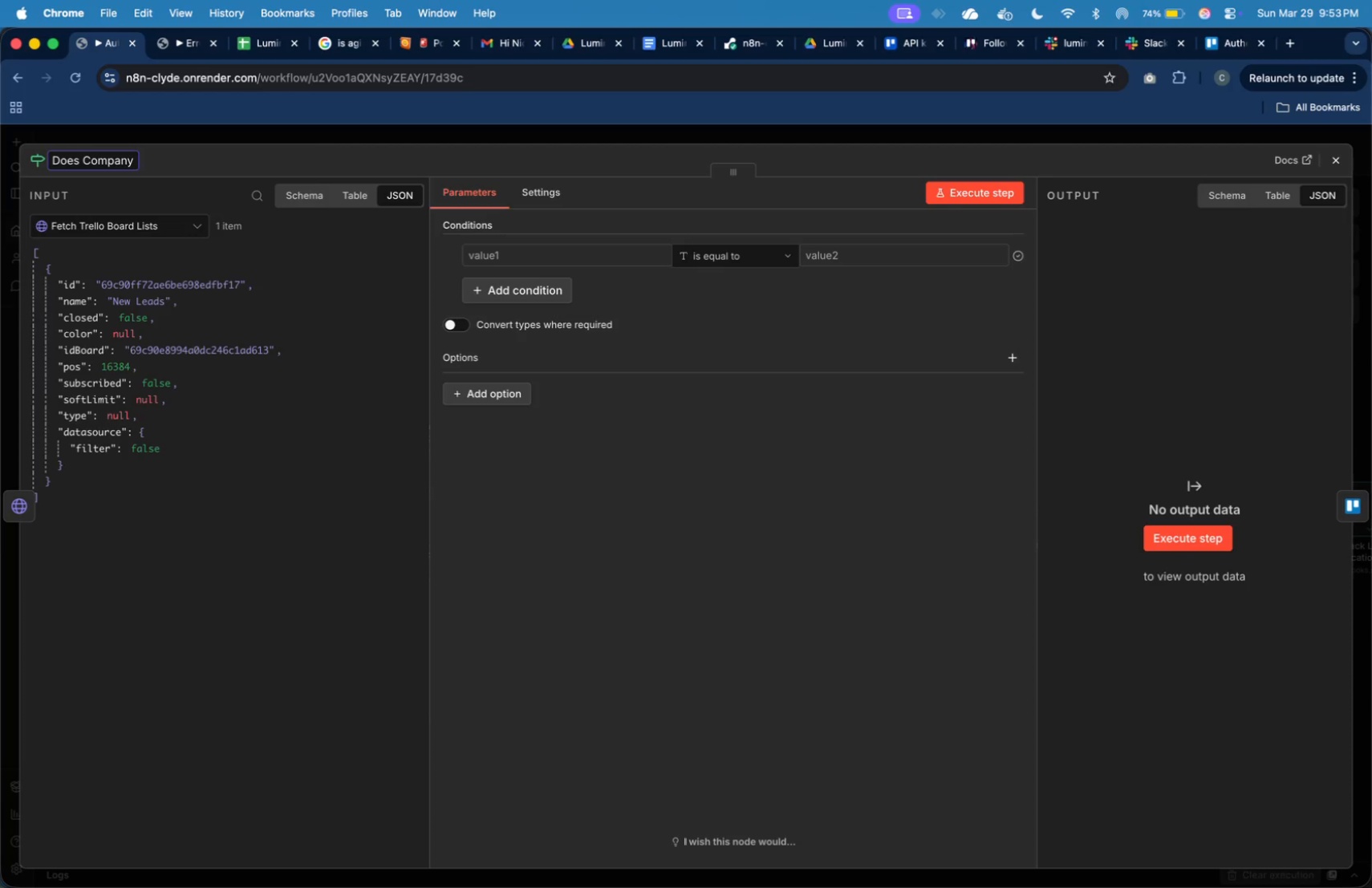 
type( N)
key(Backspace)
type(List Exist?)
 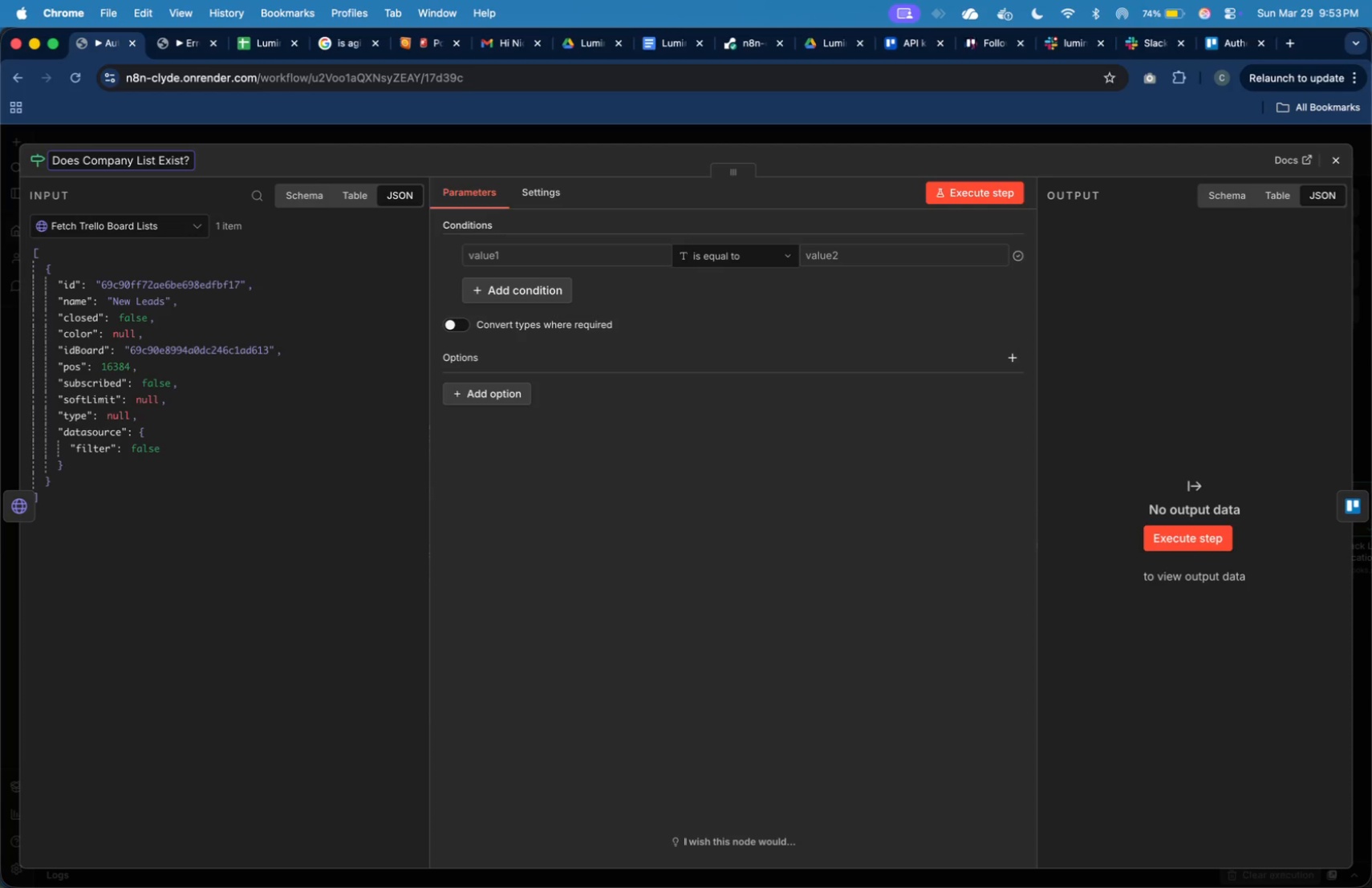 
wait(14.23)
 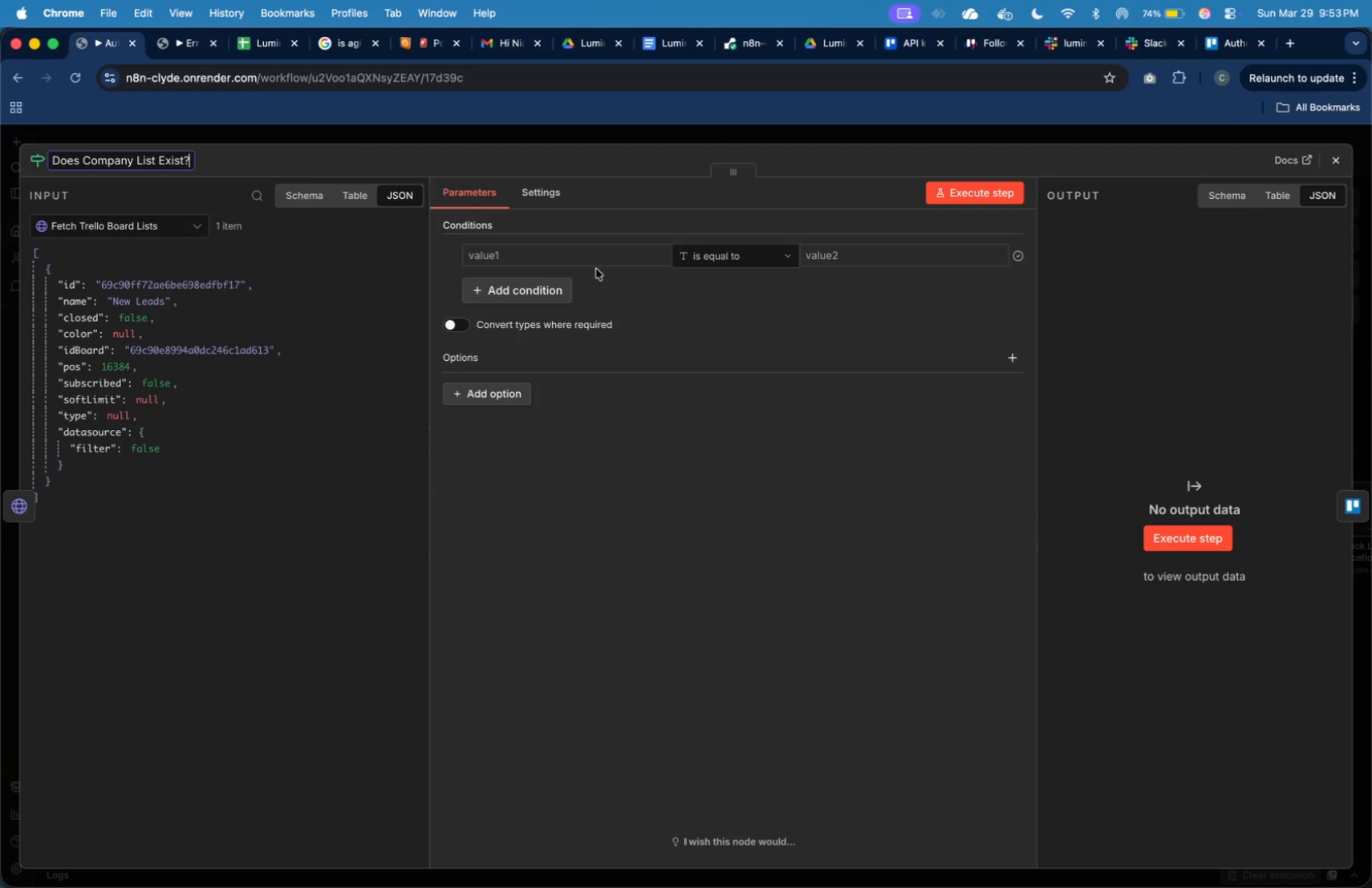 
left_click_drag(start_coordinate=[87, 301], to_coordinate=[491, 261])
 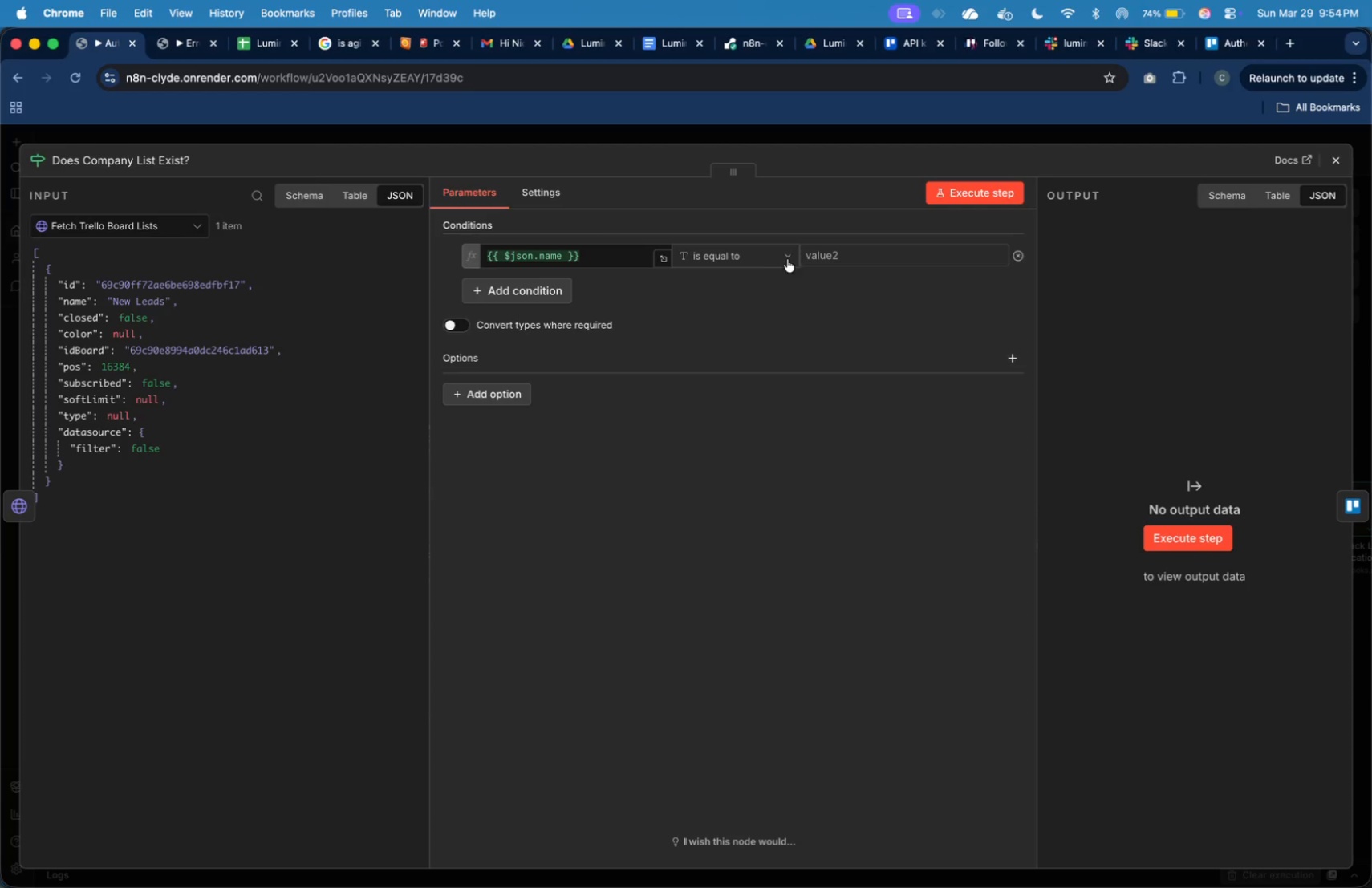 
left_click([838, 256])
 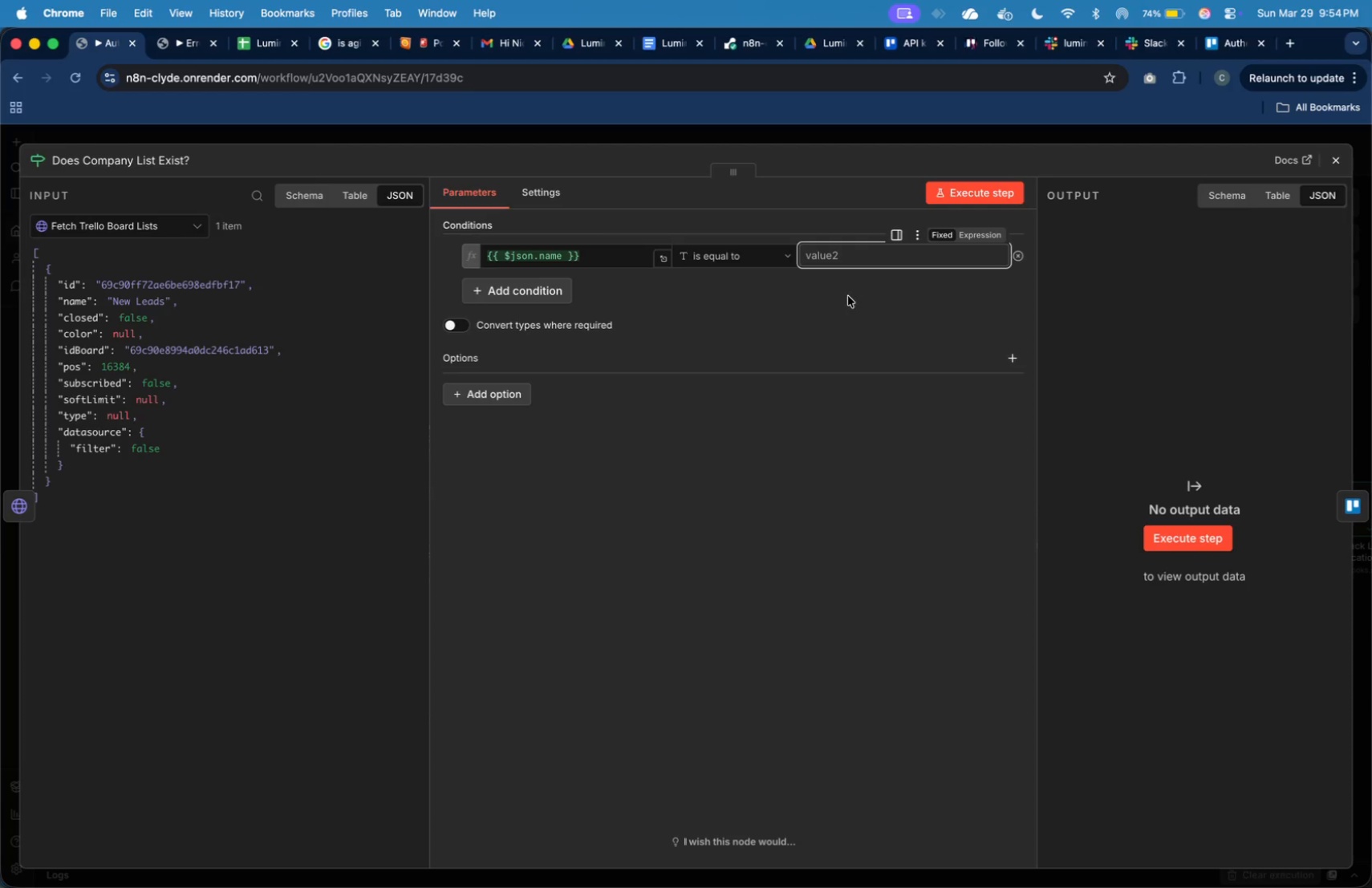 
left_click([977, 238])
 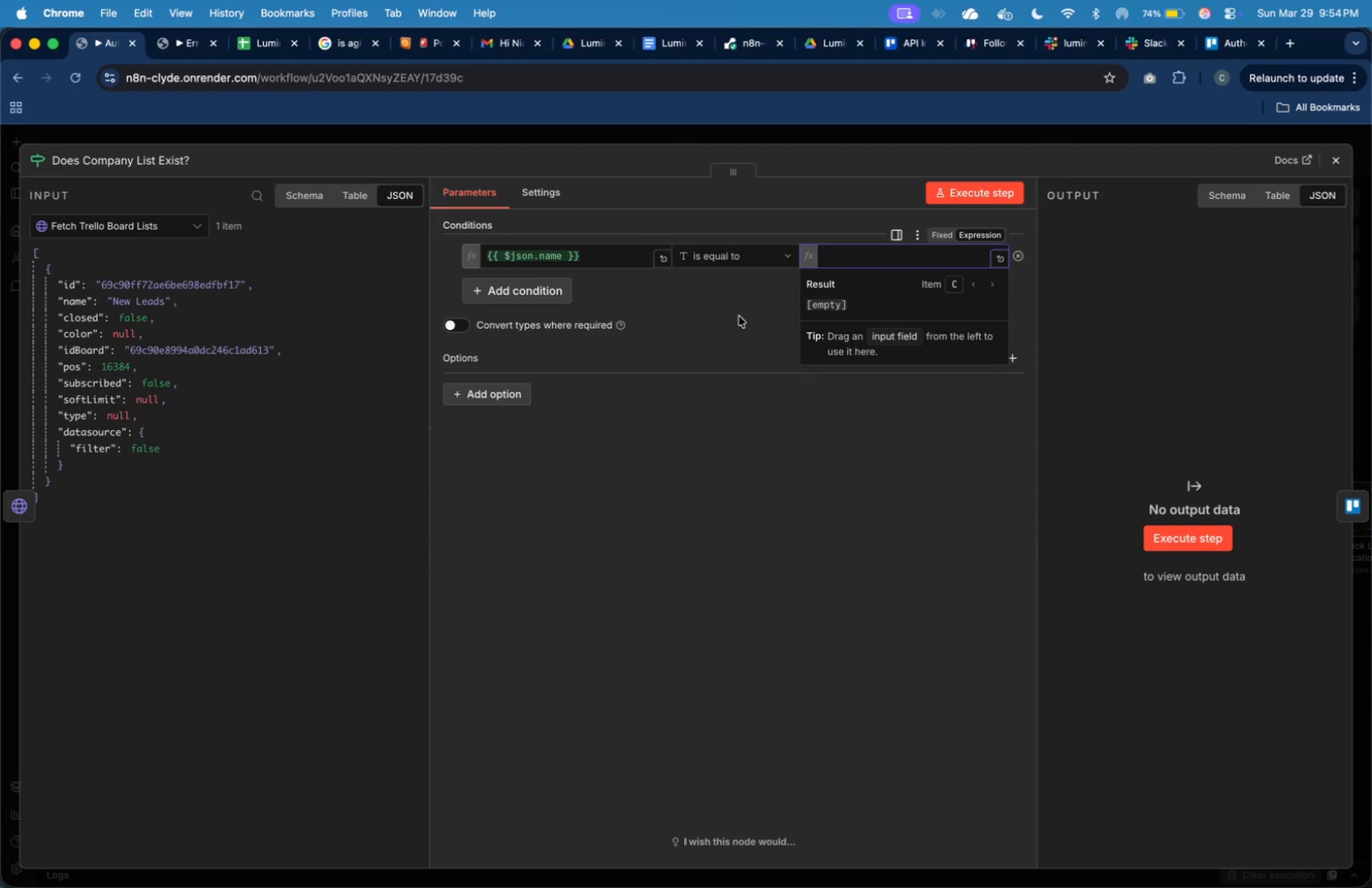 
left_click([164, 221])
 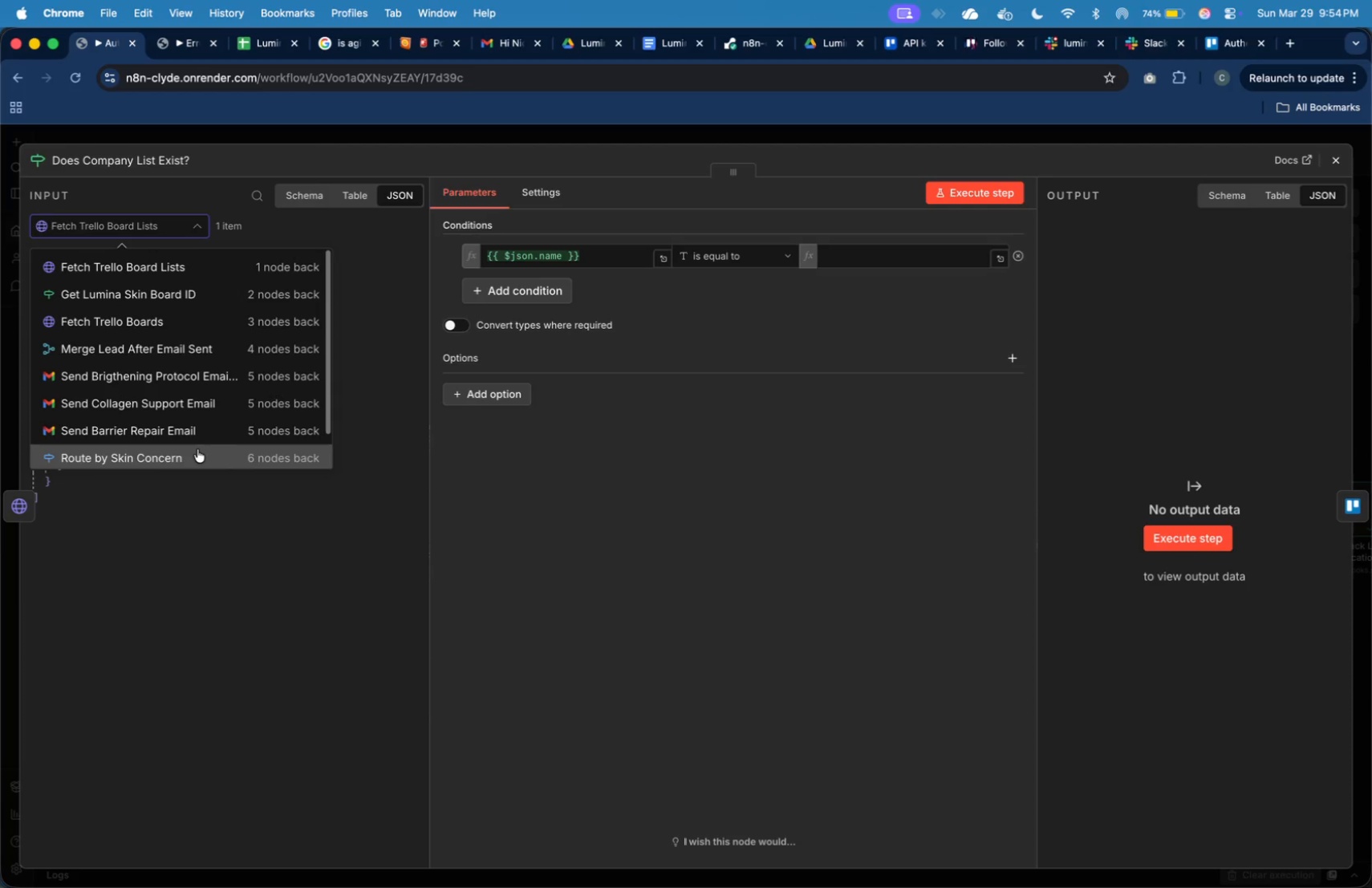 
scroll: coordinate [197, 449], scroll_direction: down, amount: 15.0
 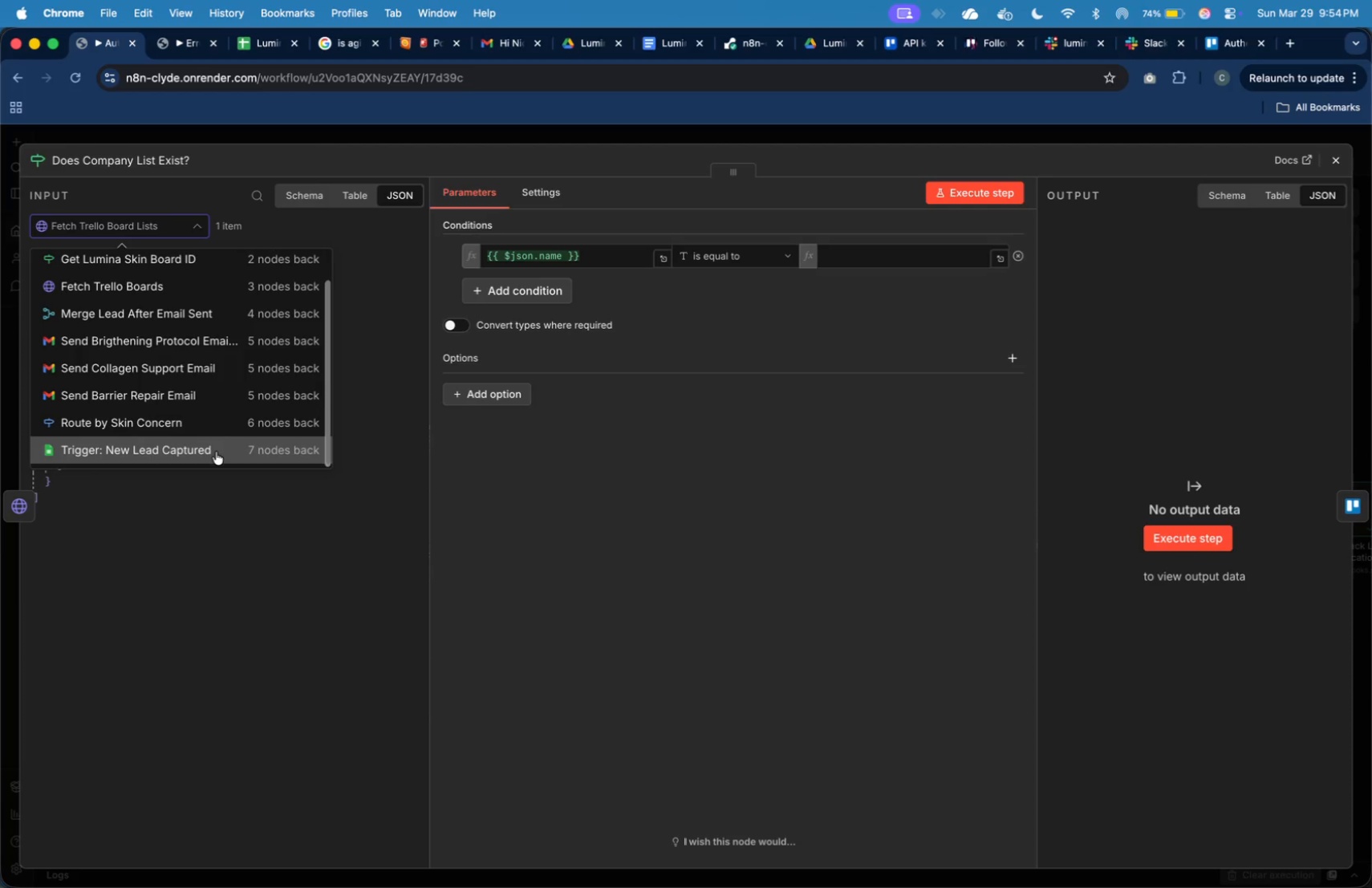 
left_click([216, 452])
 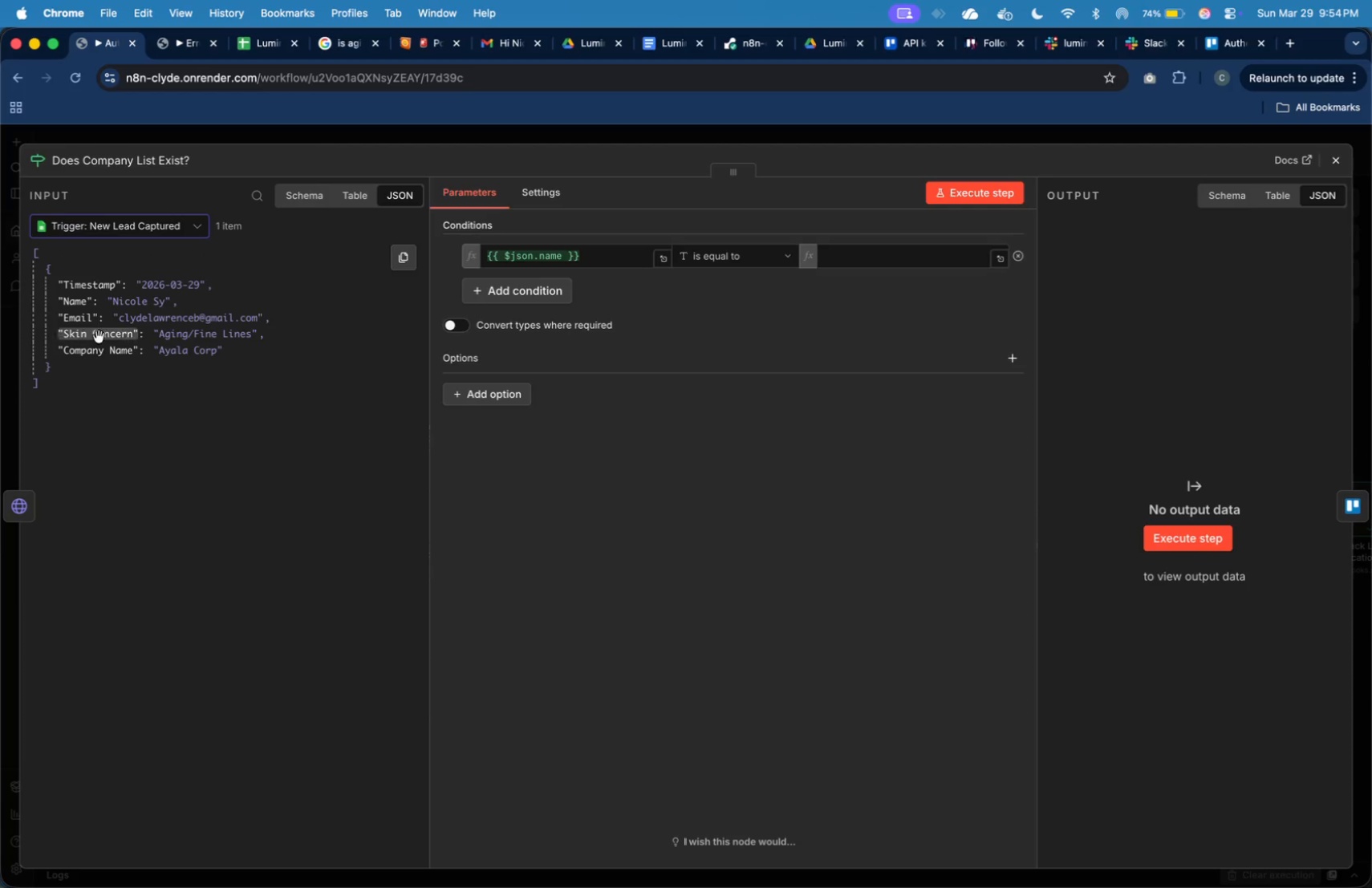 
left_click_drag(start_coordinate=[104, 353], to_coordinate=[857, 264])
 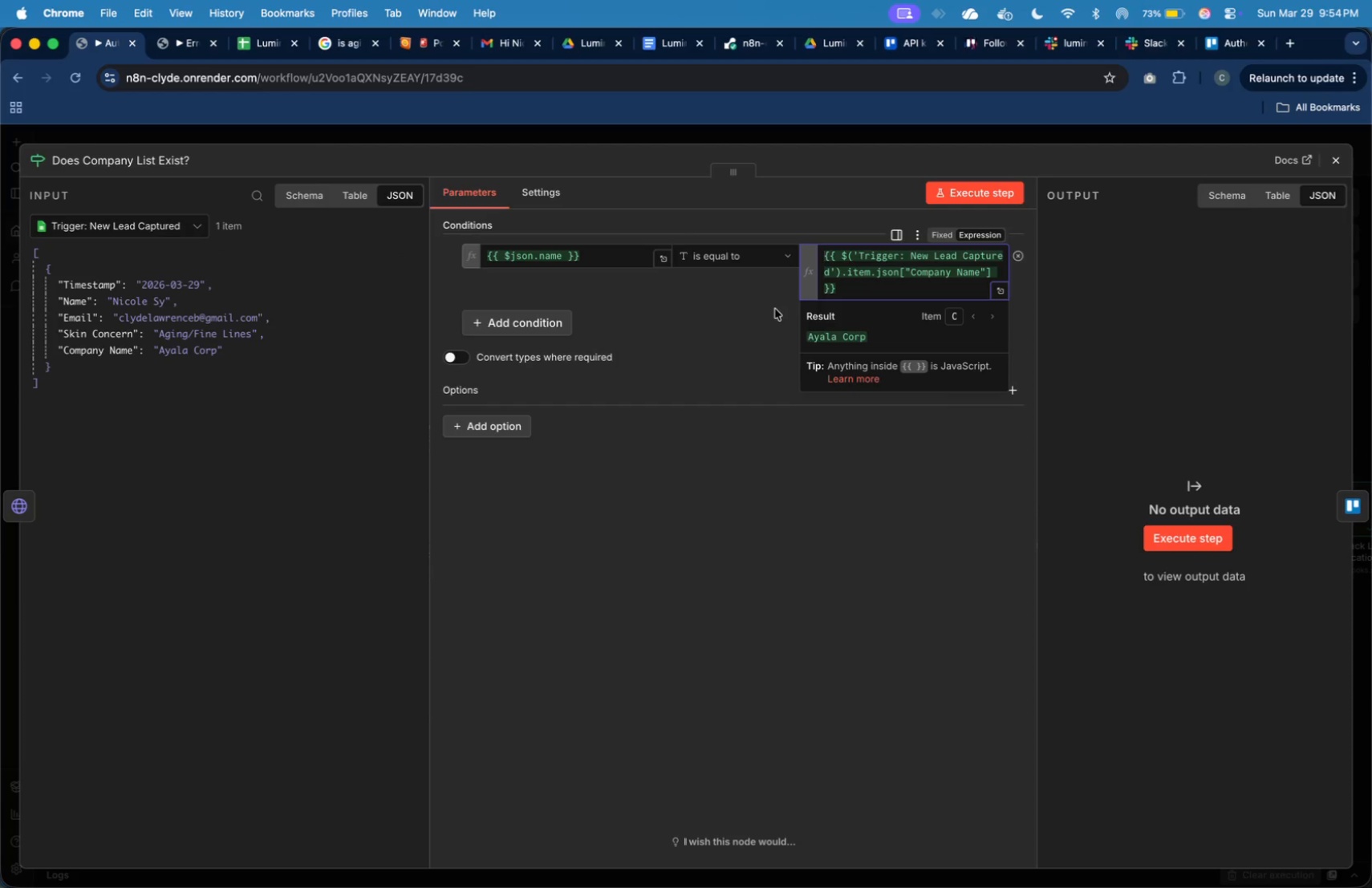 
left_click([761, 311])
 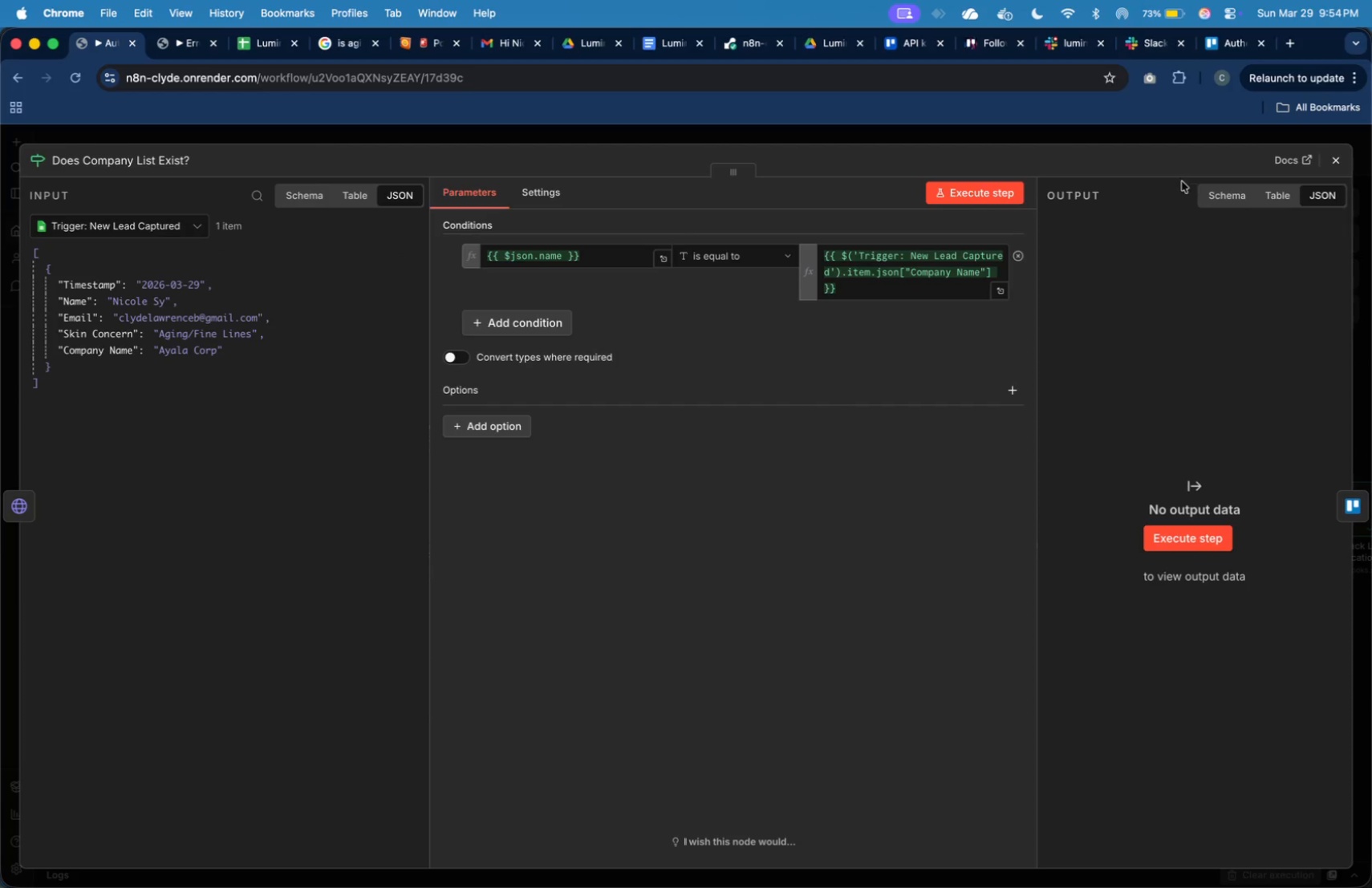 
left_click([958, 195])
 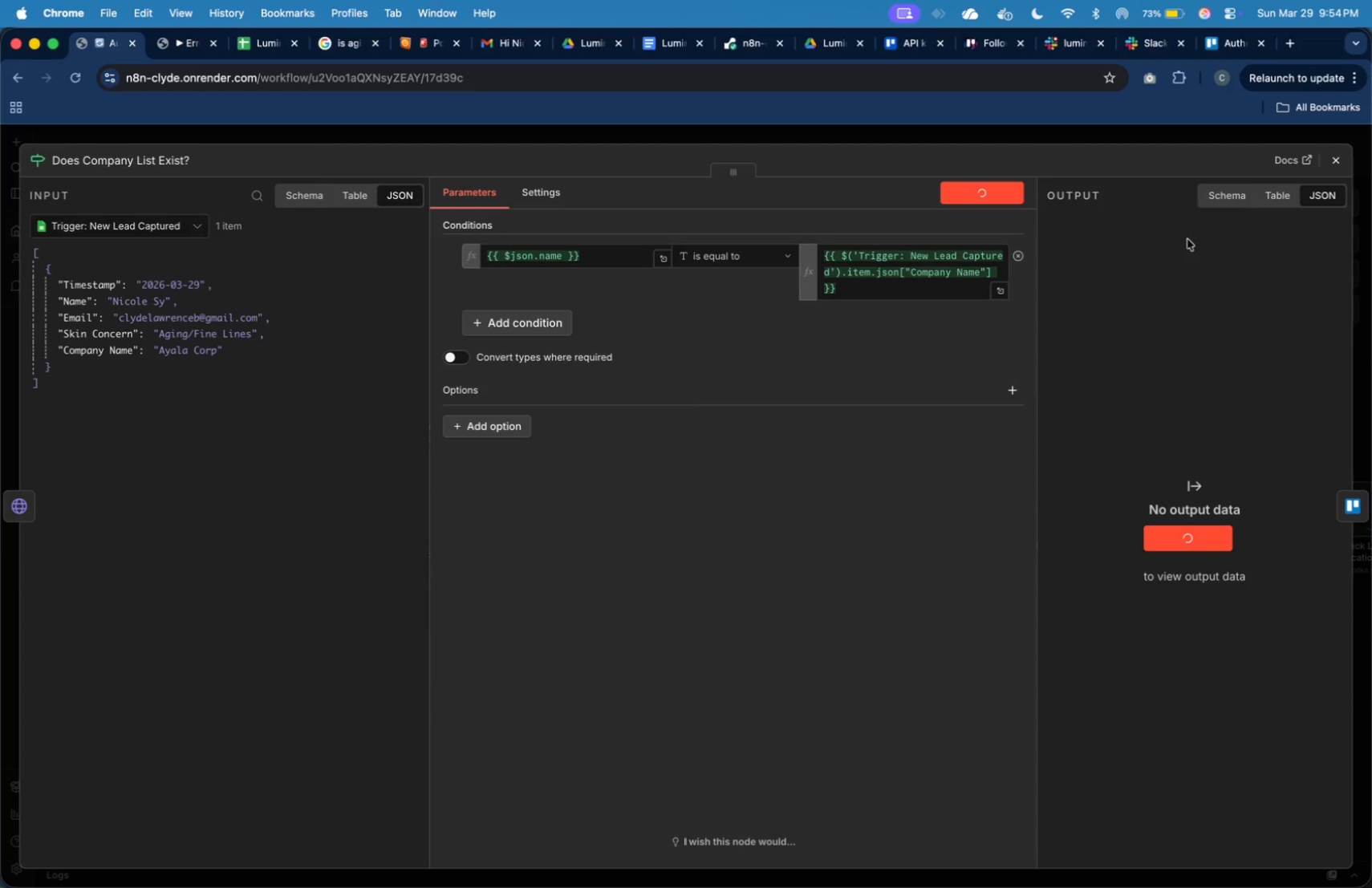 
wait(16.4)
 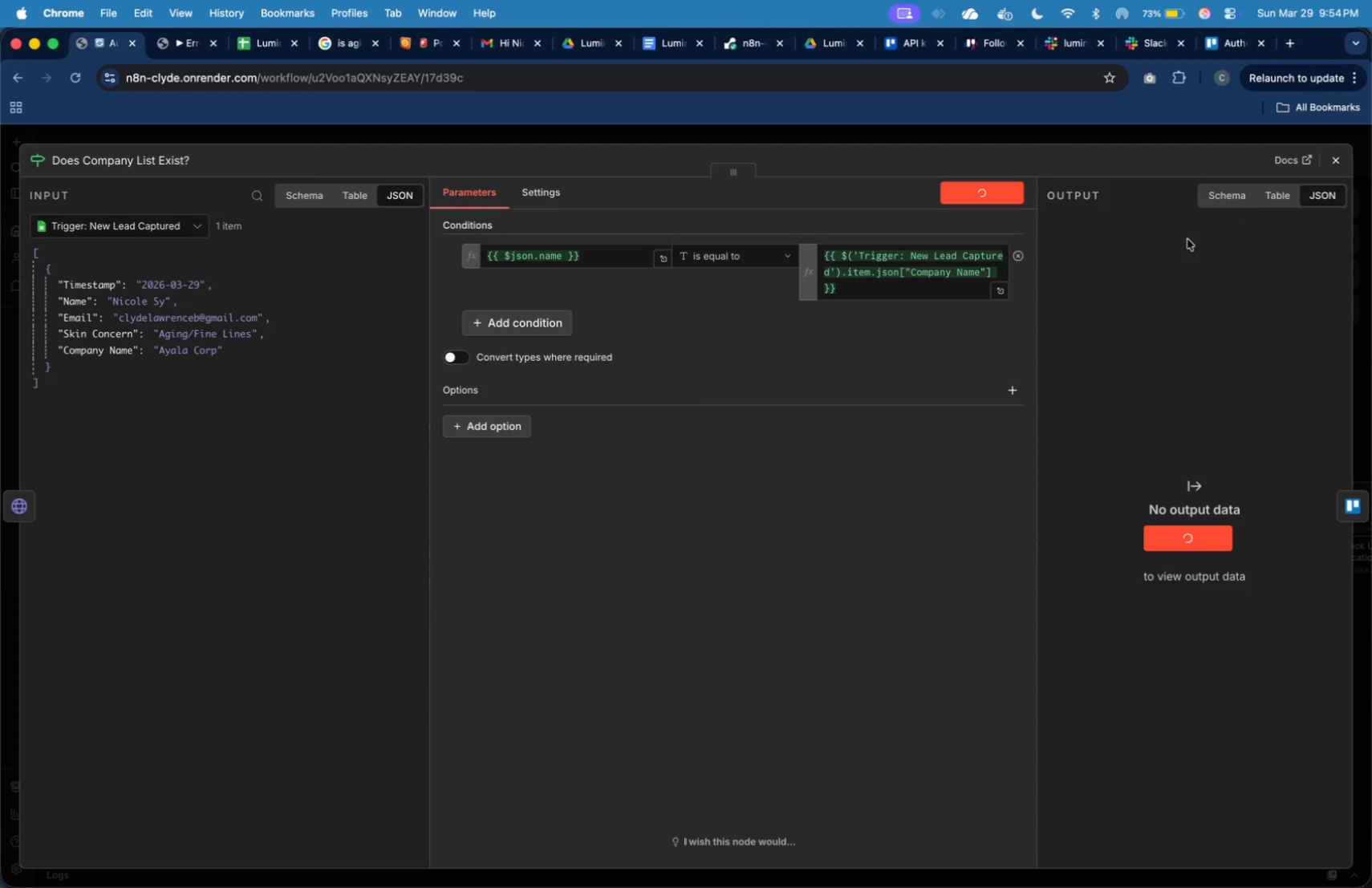 
left_click([1323, 164])
 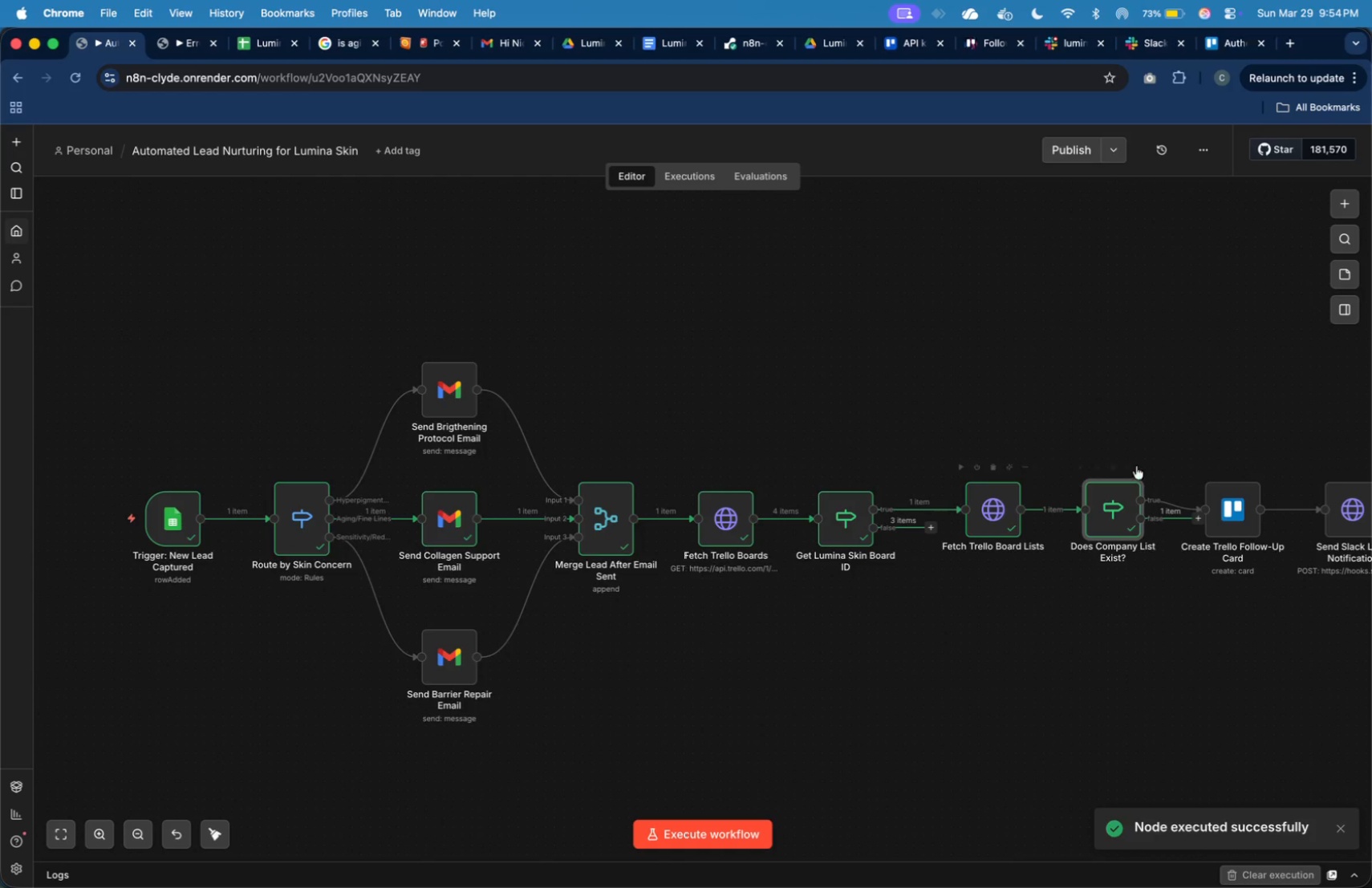 
left_click_drag(start_coordinate=[1248, 497], to_coordinate=[1248, 491])
 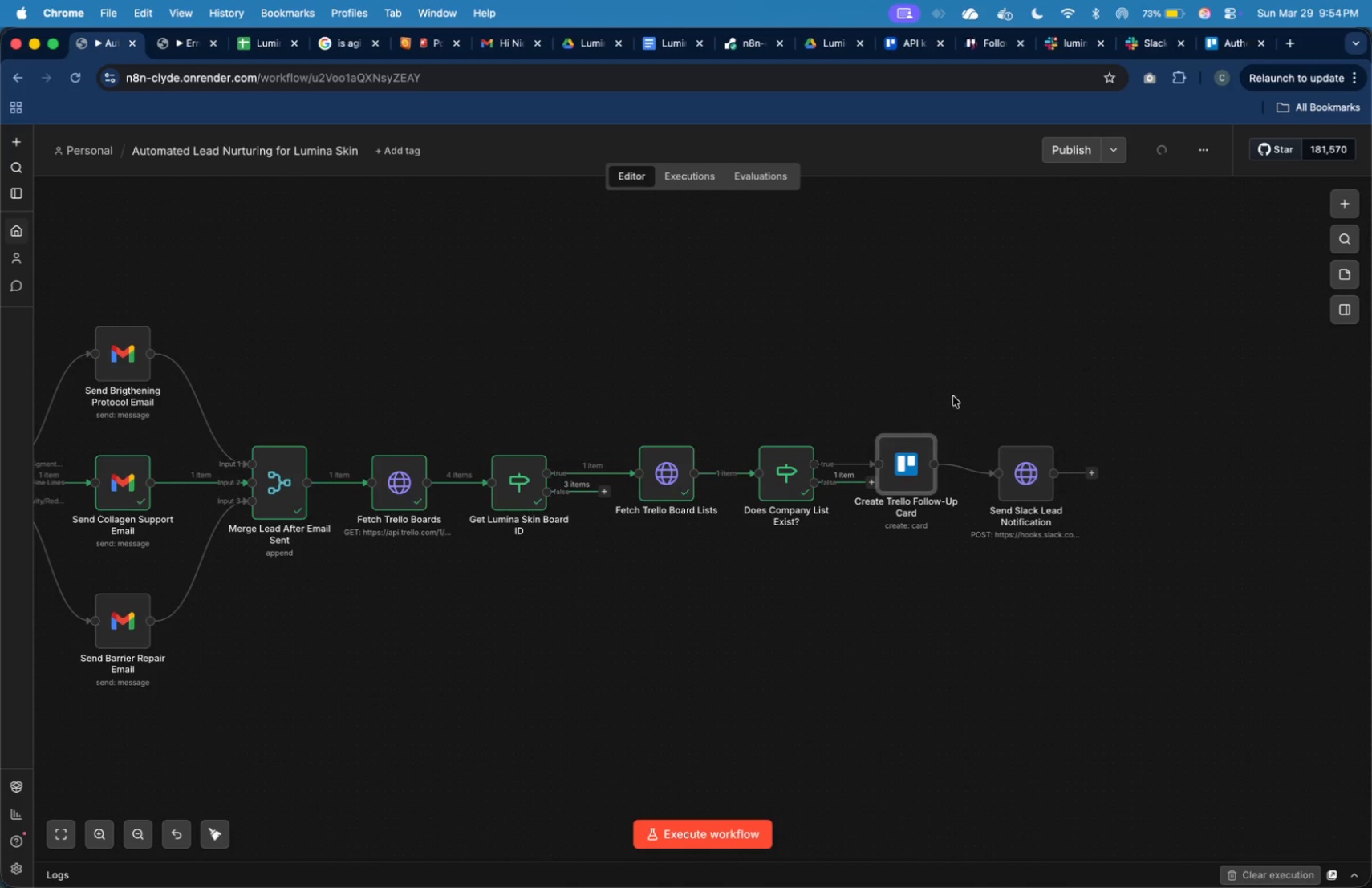 
left_click_drag(start_coordinate=[1021, 464], to_coordinate=[1029, 453])
 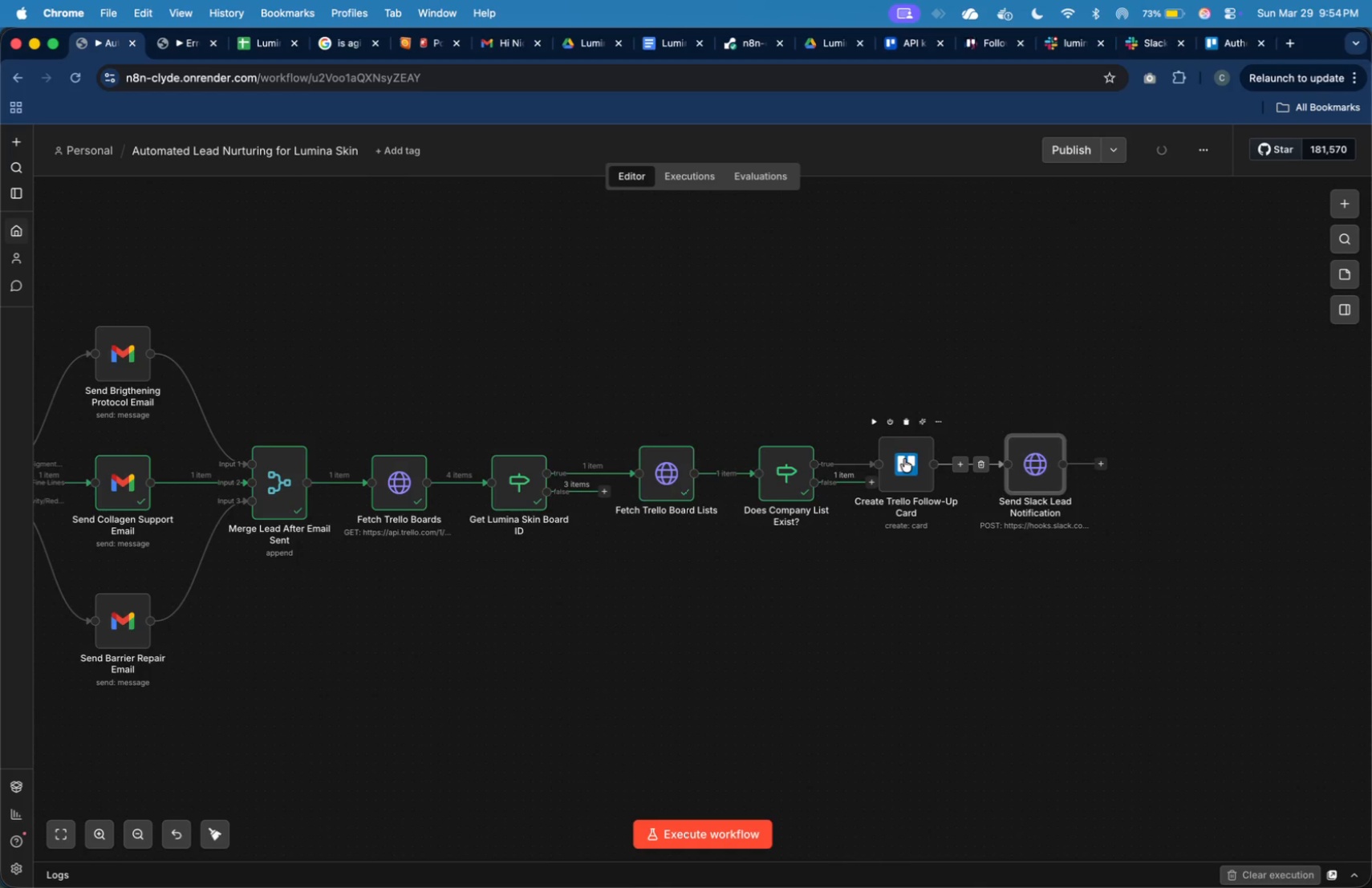 
left_click_drag(start_coordinate=[903, 457], to_coordinate=[907, 387])
 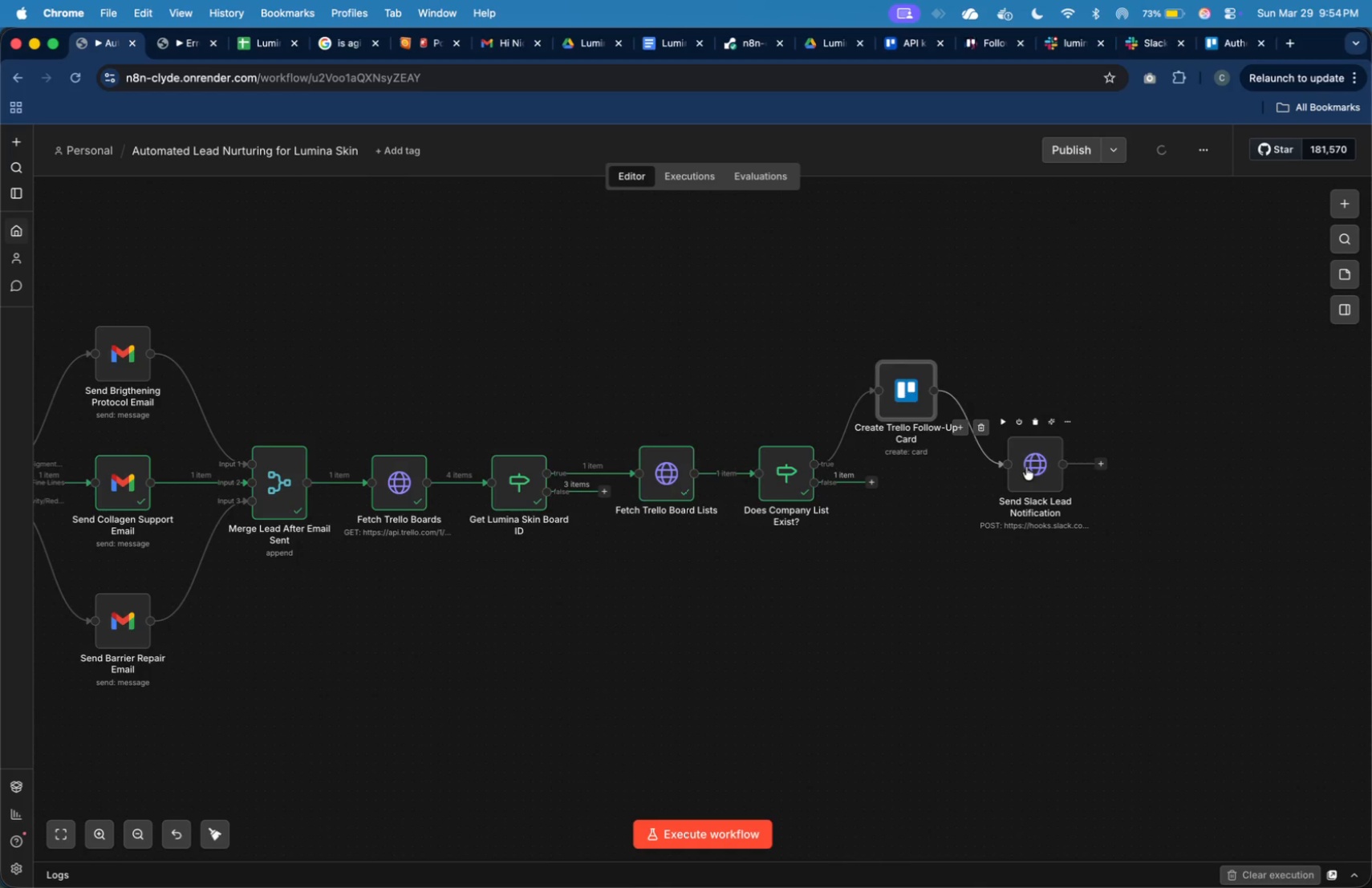 
left_click_drag(start_coordinate=[1029, 468], to_coordinate=[1033, 392])
 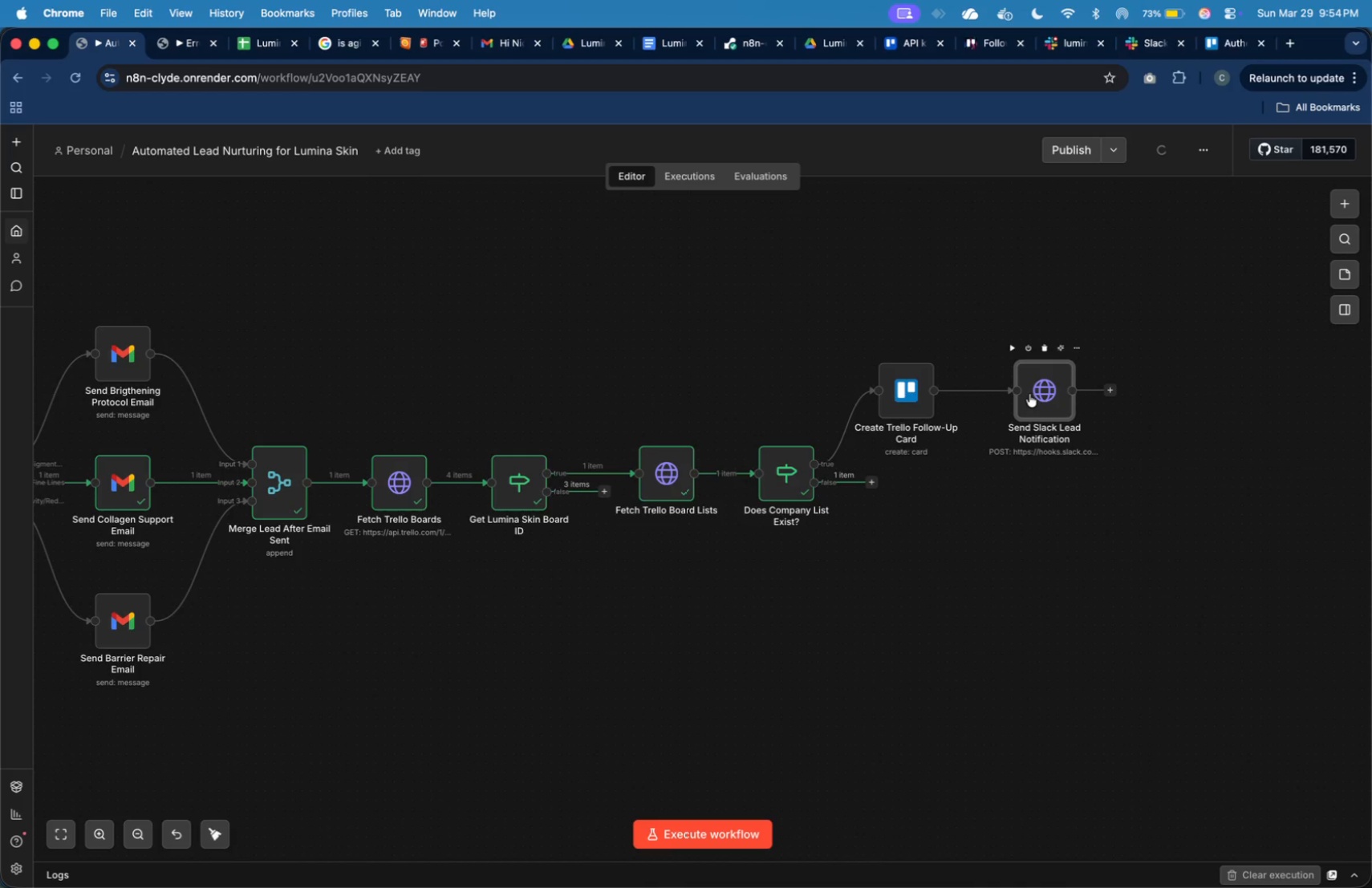 
left_click_drag(start_coordinate=[895, 395], to_coordinate=[924, 394])
 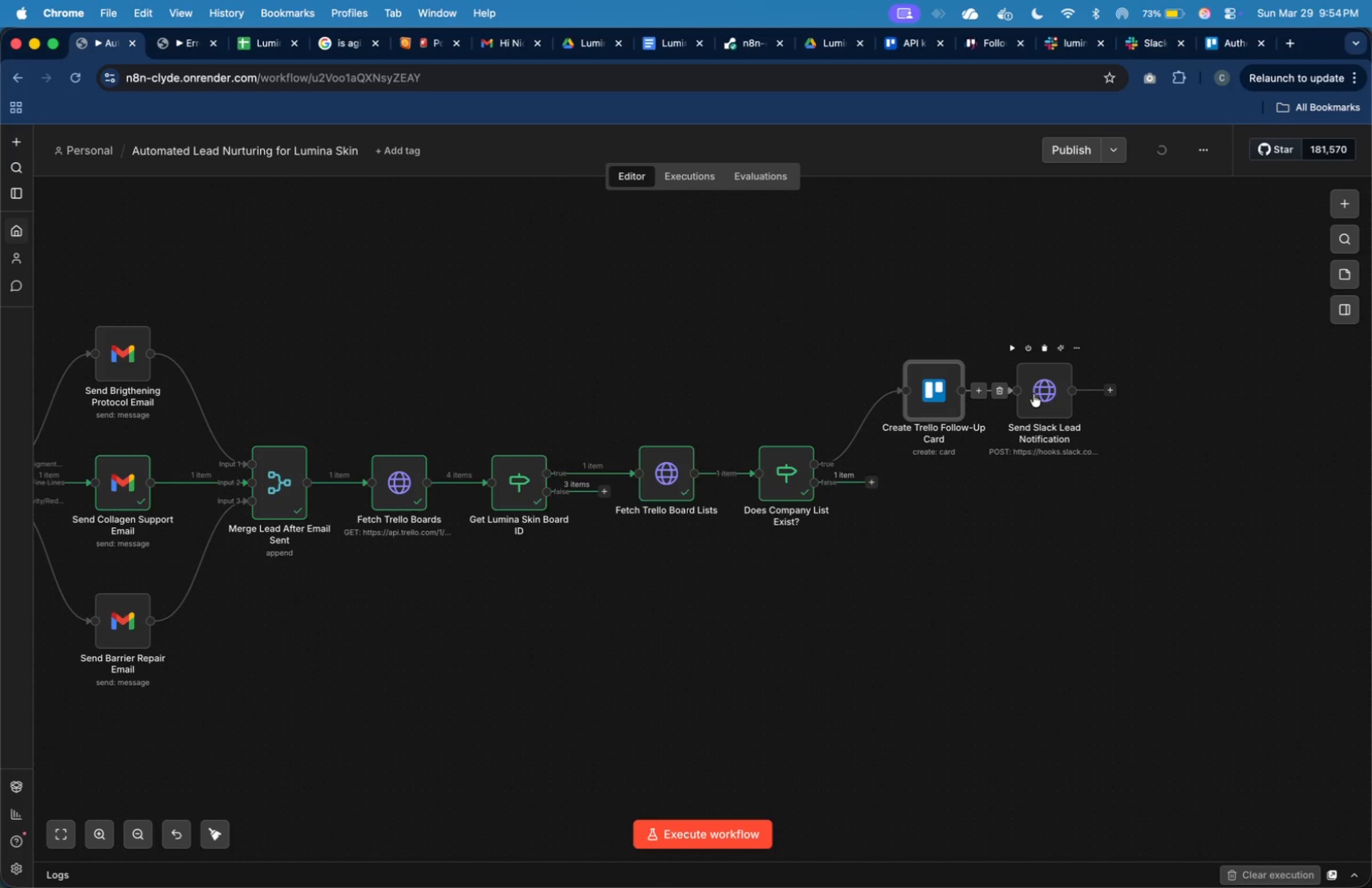 
left_click_drag(start_coordinate=[1038, 391], to_coordinate=[1064, 391])
 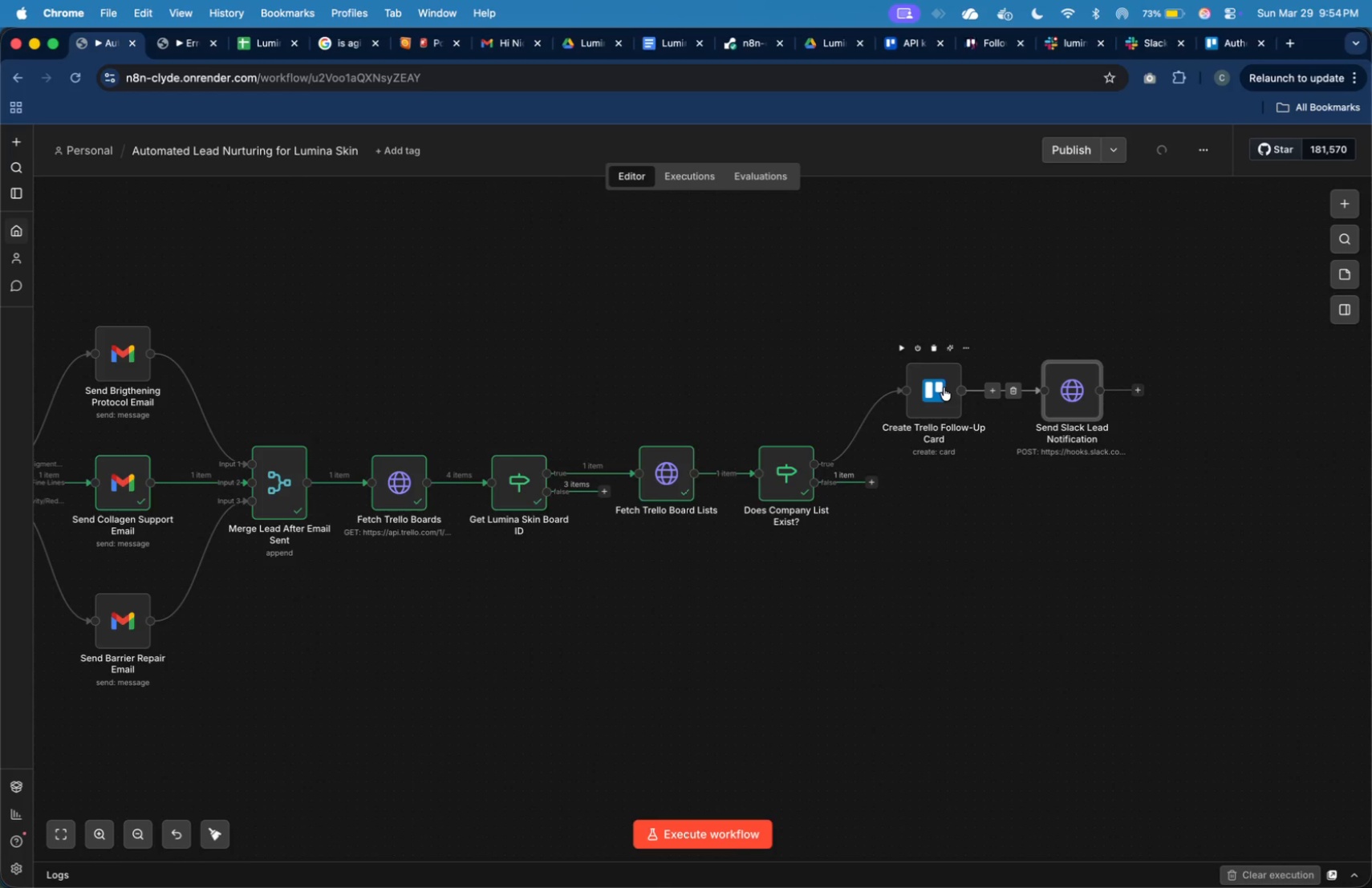 
left_click_drag(start_coordinate=[944, 387], to_coordinate=[971, 387])
 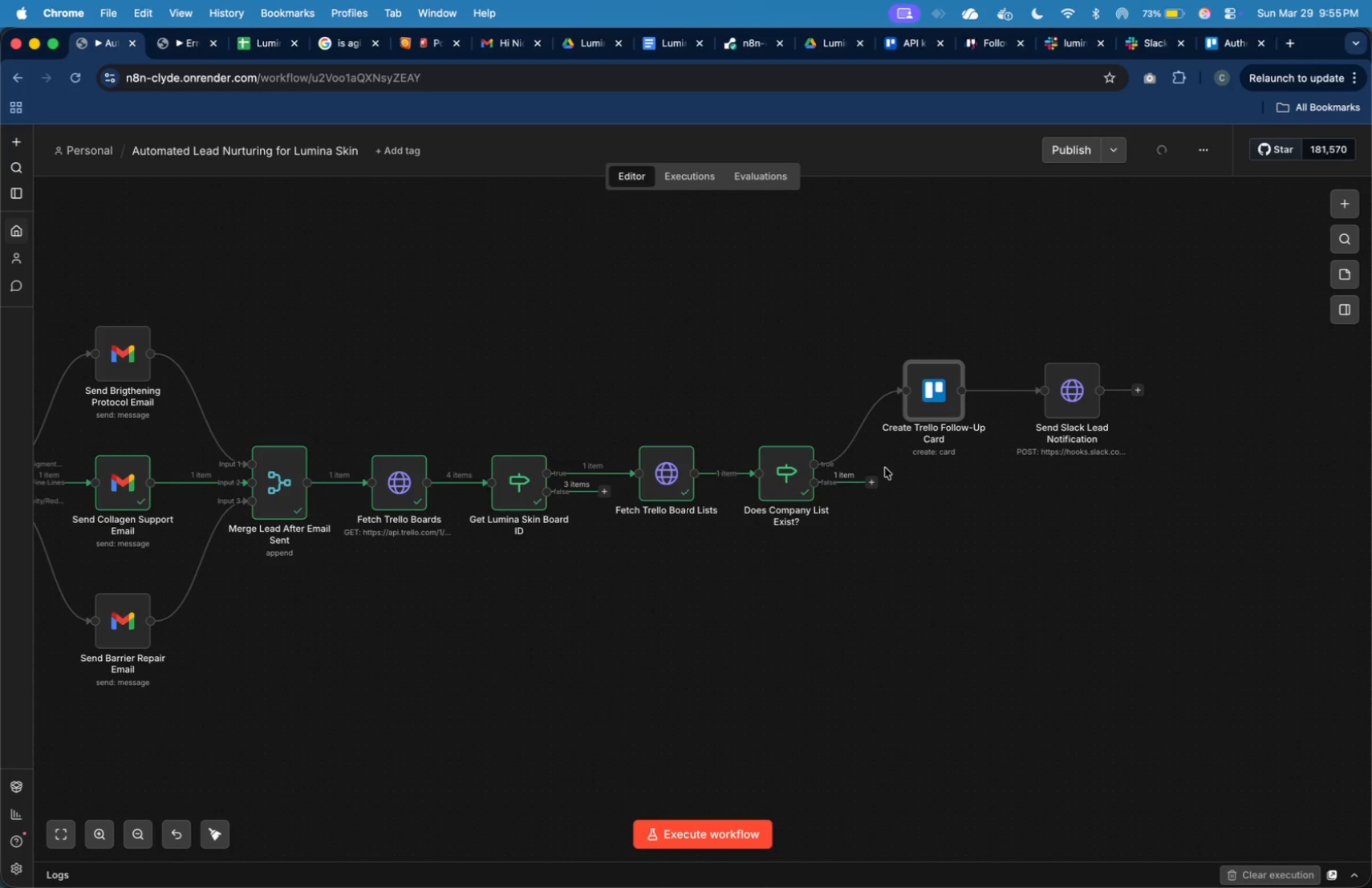 
wait(15.89)
 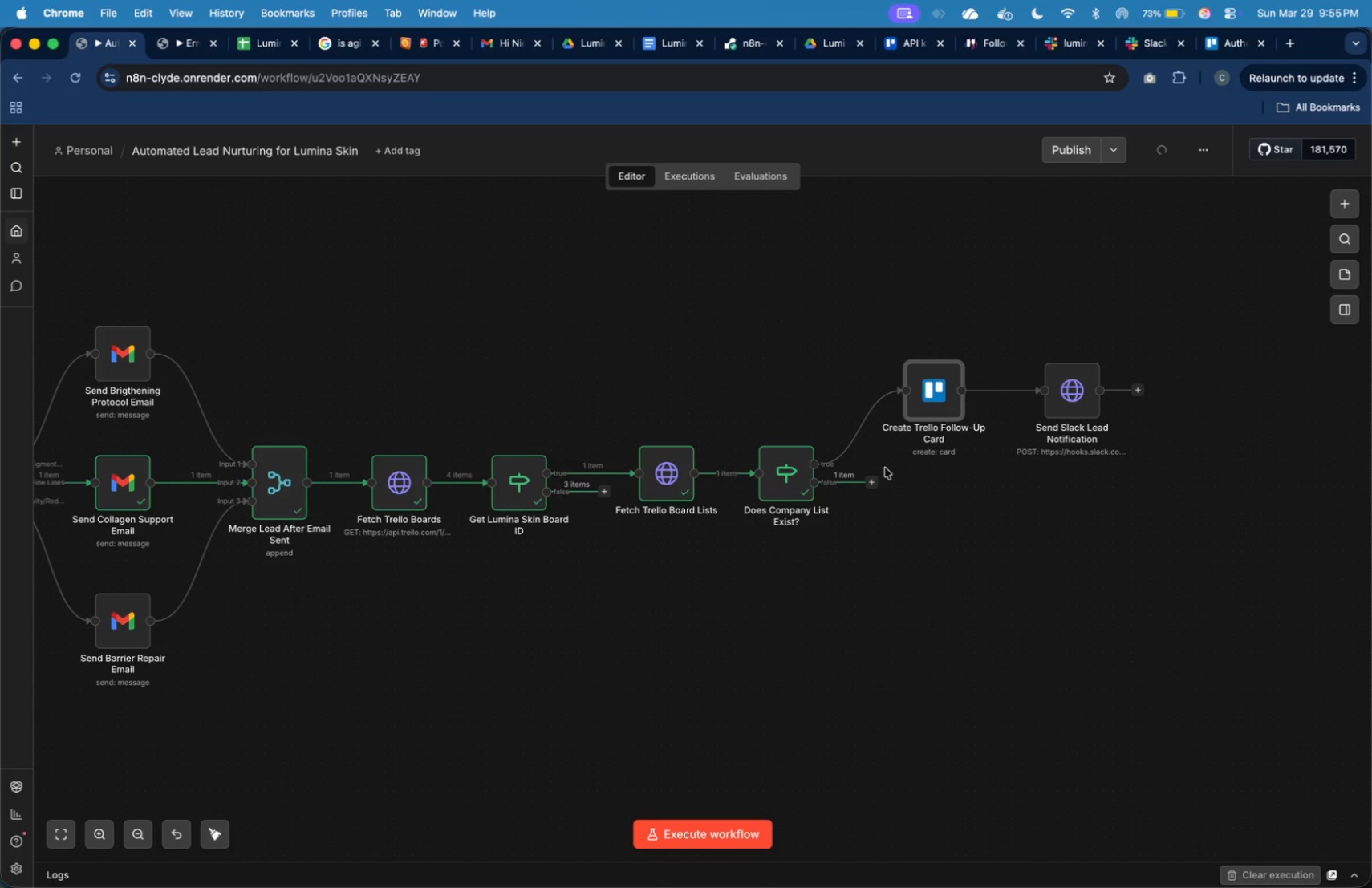 
left_click([875, 482])
 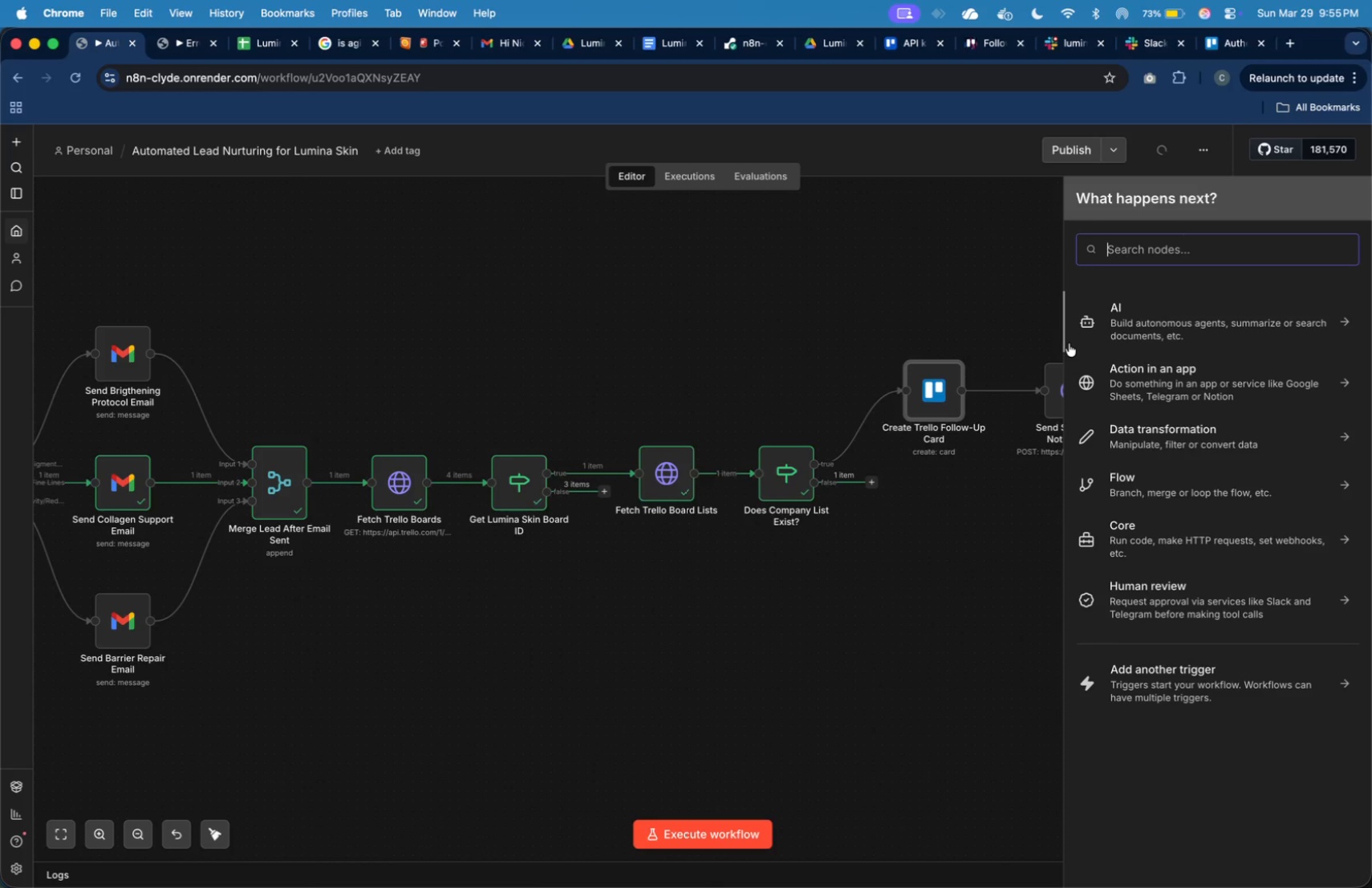 
type(trell)
 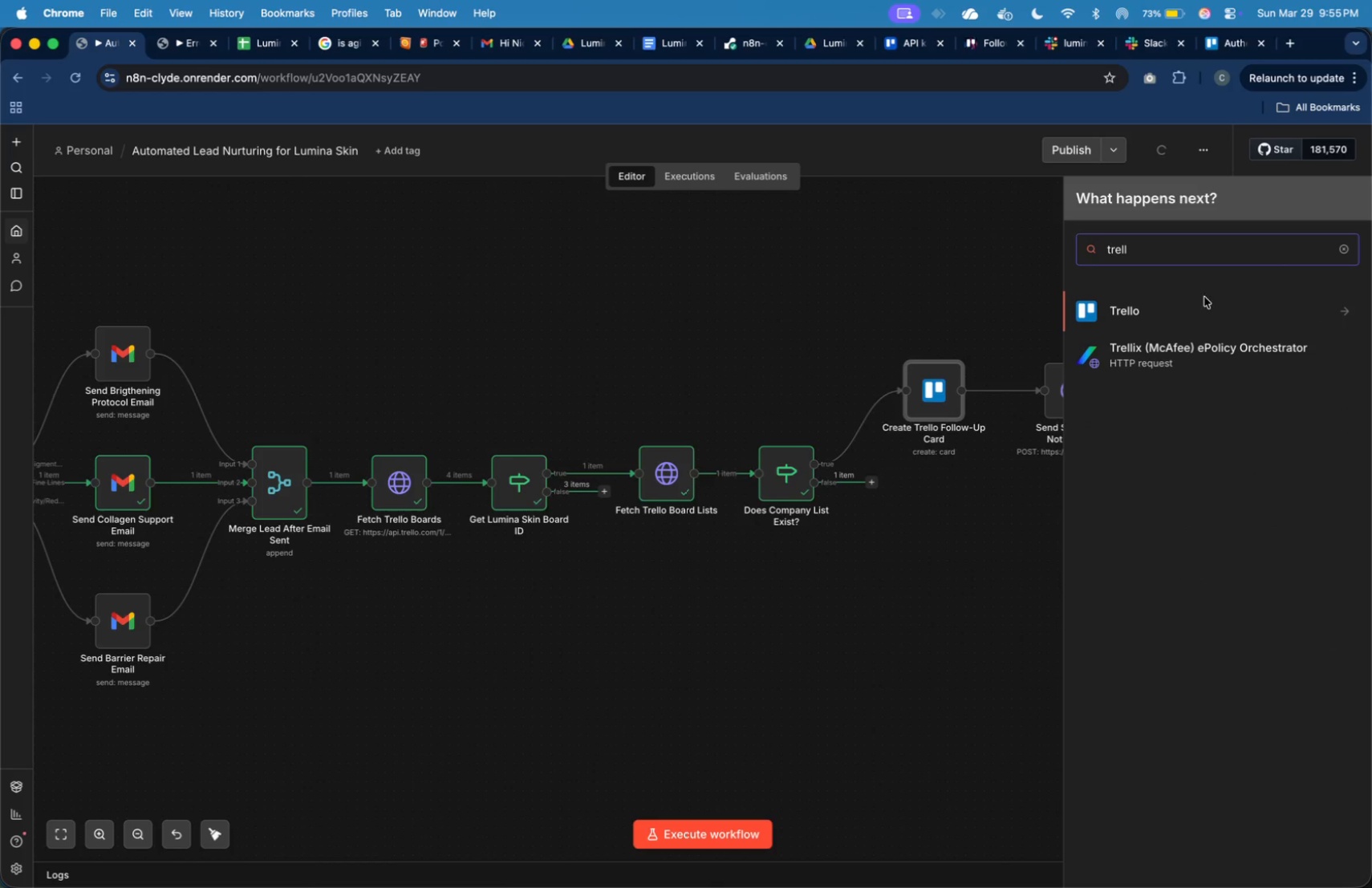 
left_click([1209, 307])
 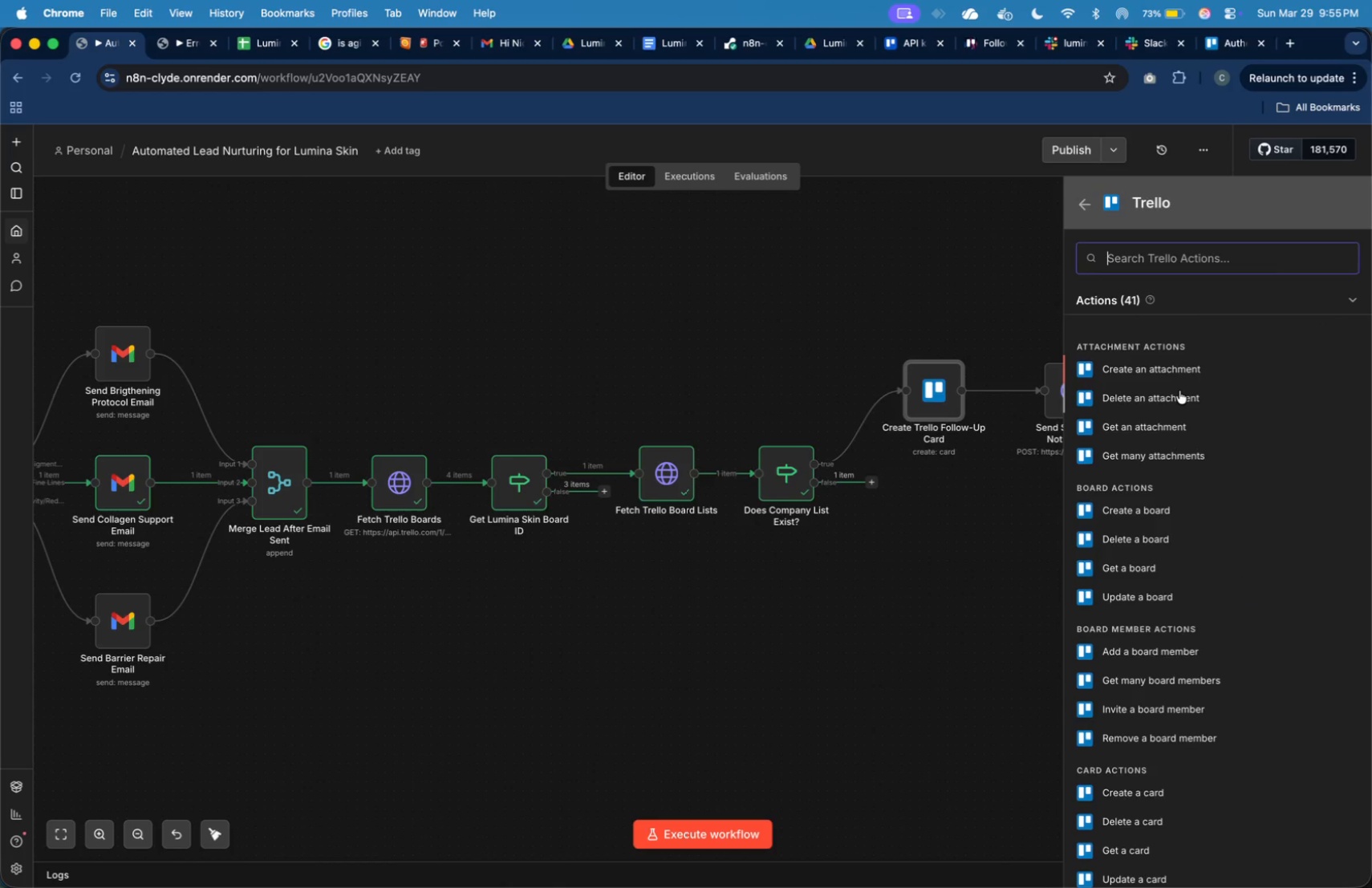 
wait(5.65)
 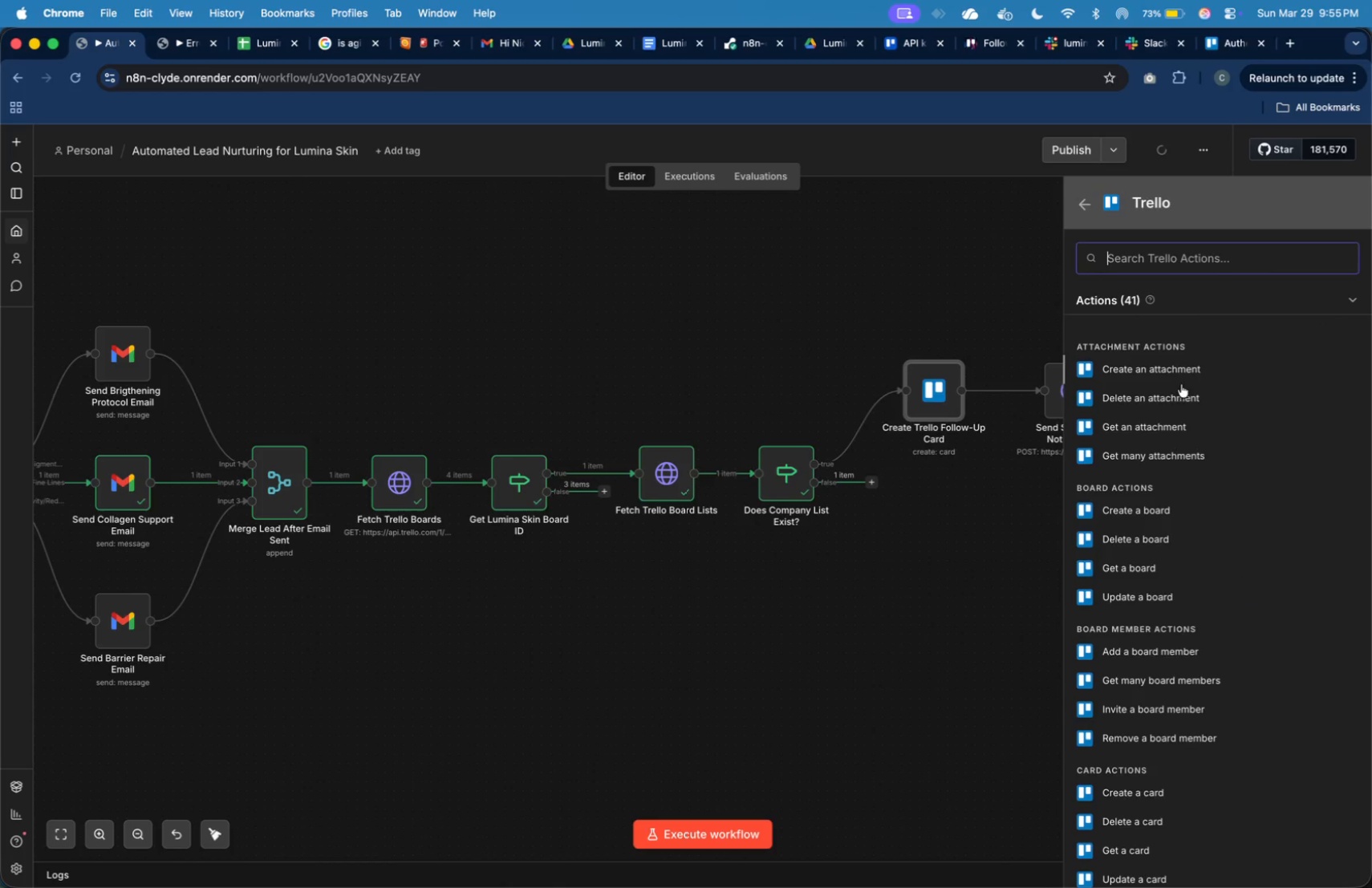 
type(create )
 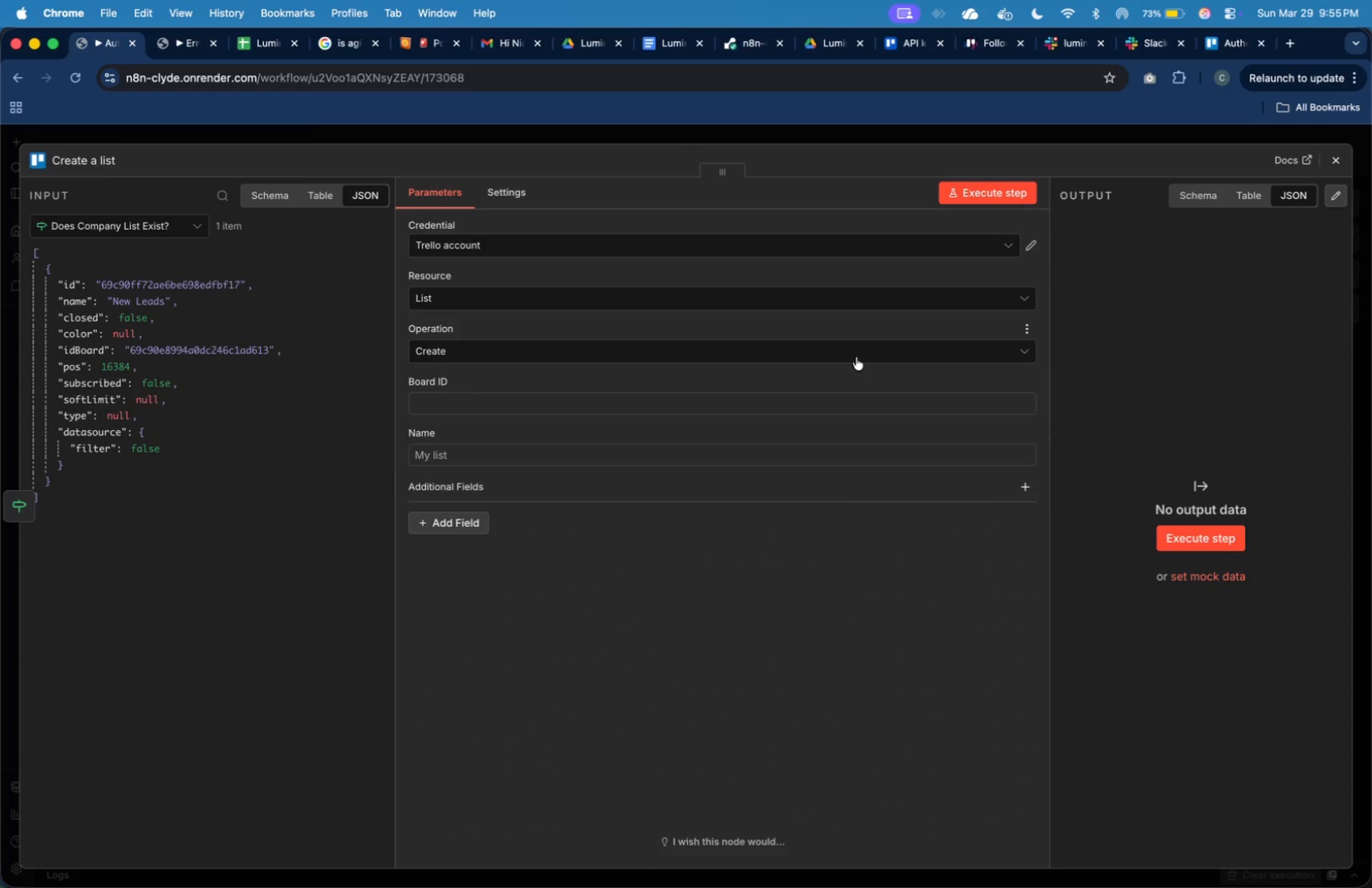 
left_click([843, 411])
 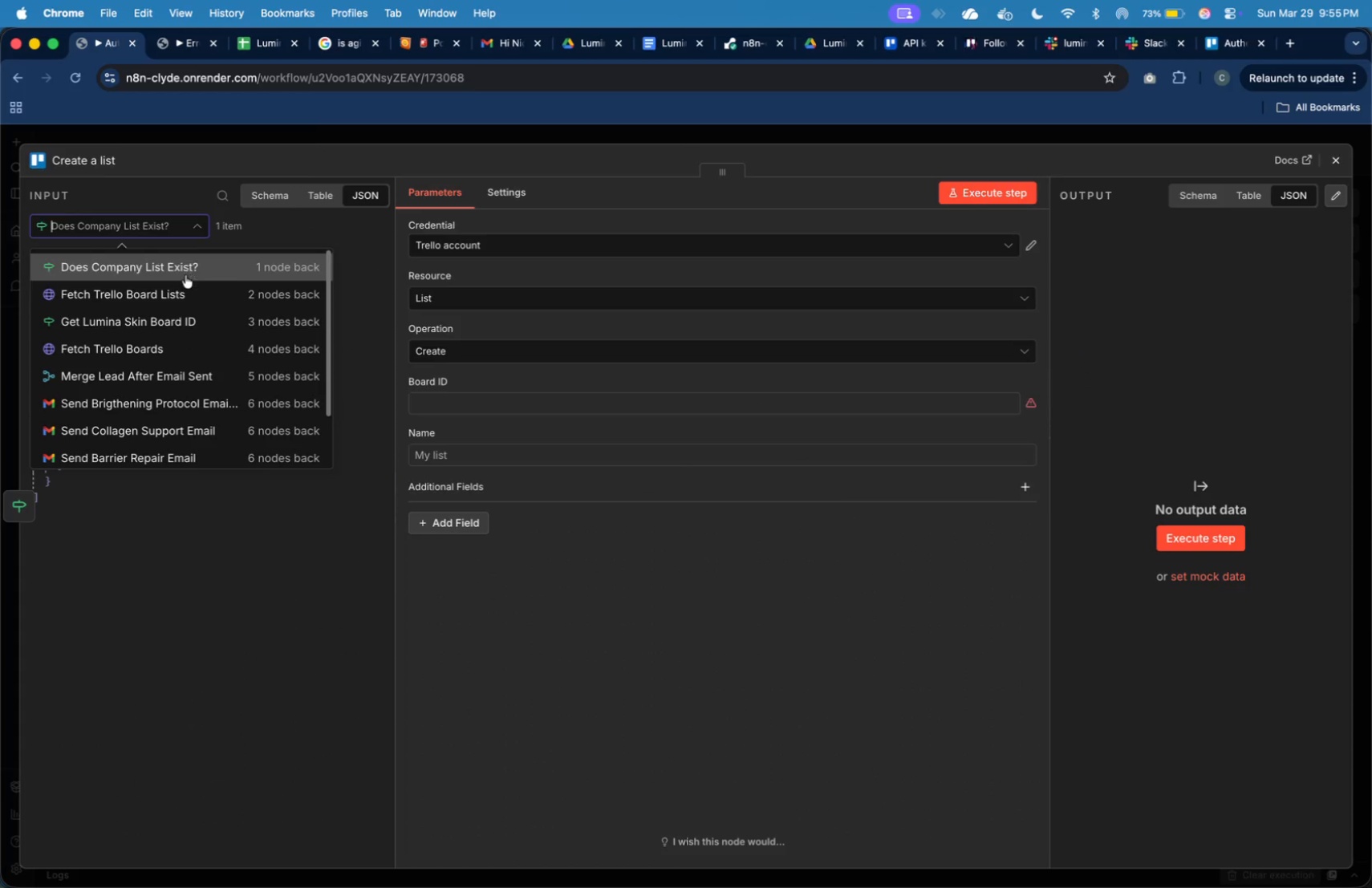 
left_click([189, 296])
 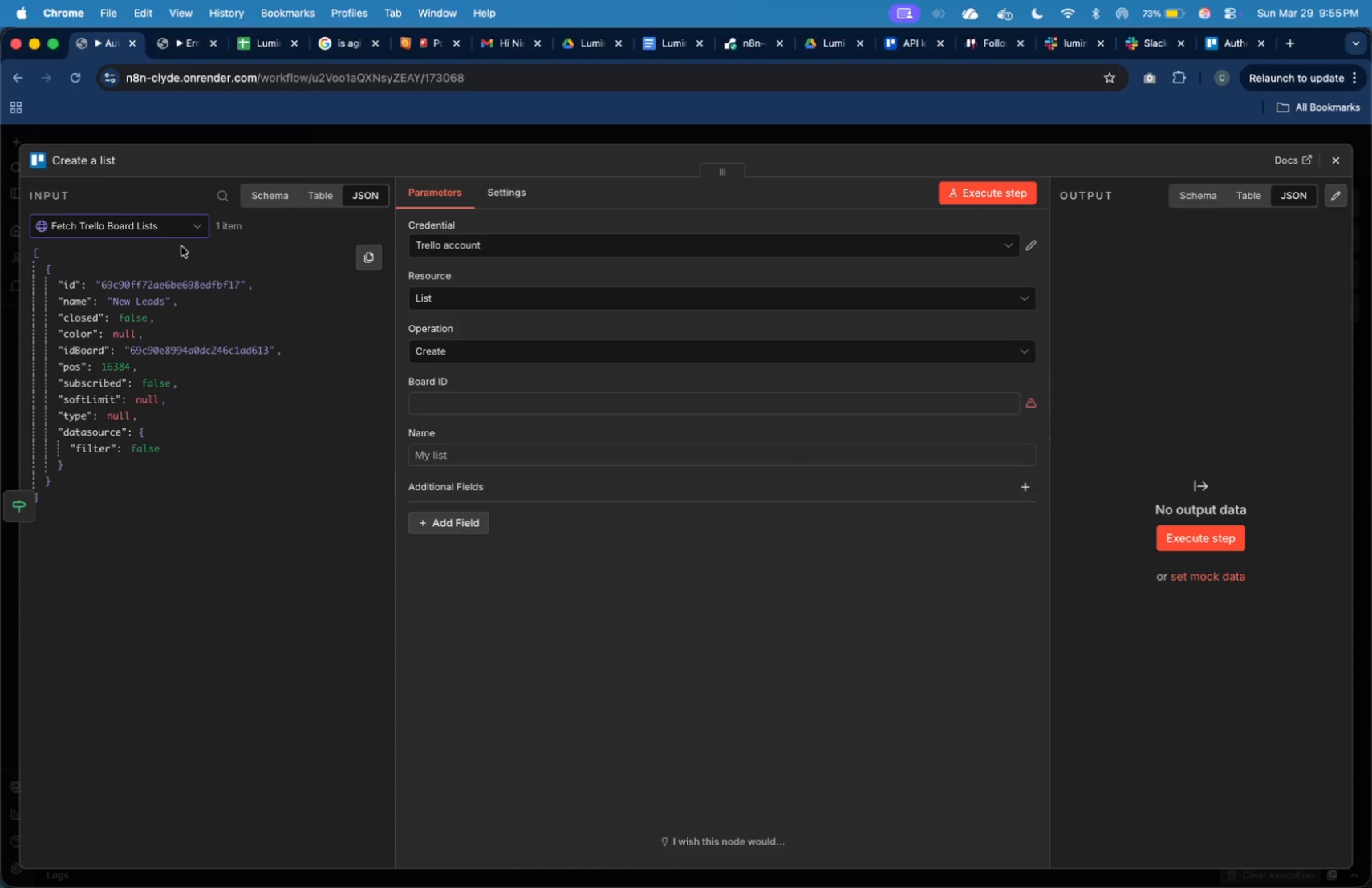 
left_click([194, 225])
 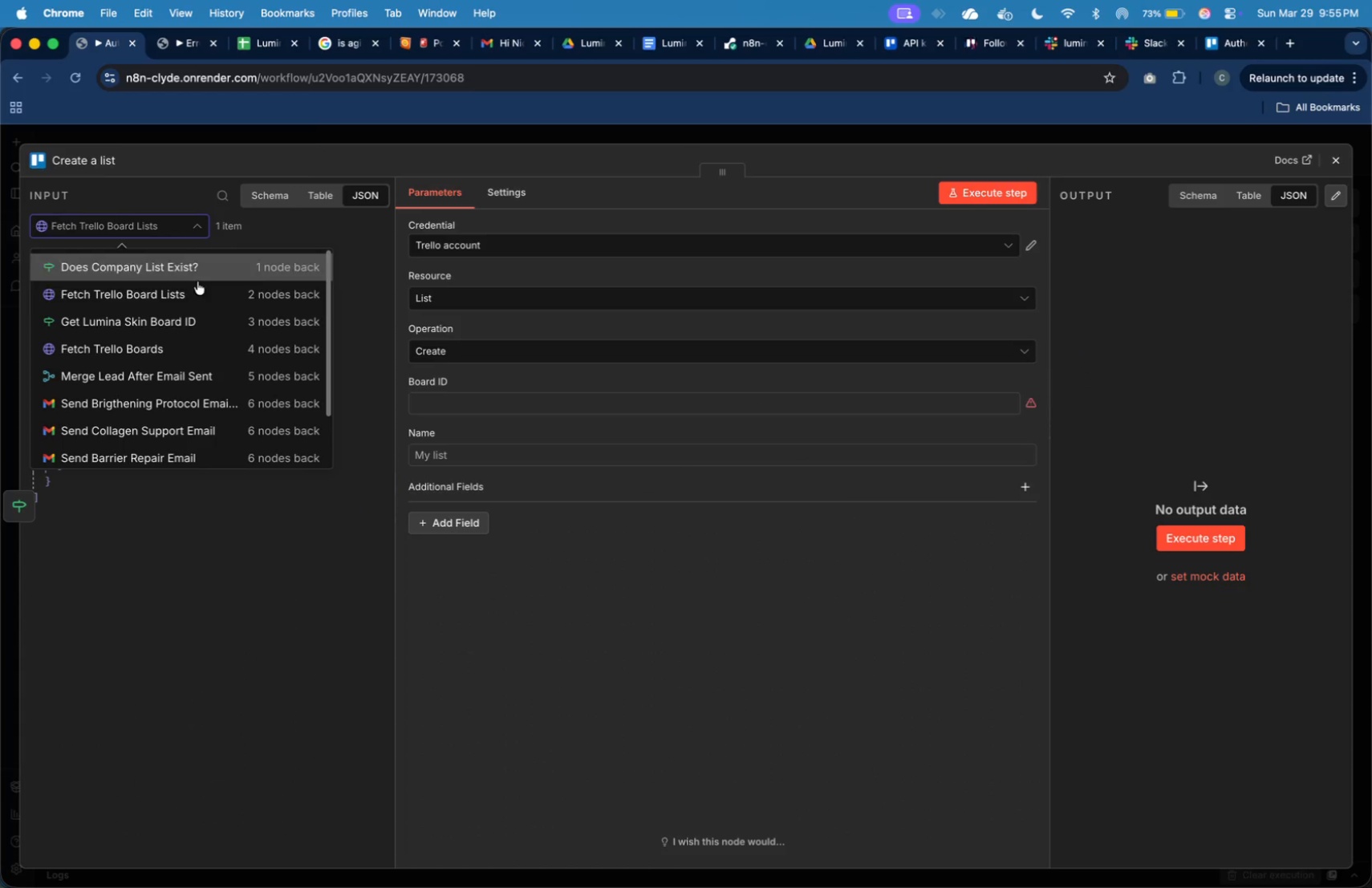 
scroll: coordinate [202, 294], scroll_direction: up, amount: 1.0
 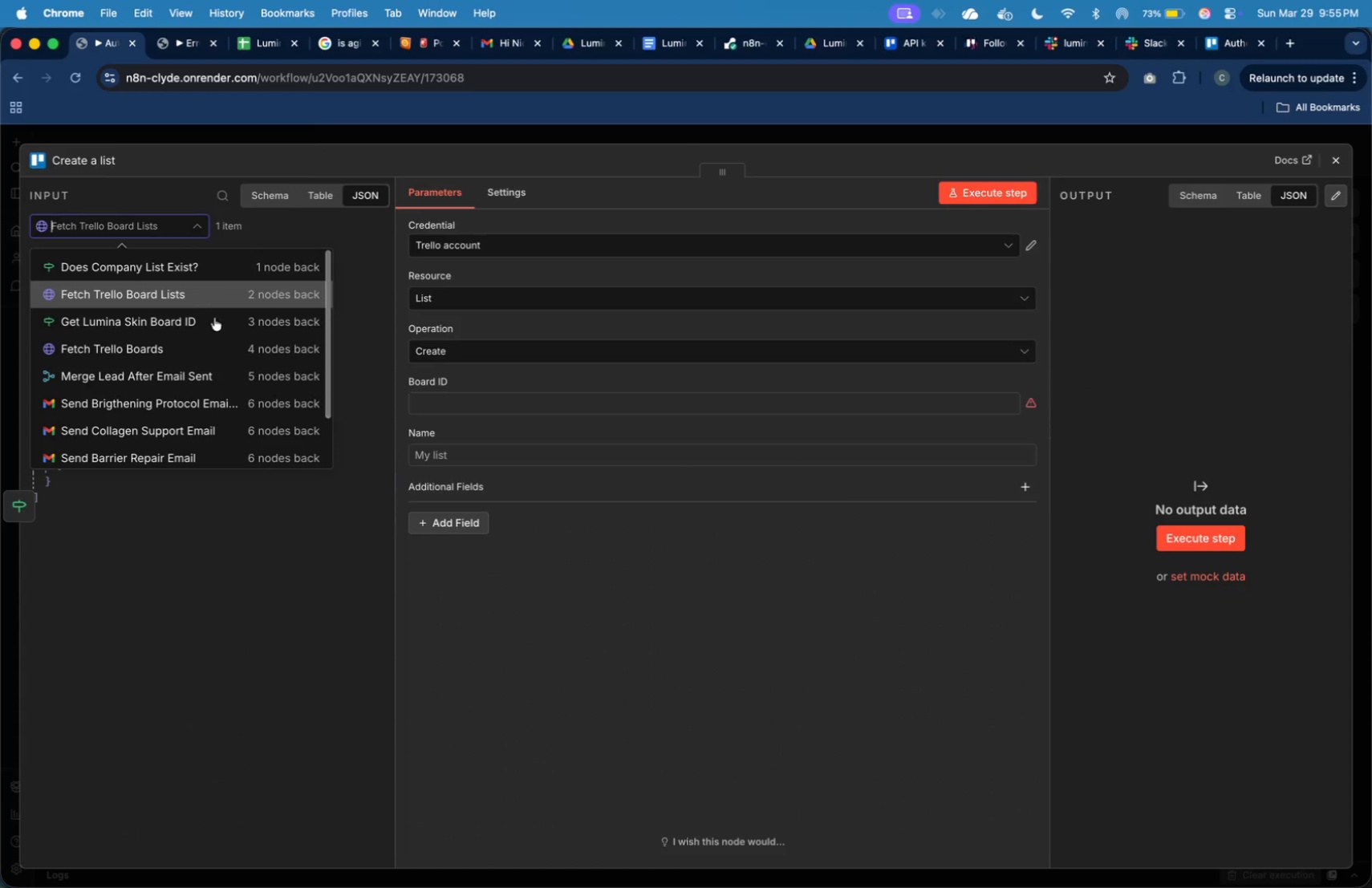 
mouse_move([193, 327])
 